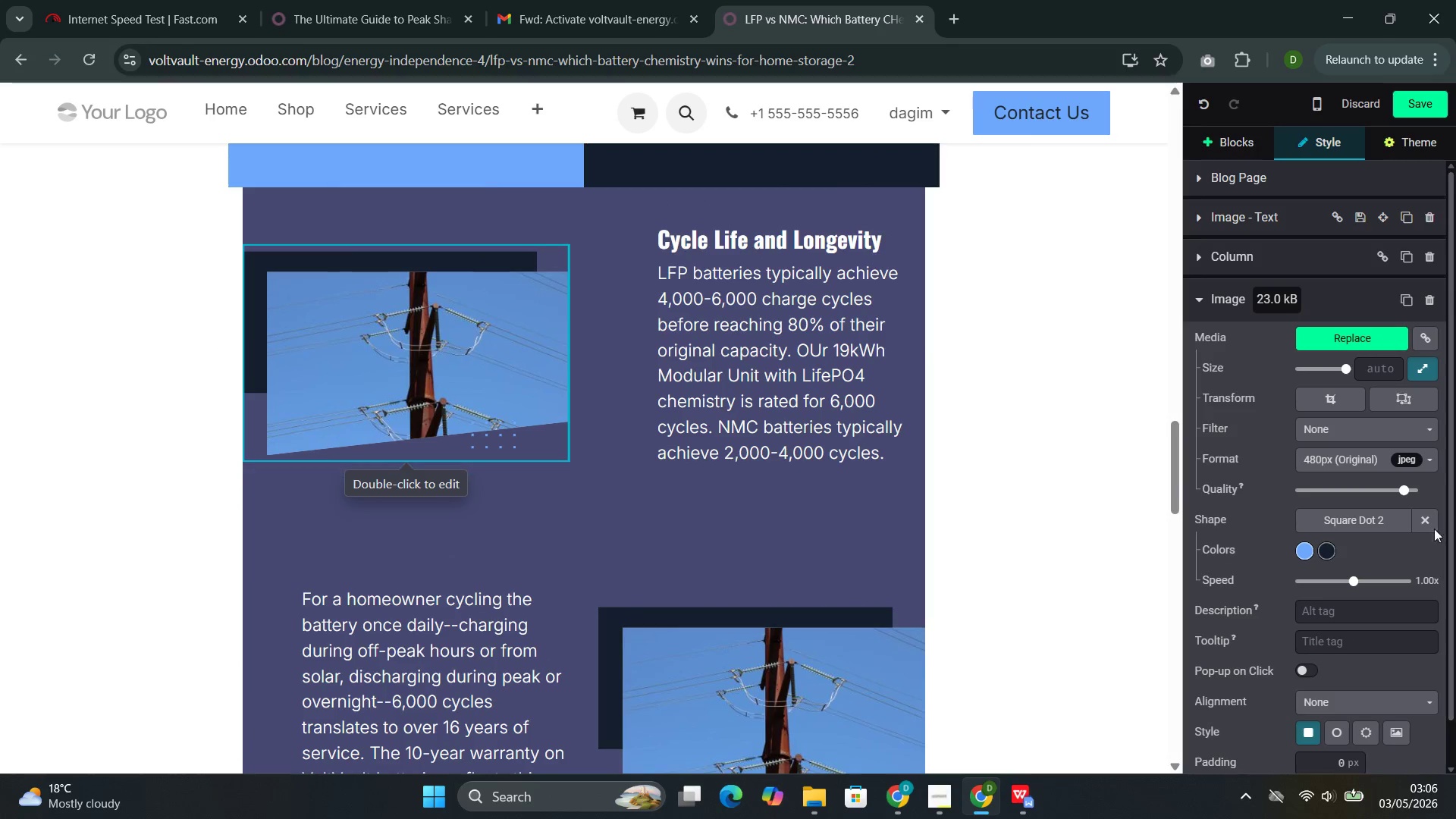 
left_click([1425, 516])
 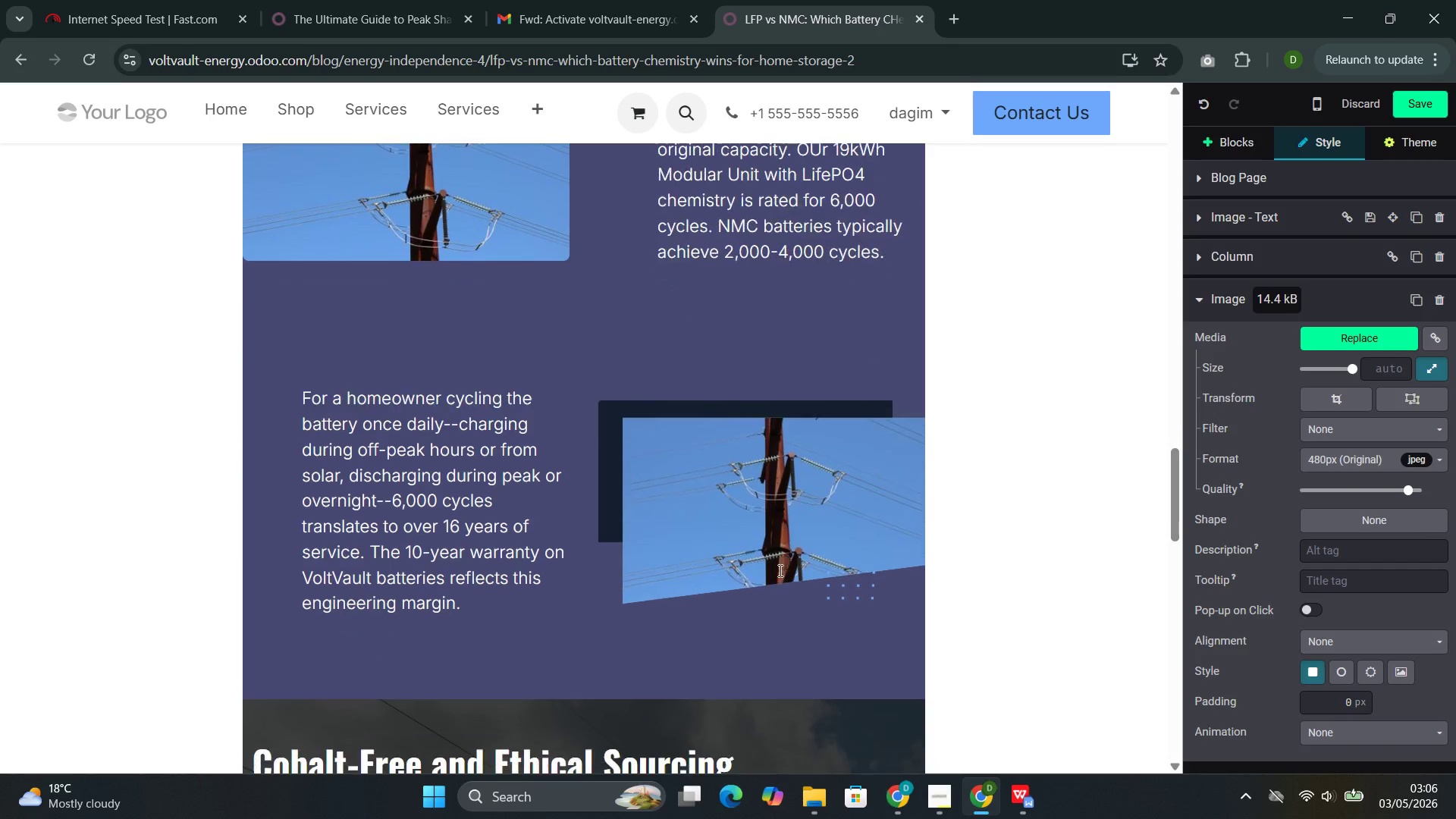 
left_click([771, 549])
 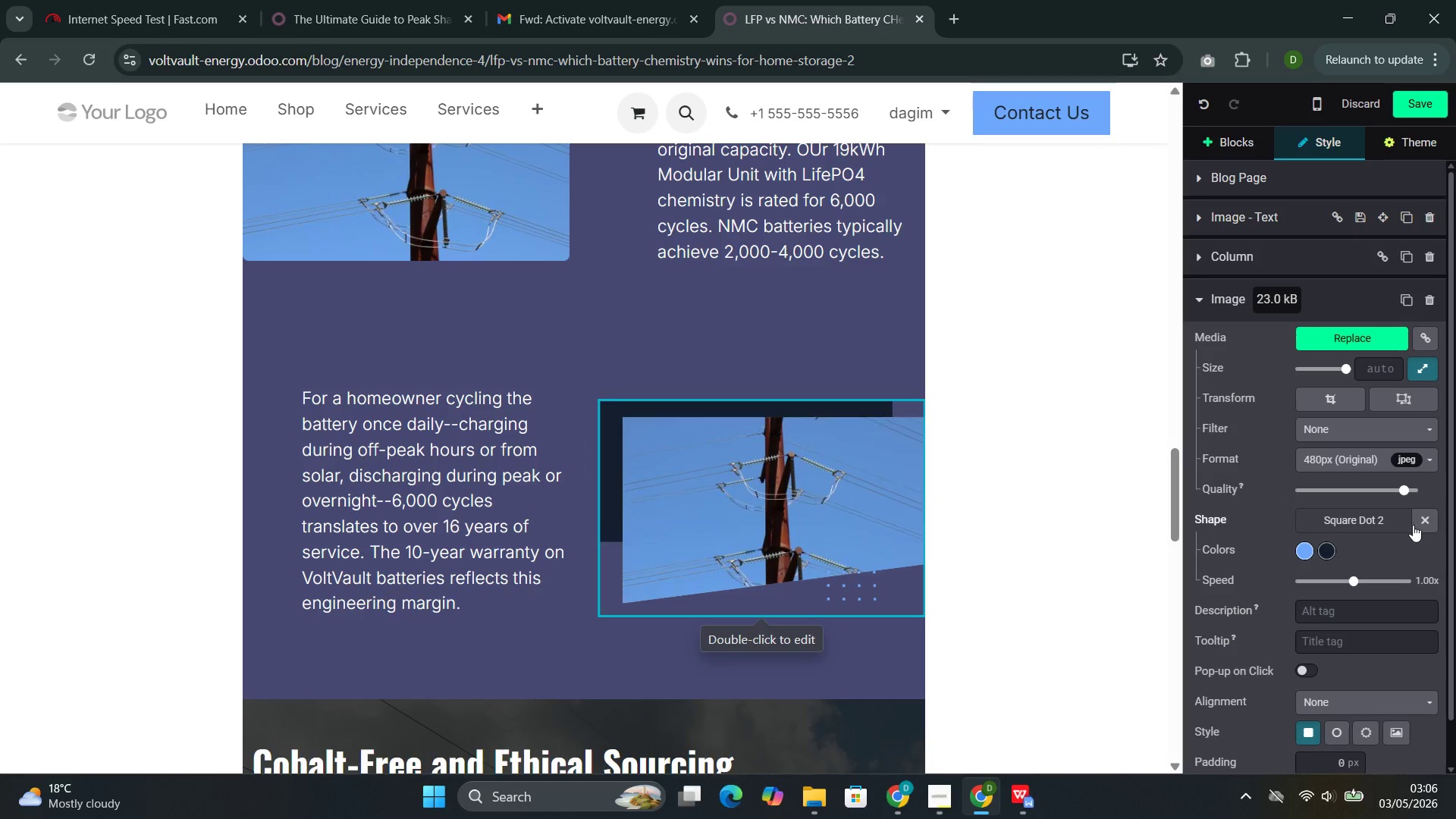 
left_click([1426, 521])
 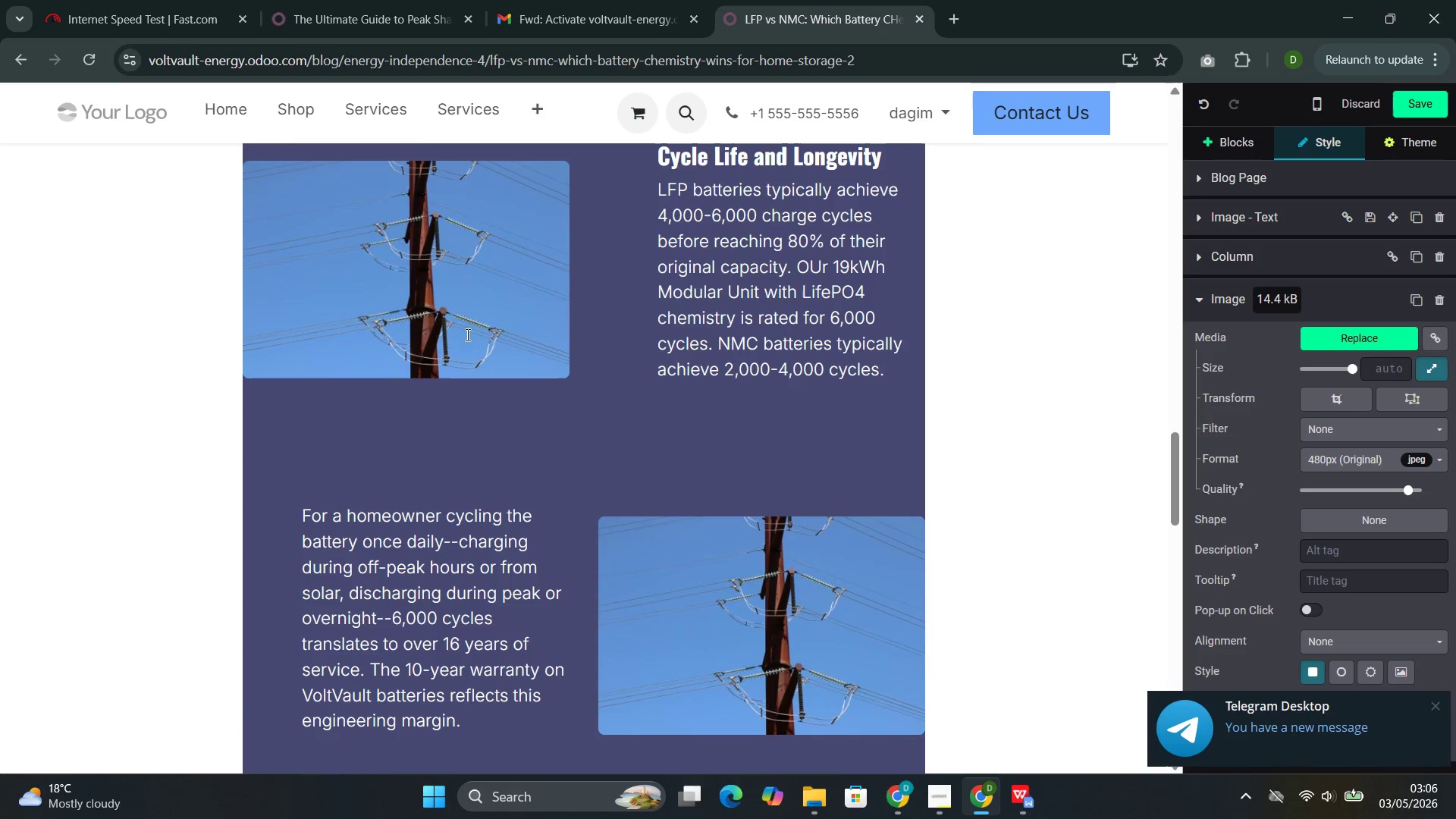 
double_click([453, 280])
 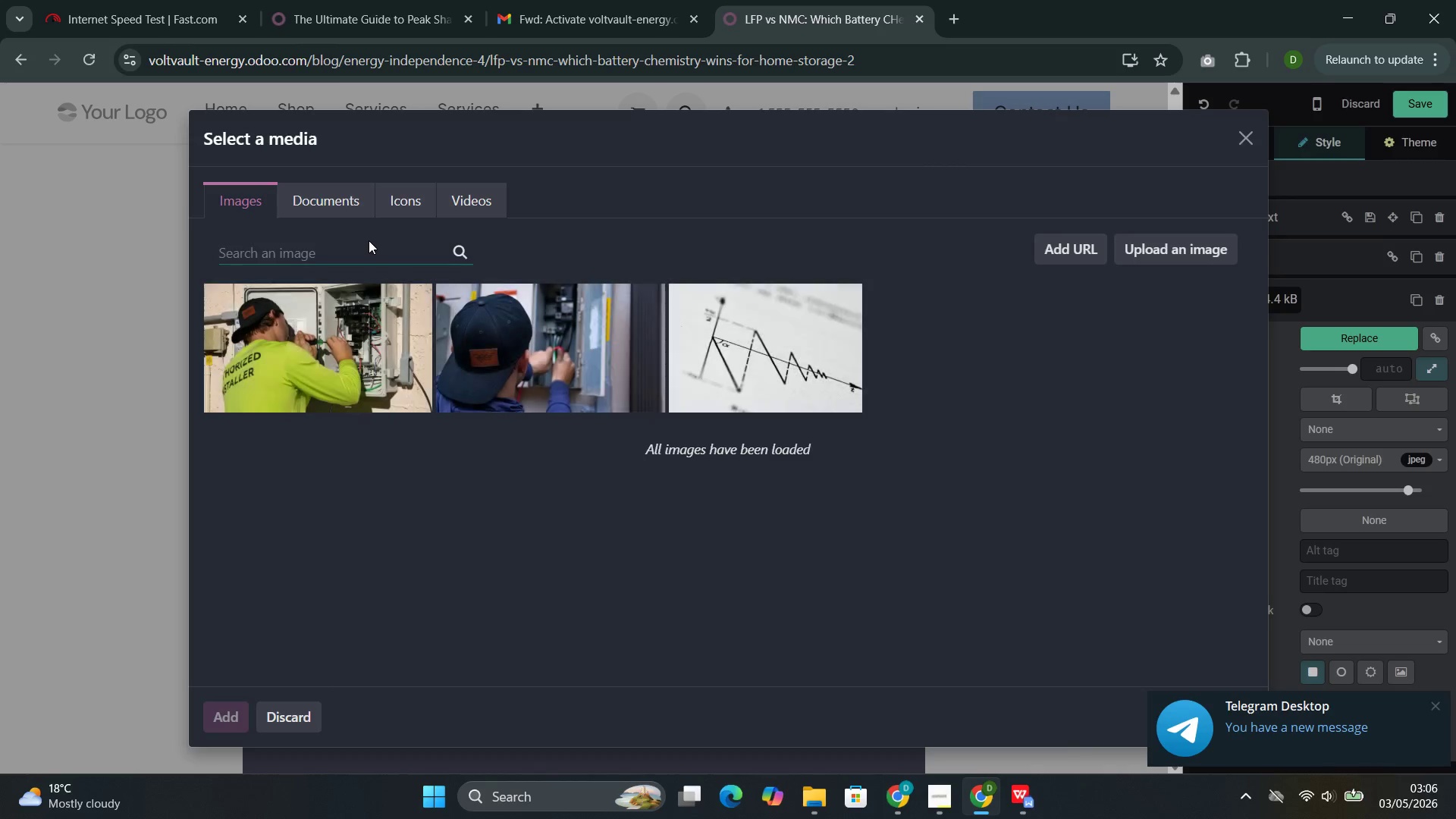 
left_click([362, 249])
 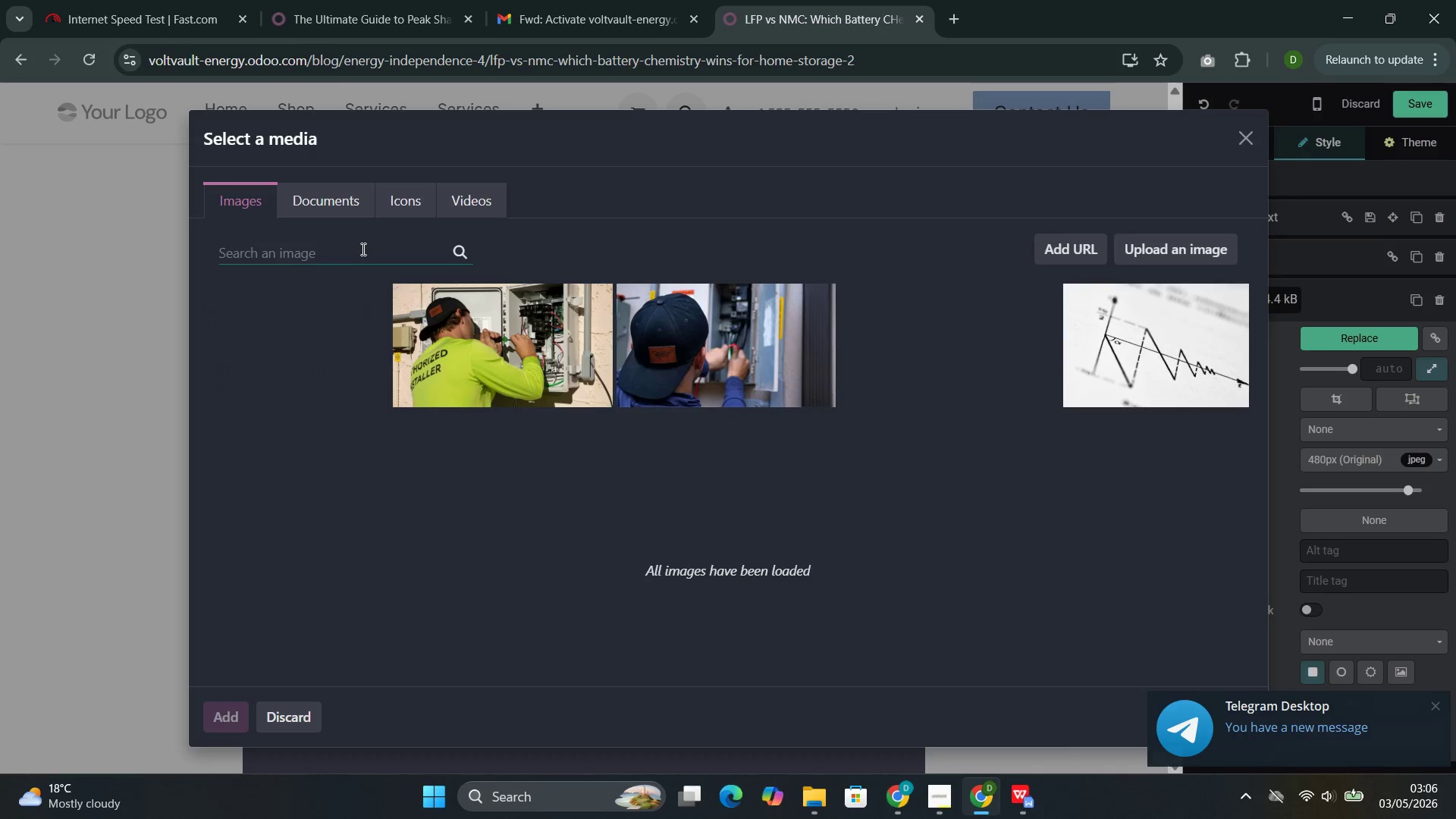 
type(chart )
 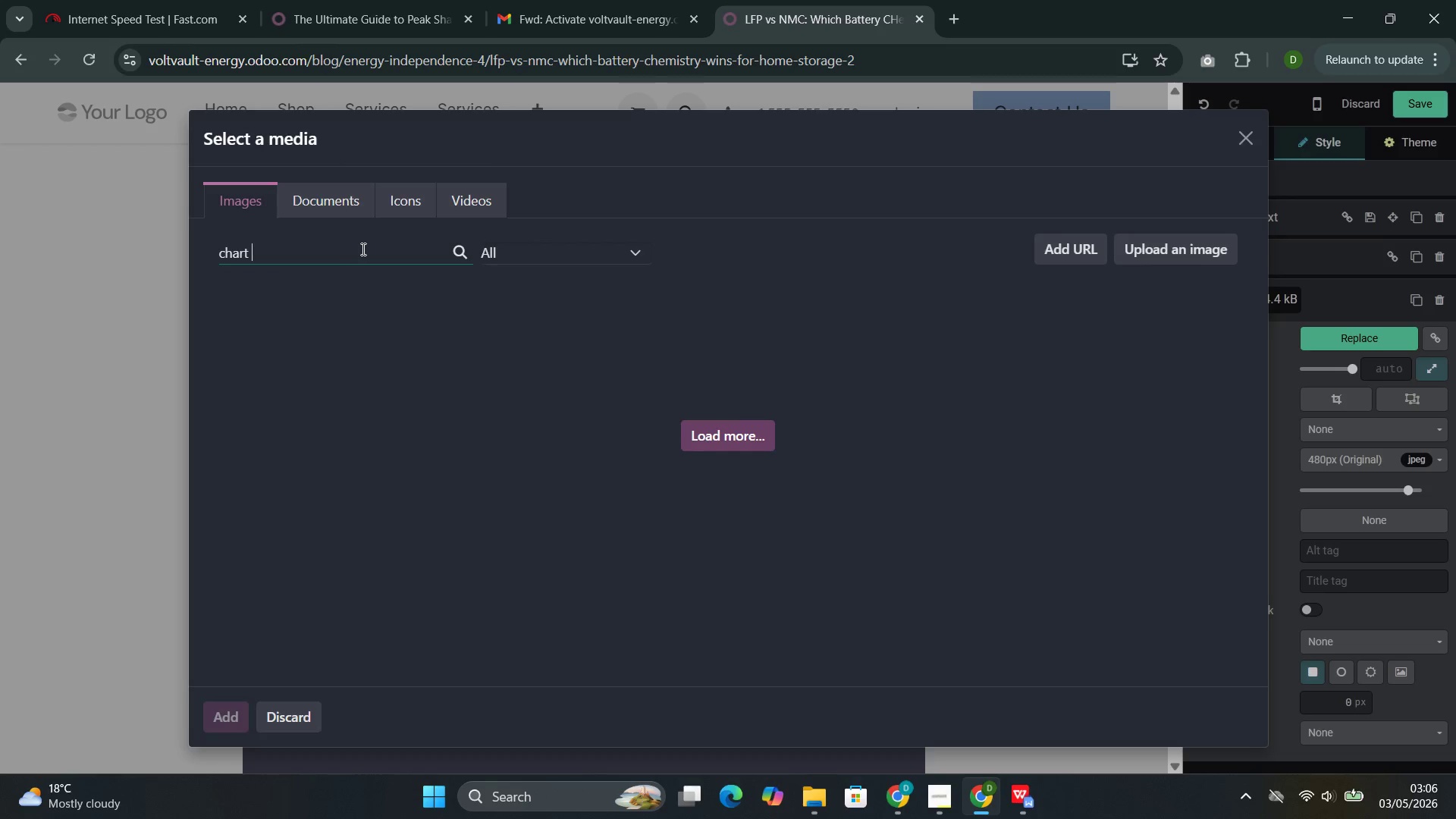 
wait(7.25)
 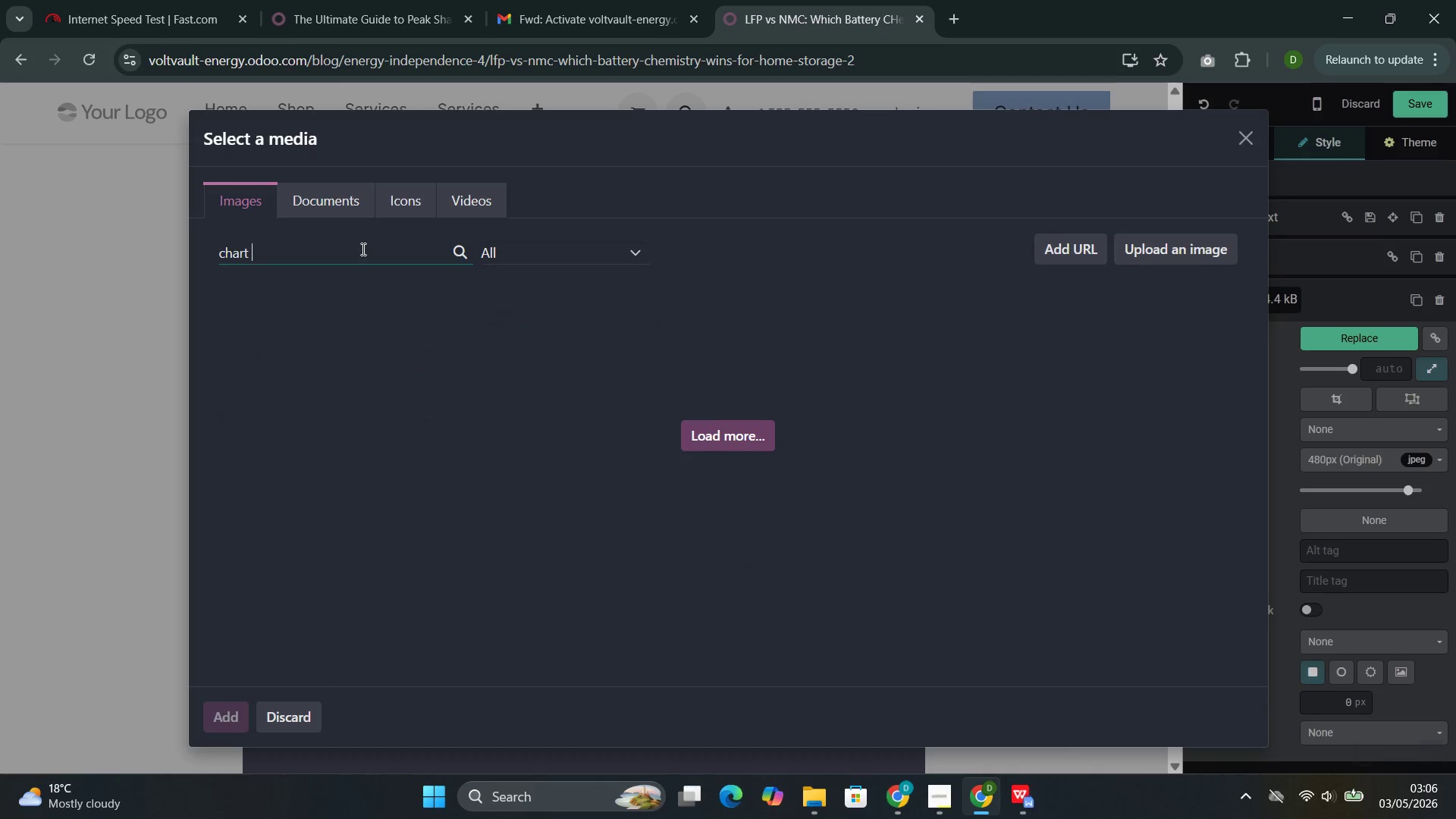 
key(Backspace)
 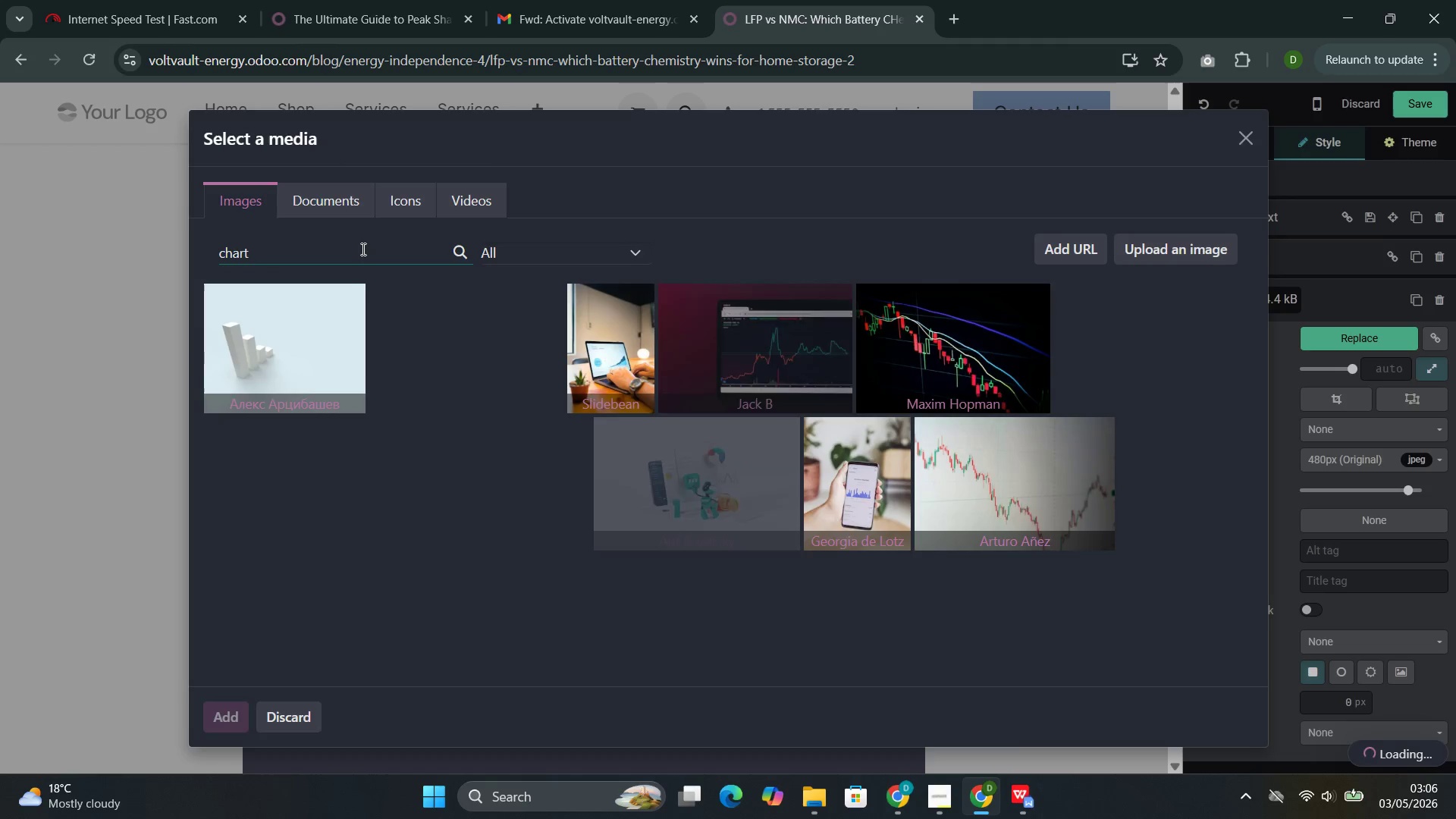 
wait(8.92)
 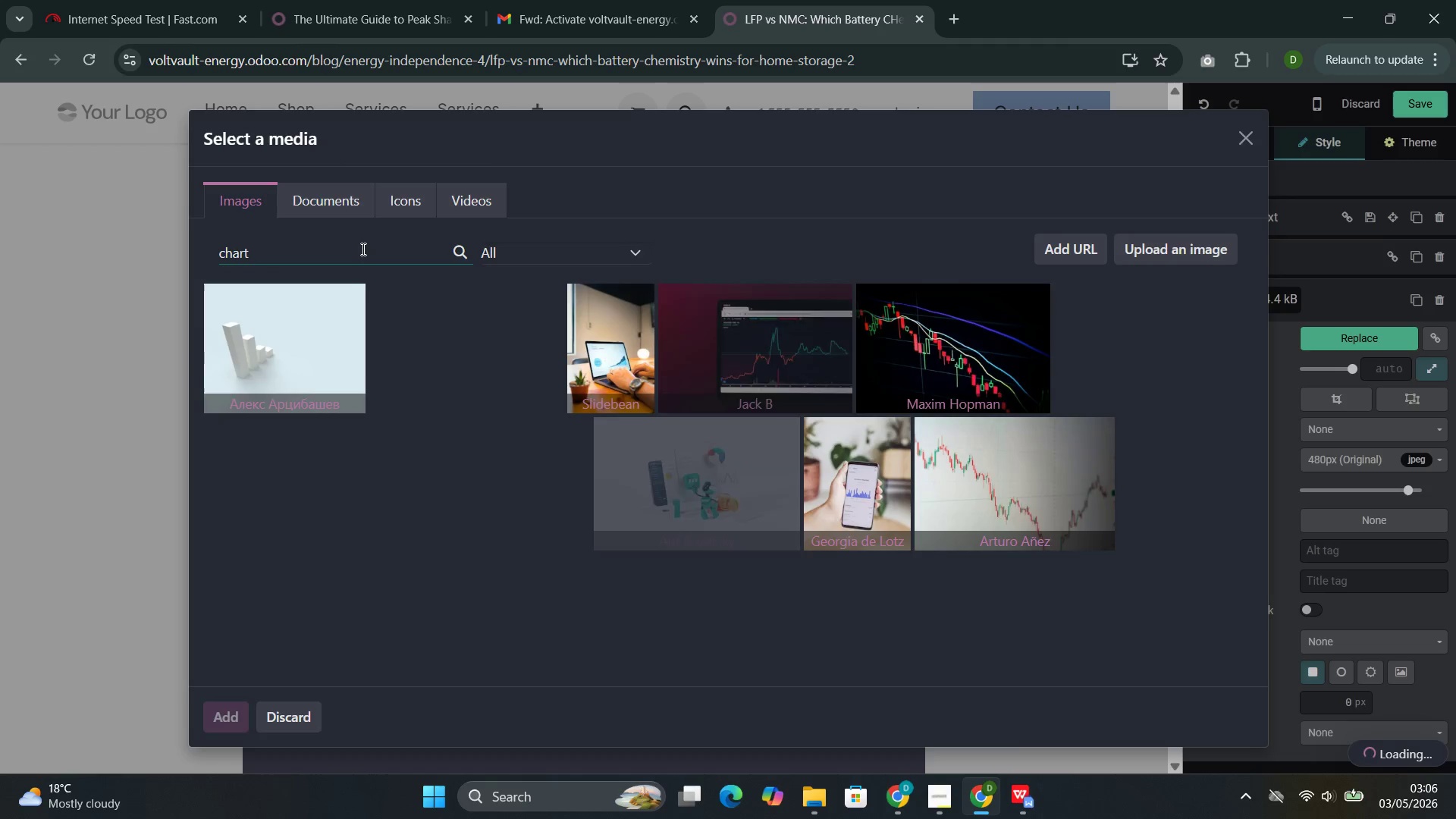 
type( fo voltage)
 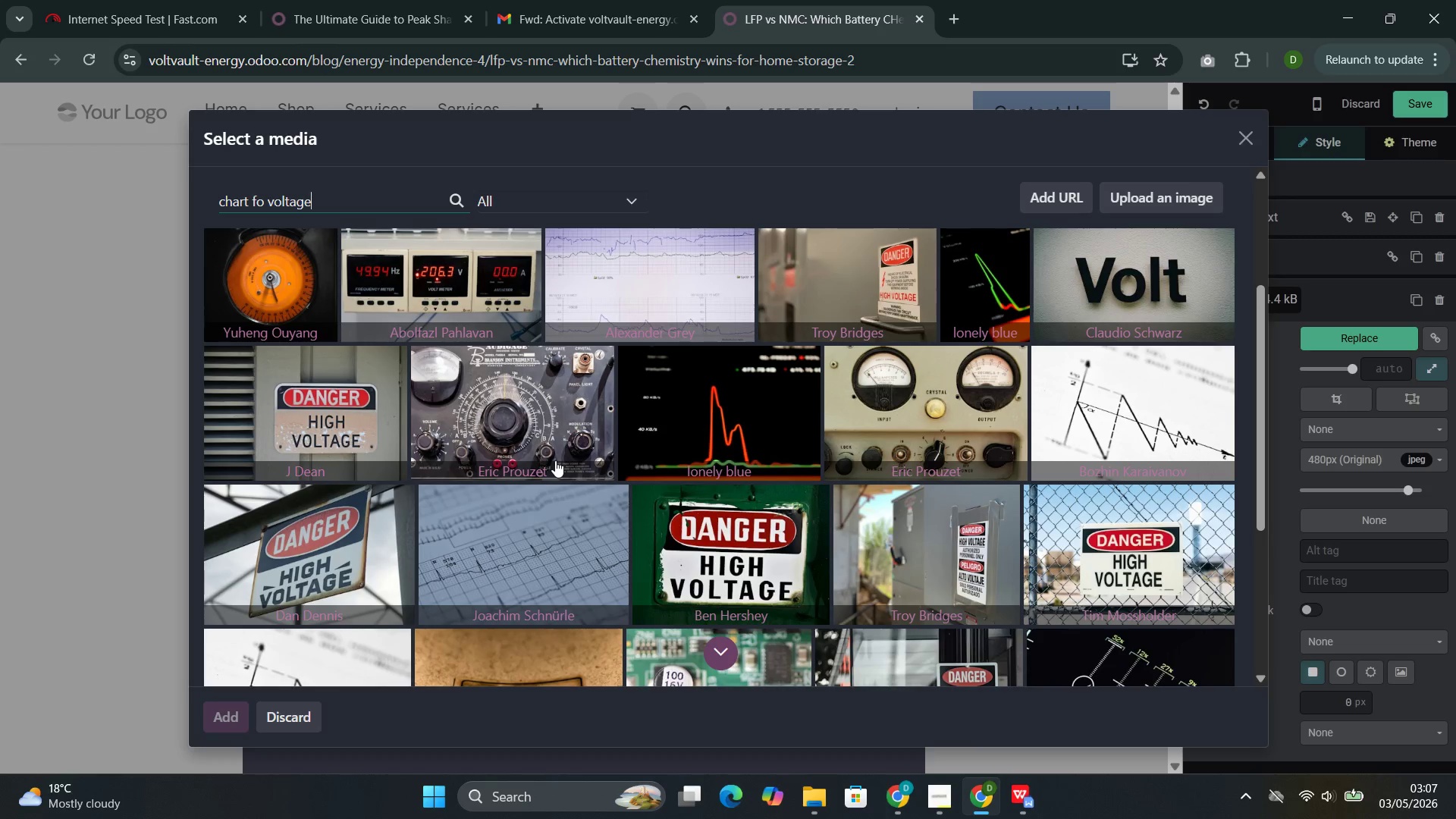 
wait(21.24)
 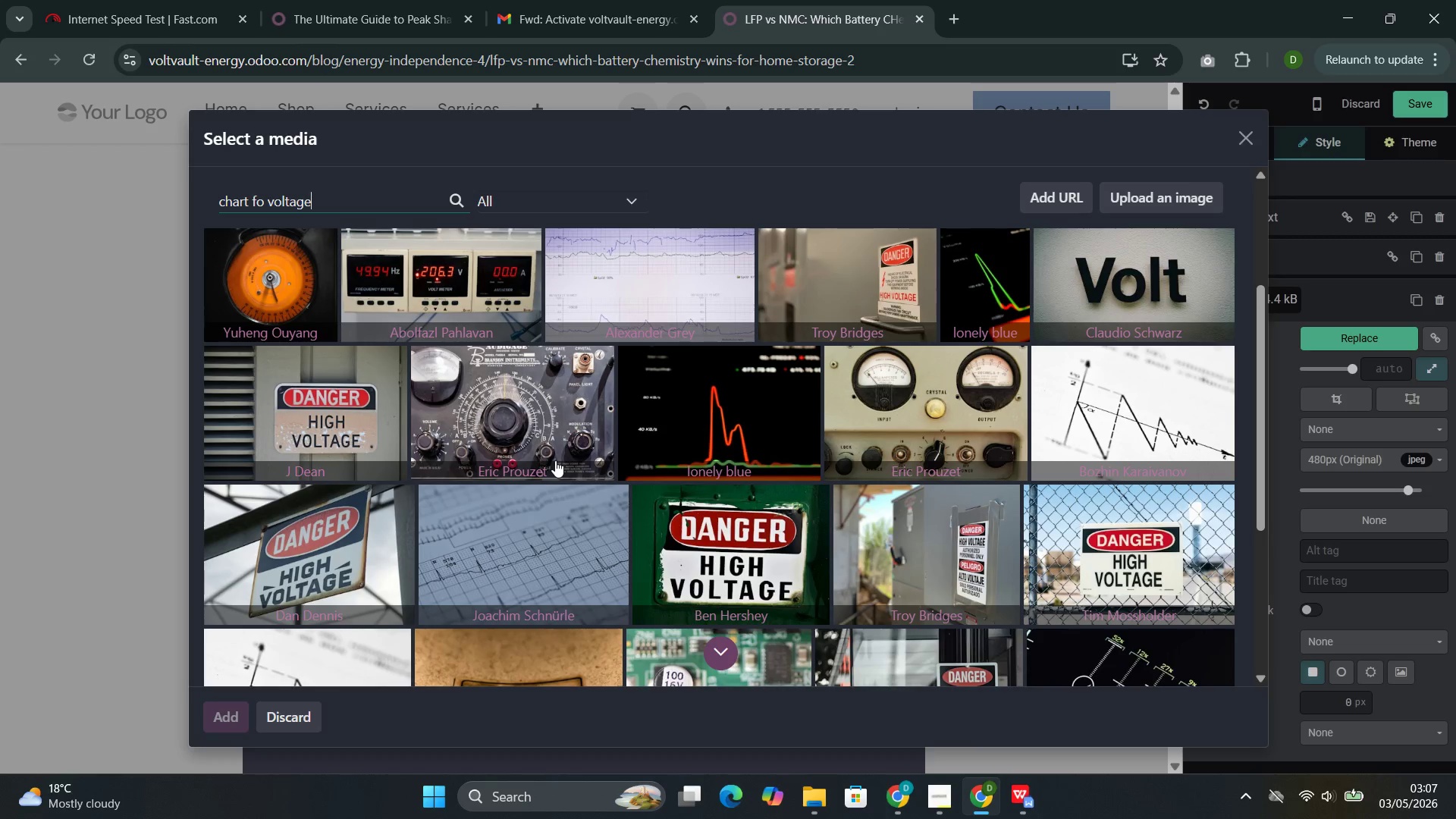 
key(Backspace)
 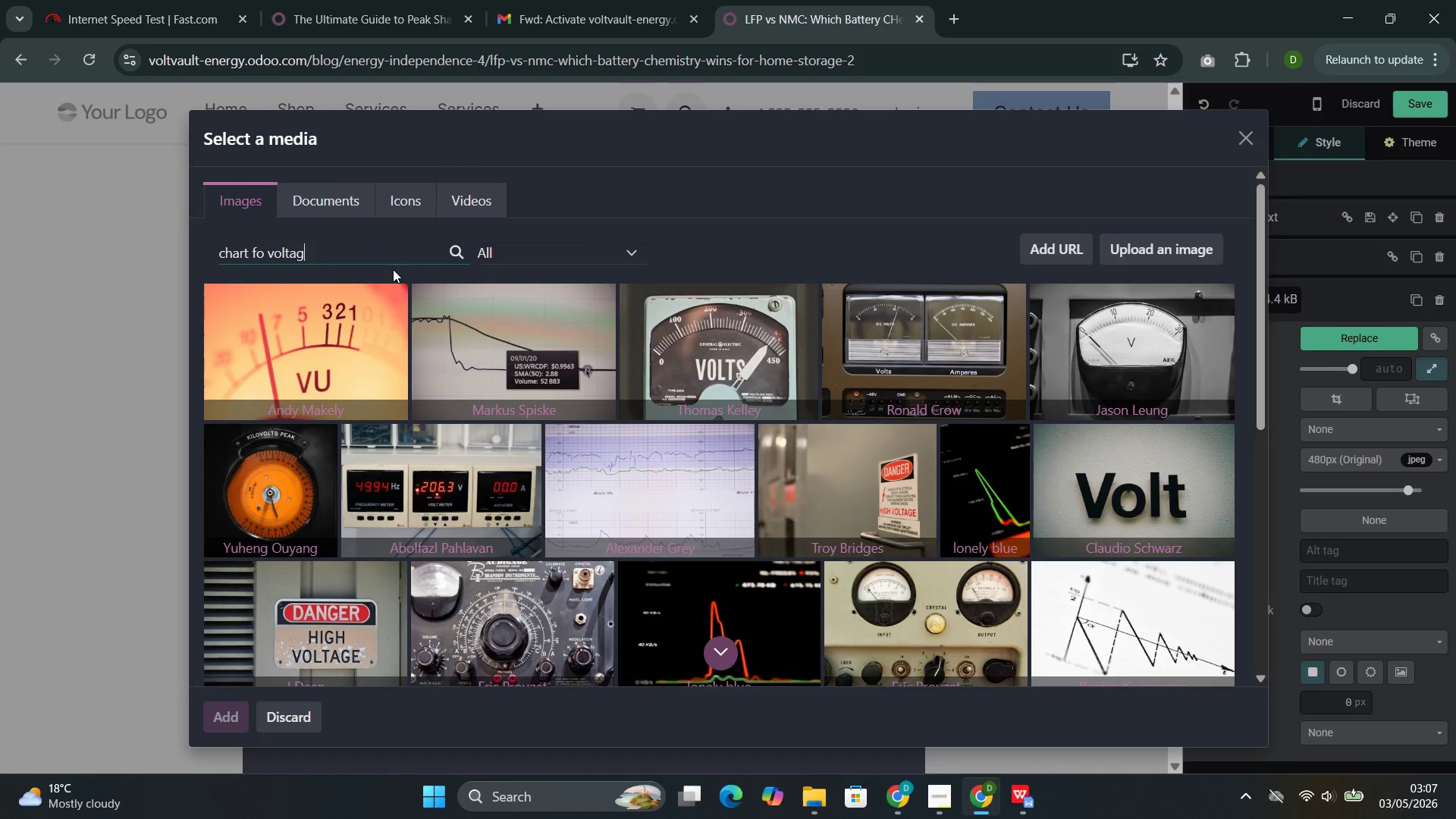 
key(Backspace)
 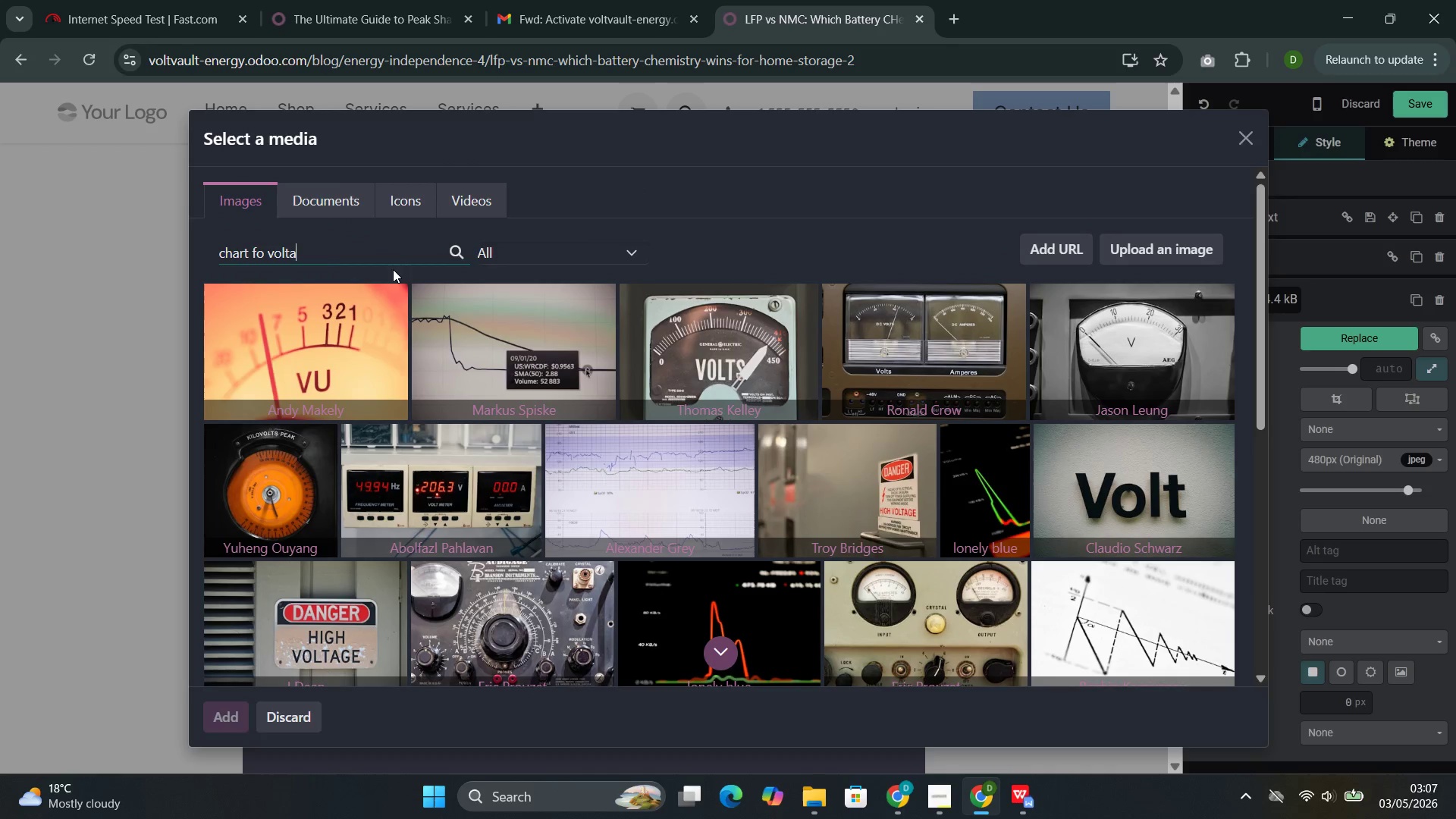 
key(Backspace)
 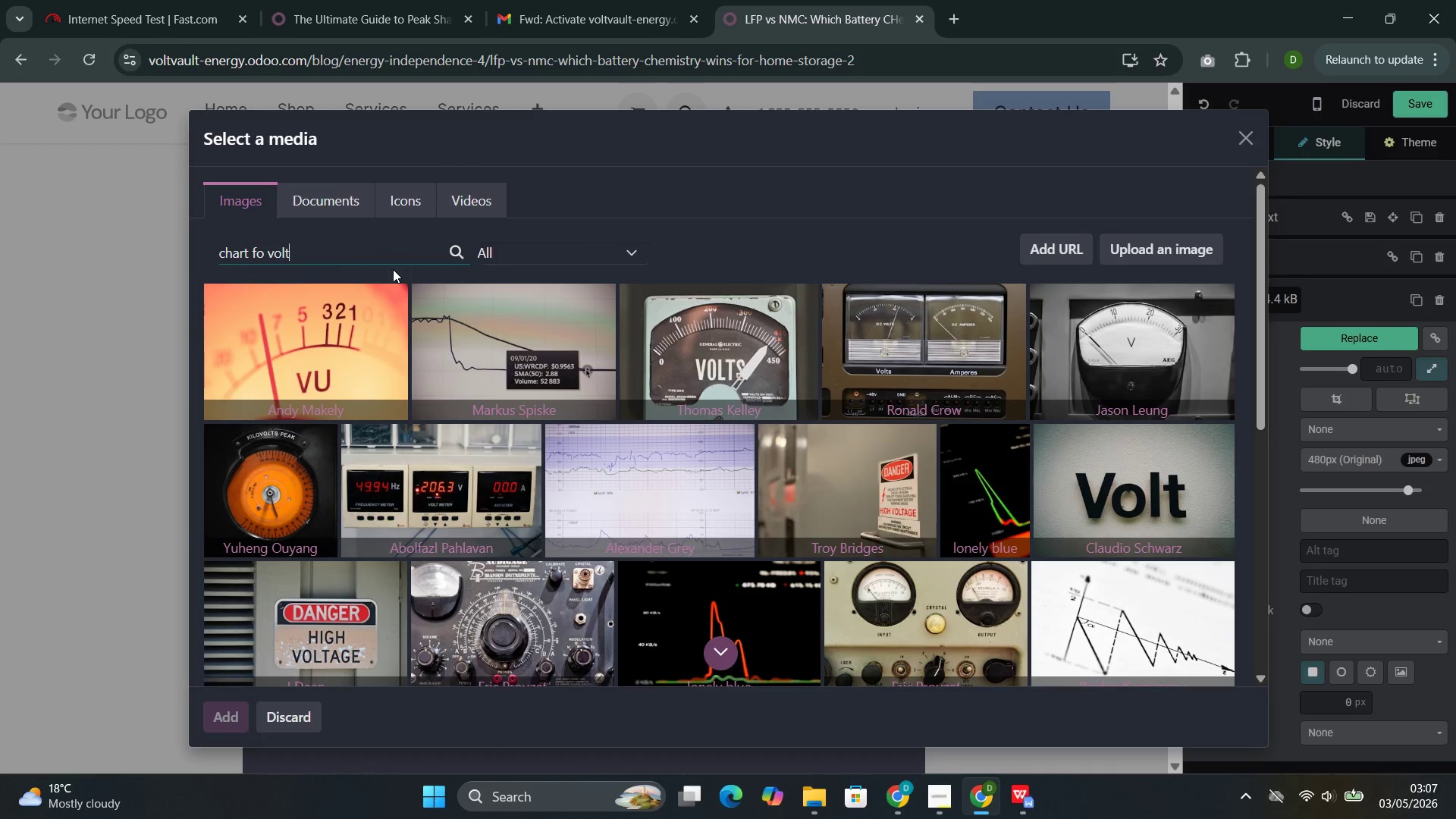 
key(Backspace)
 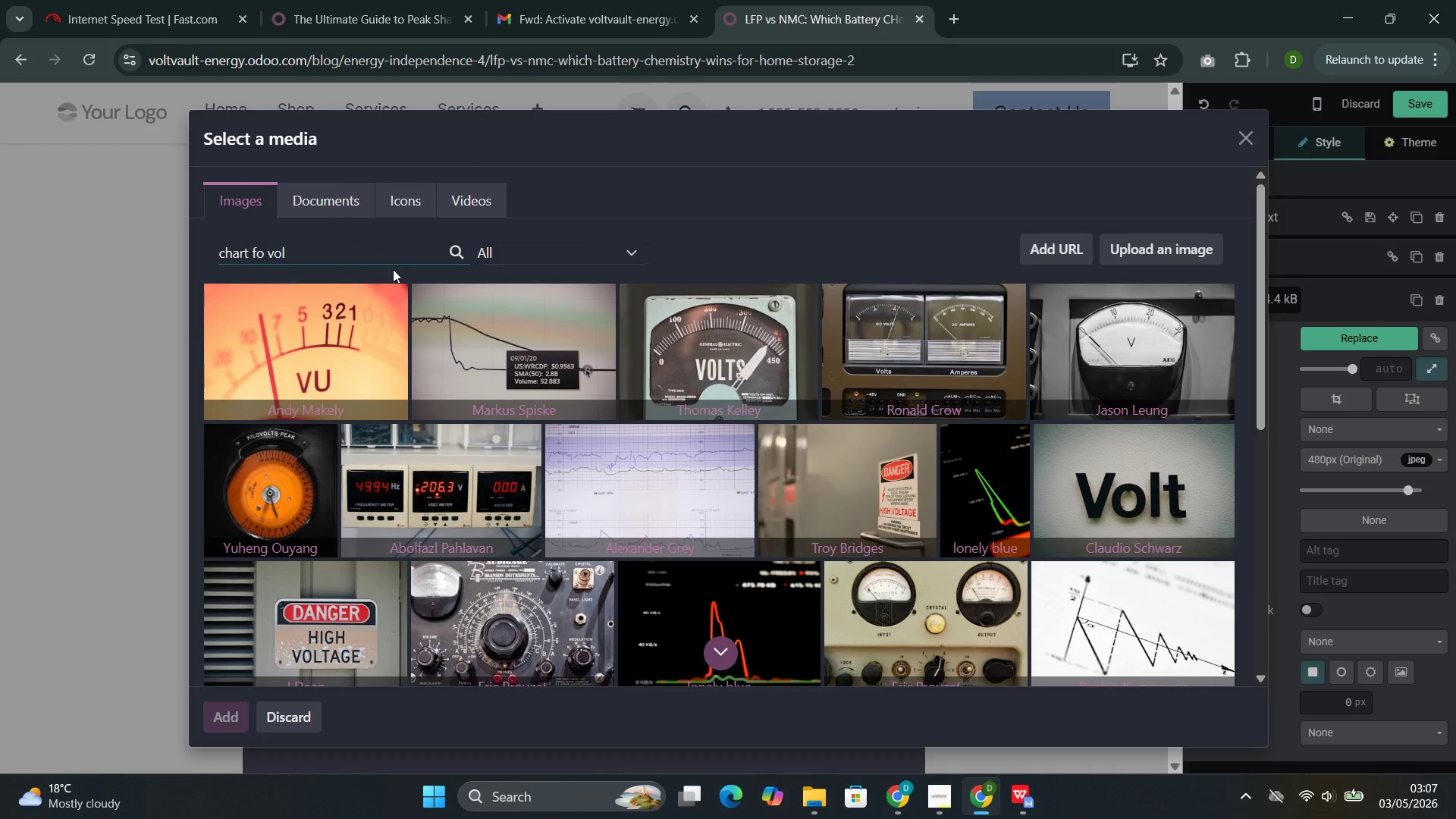 
key(Backspace)
 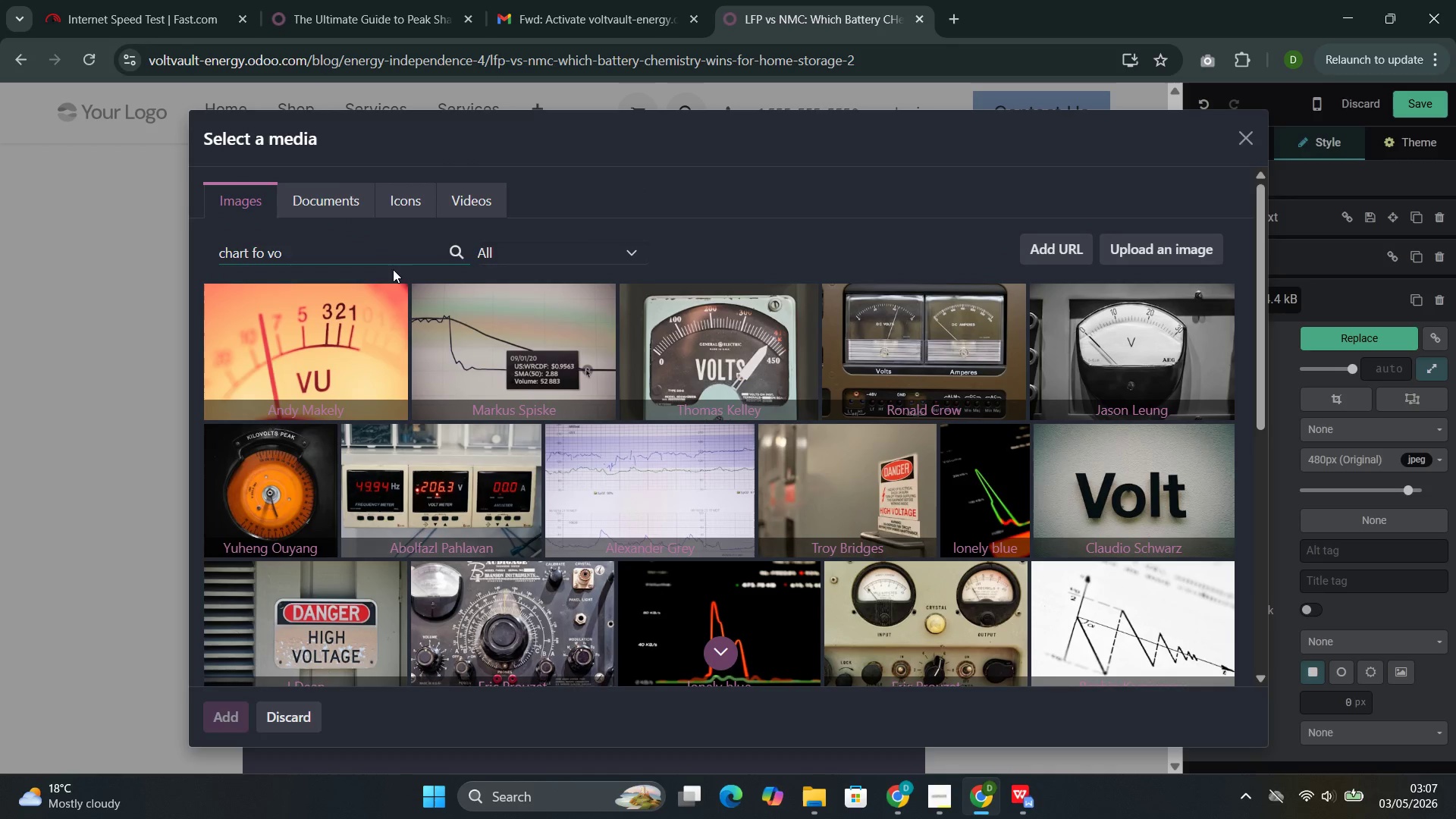 
key(Backspace)
 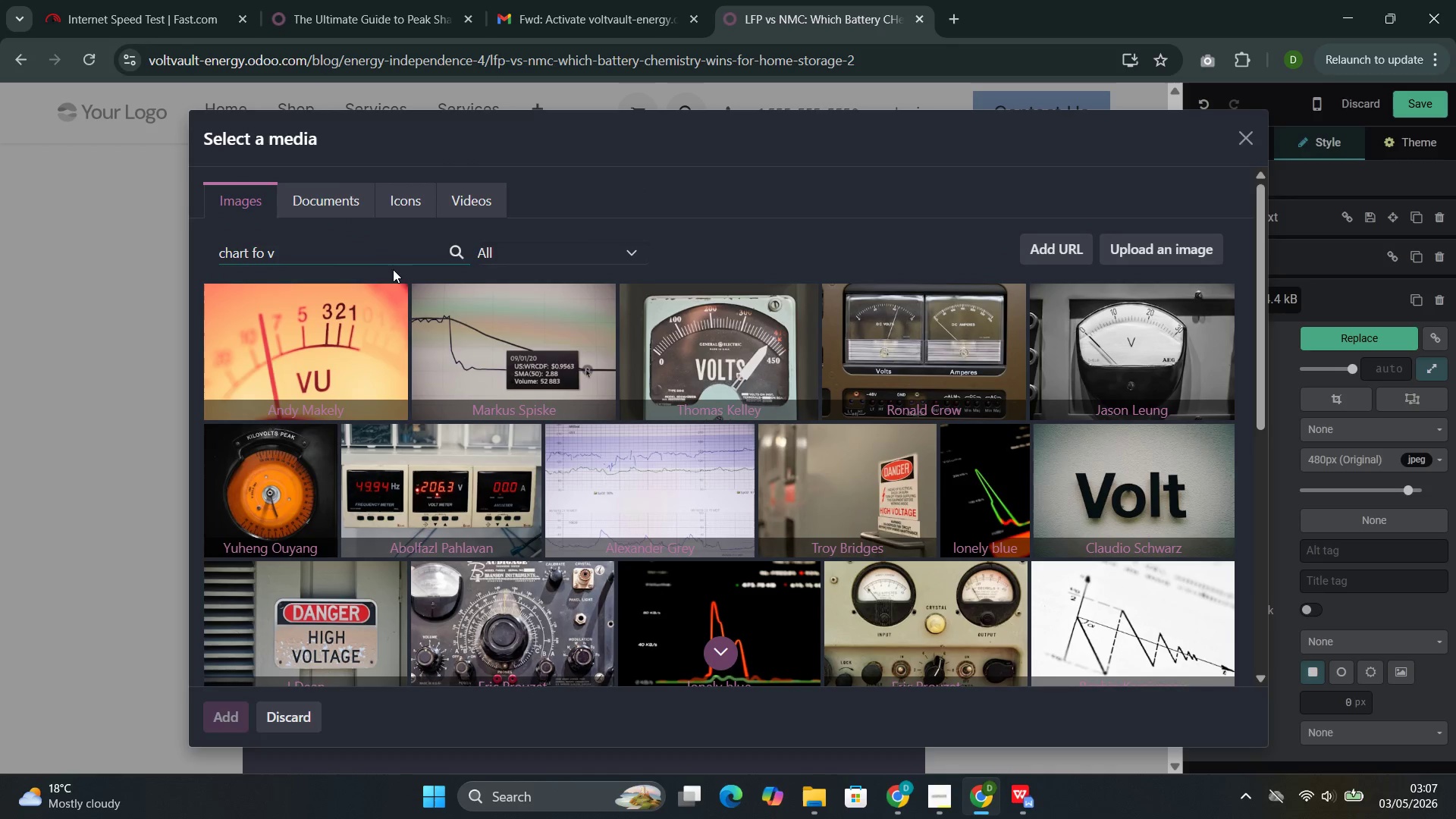 
key(Backspace)
 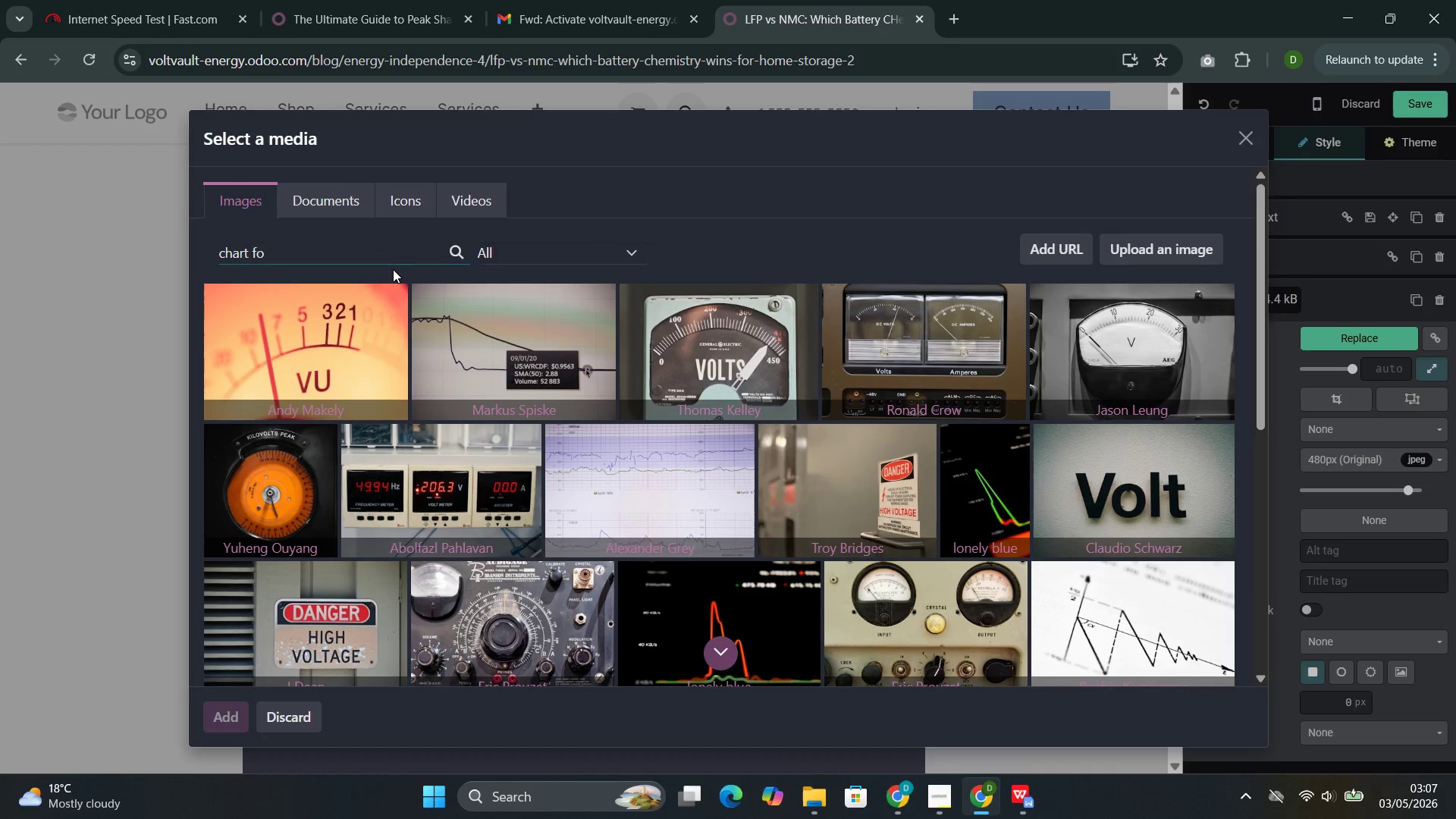 
key(Backspace)
 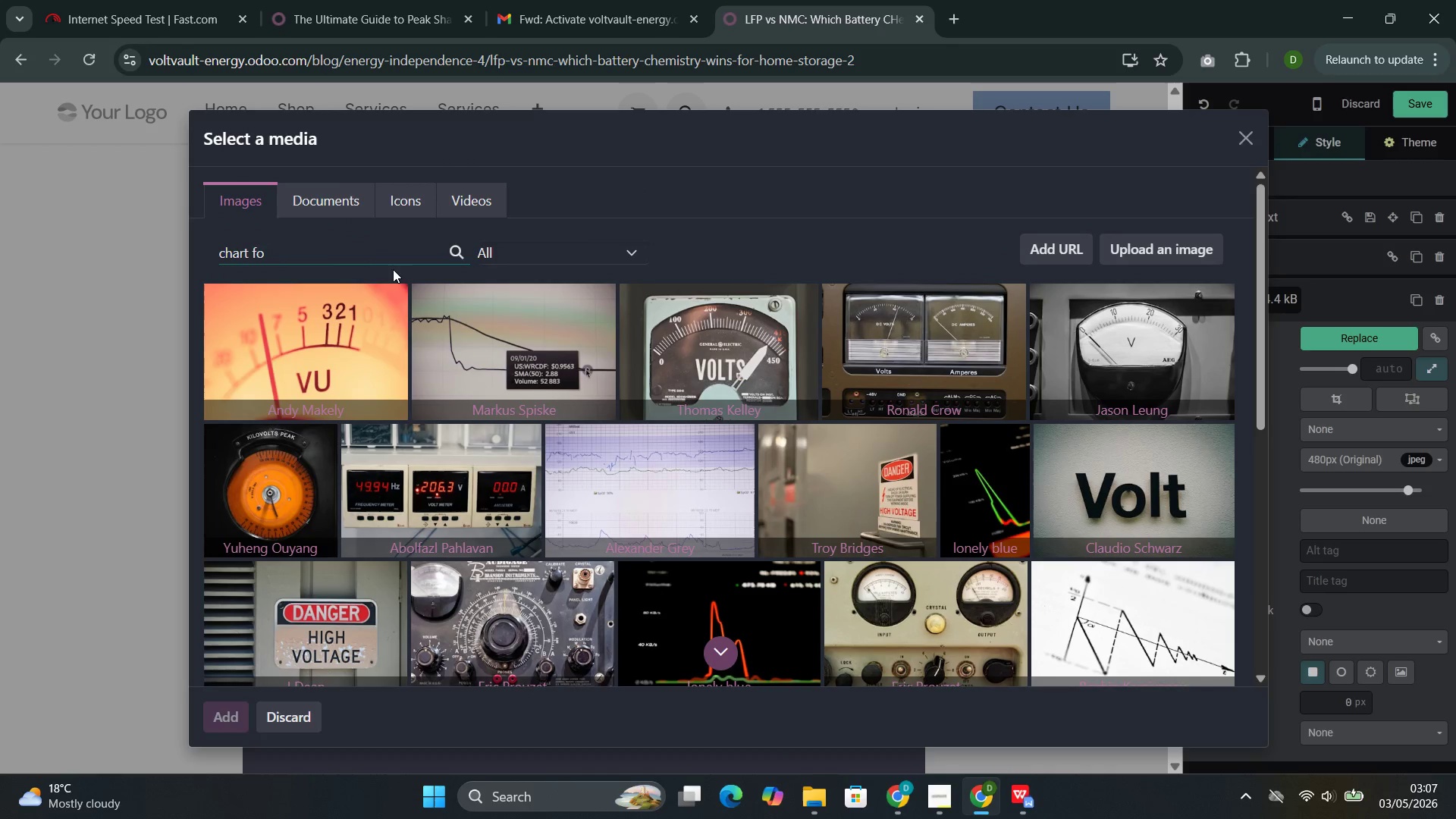 
key(Backspace)
 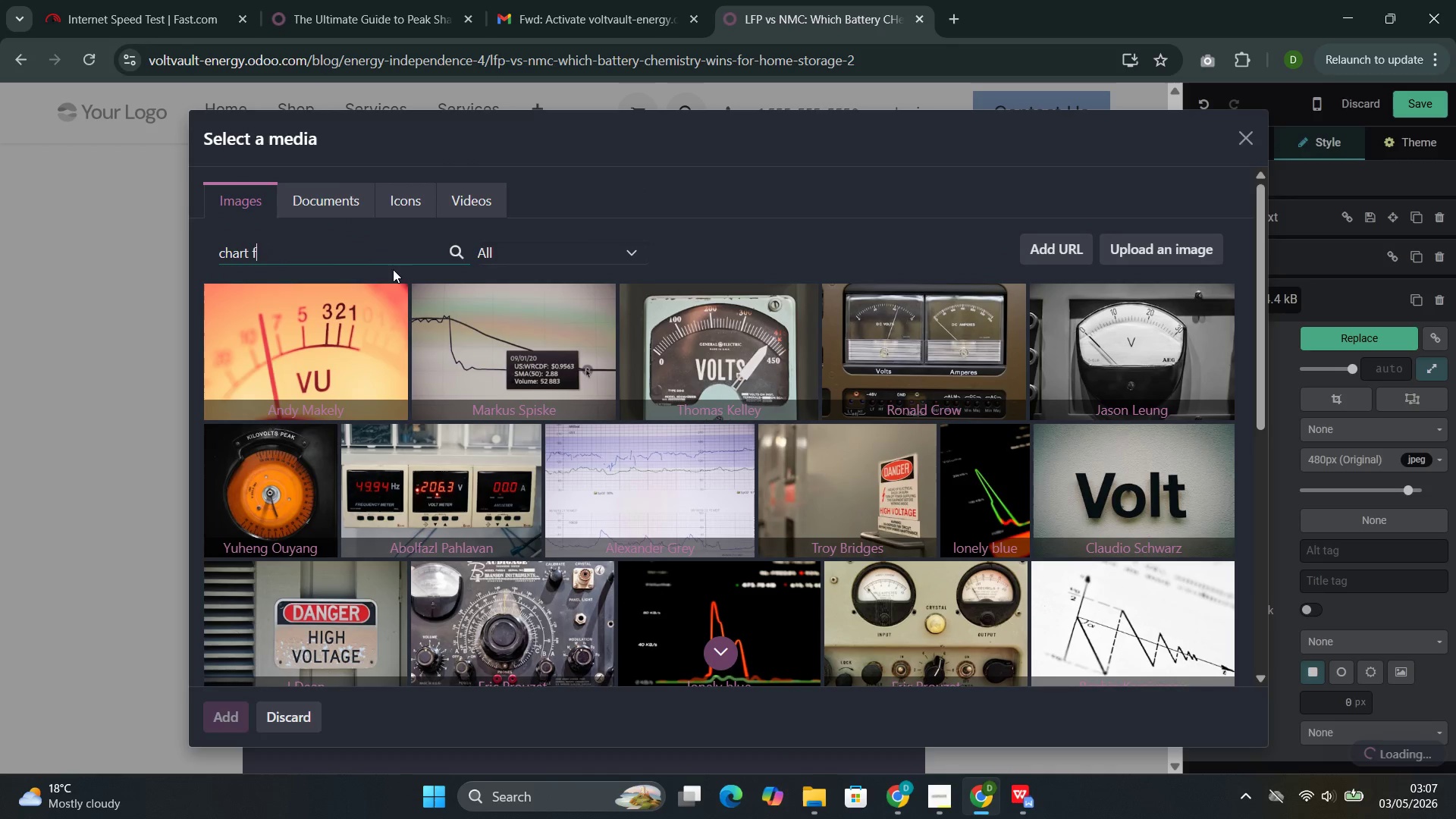 
key(Backspace)
 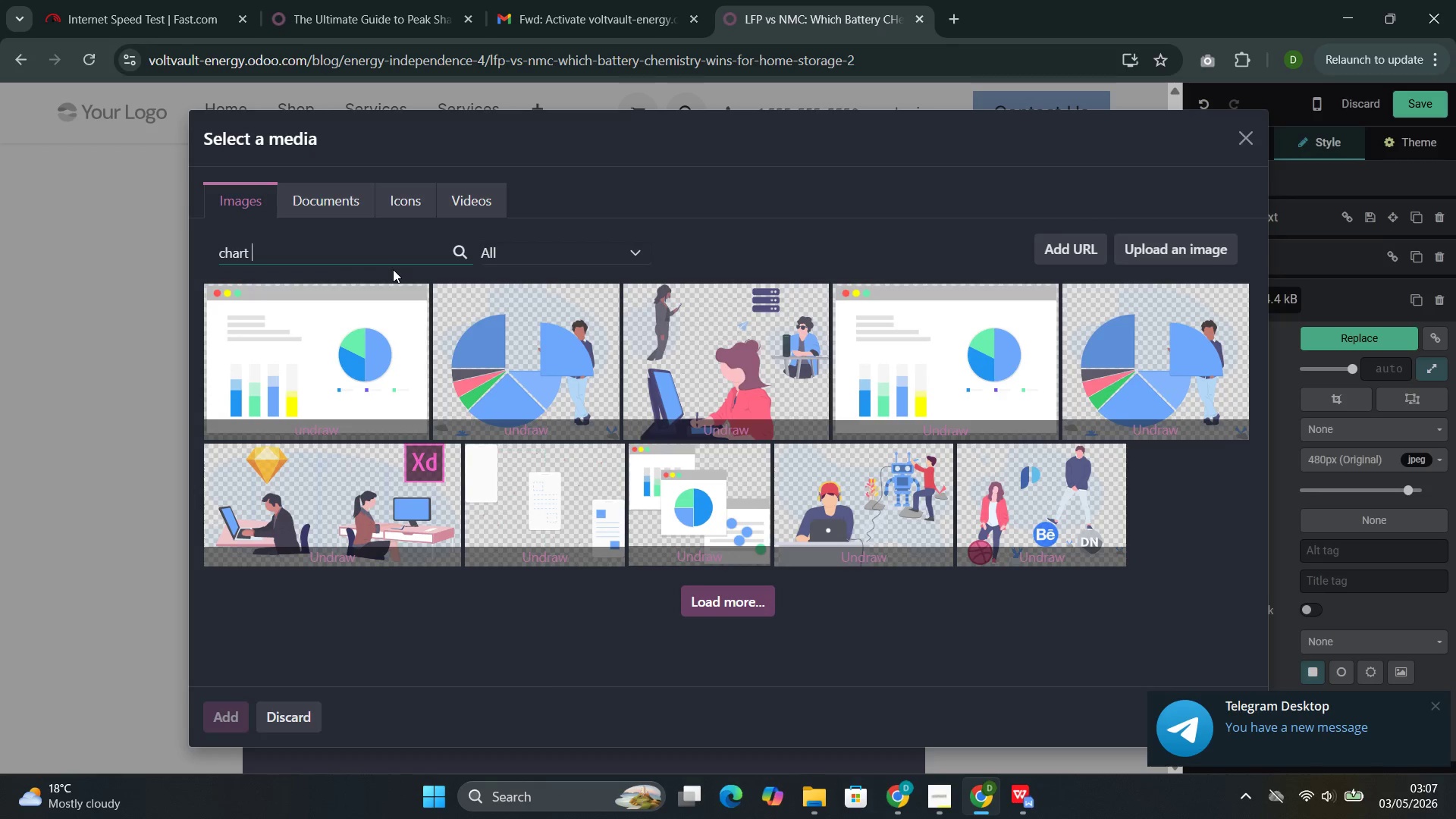 
wait(16.81)
 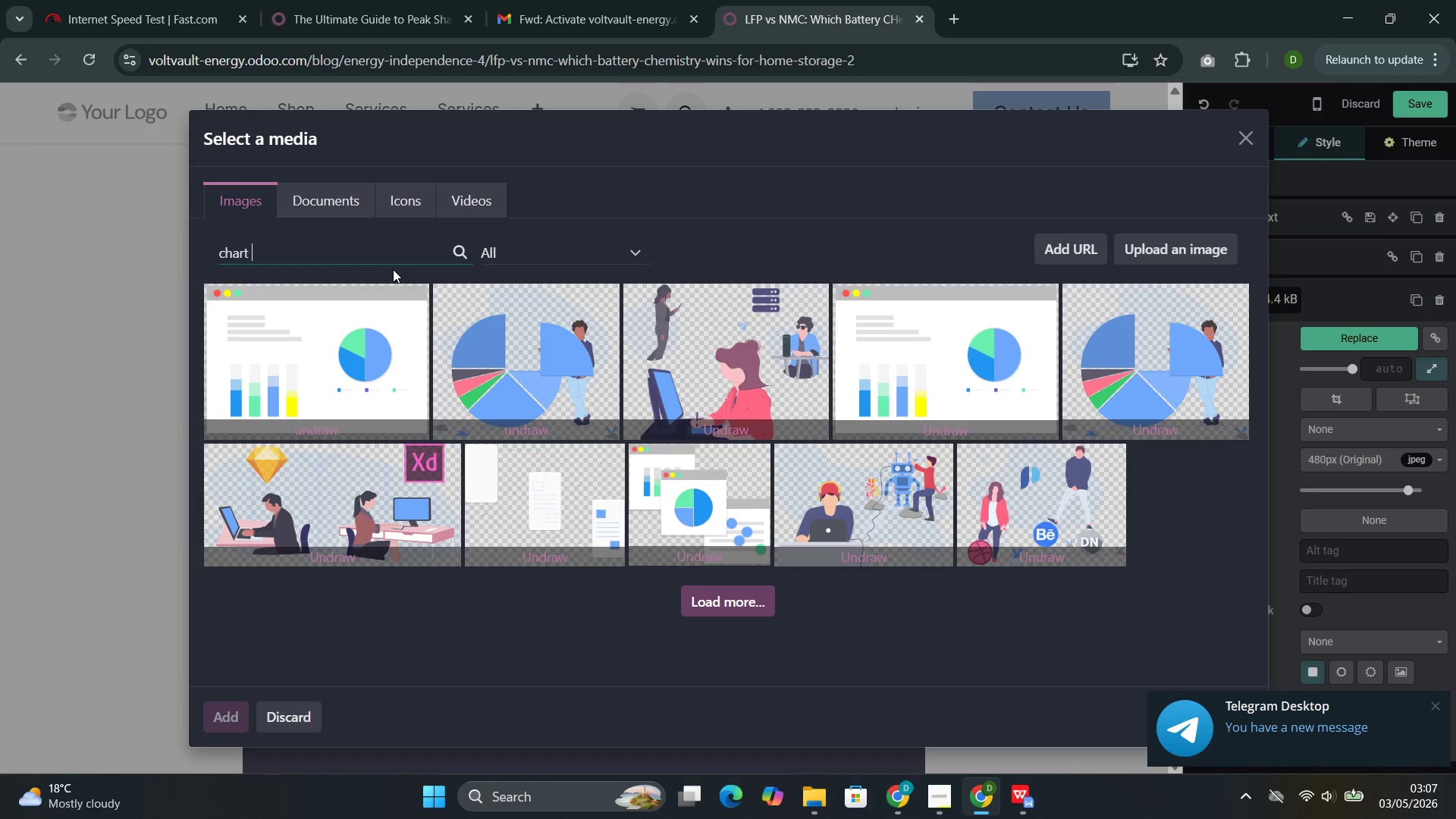 
key(Backspace)
 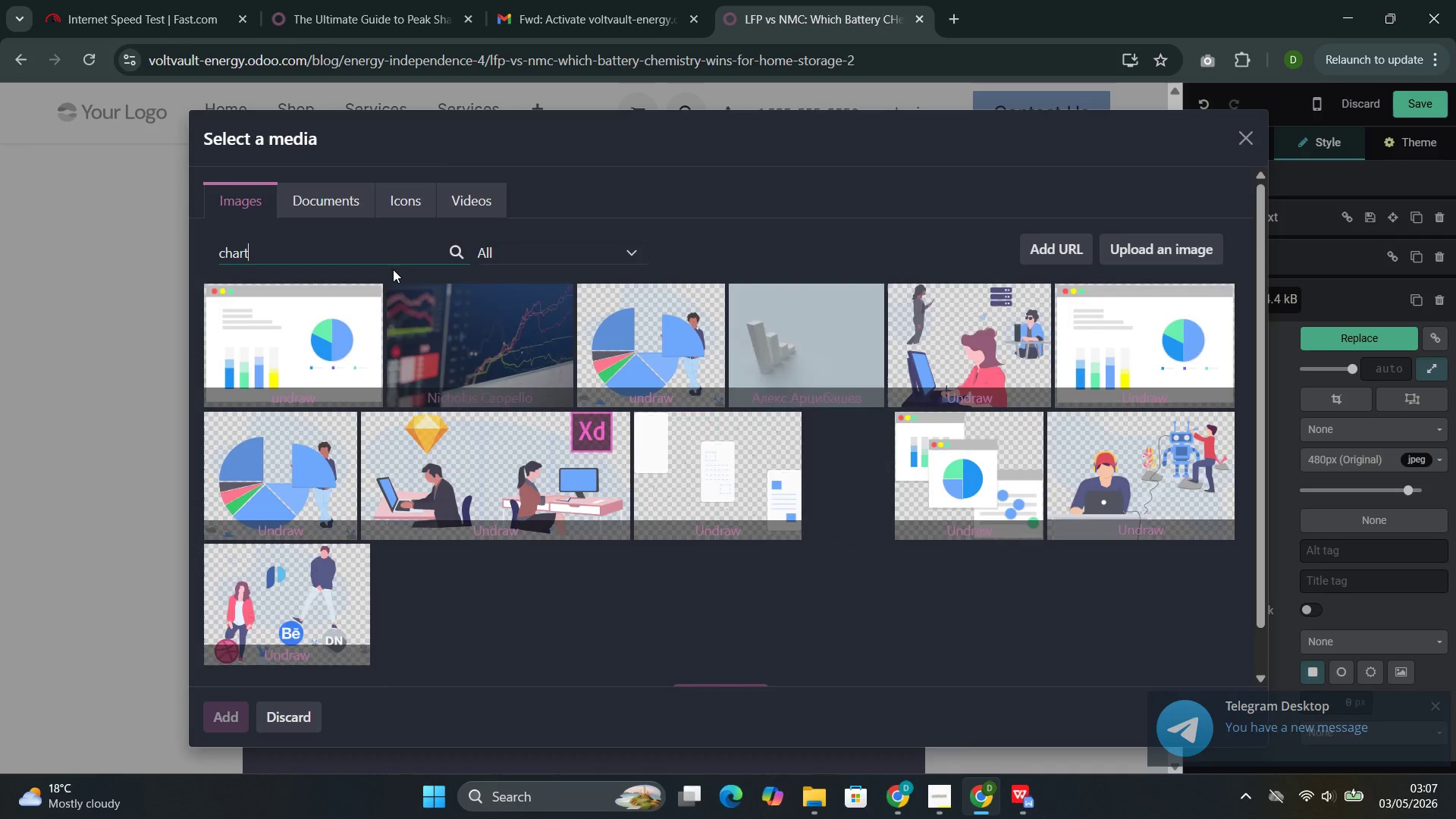 
wait(11.36)
 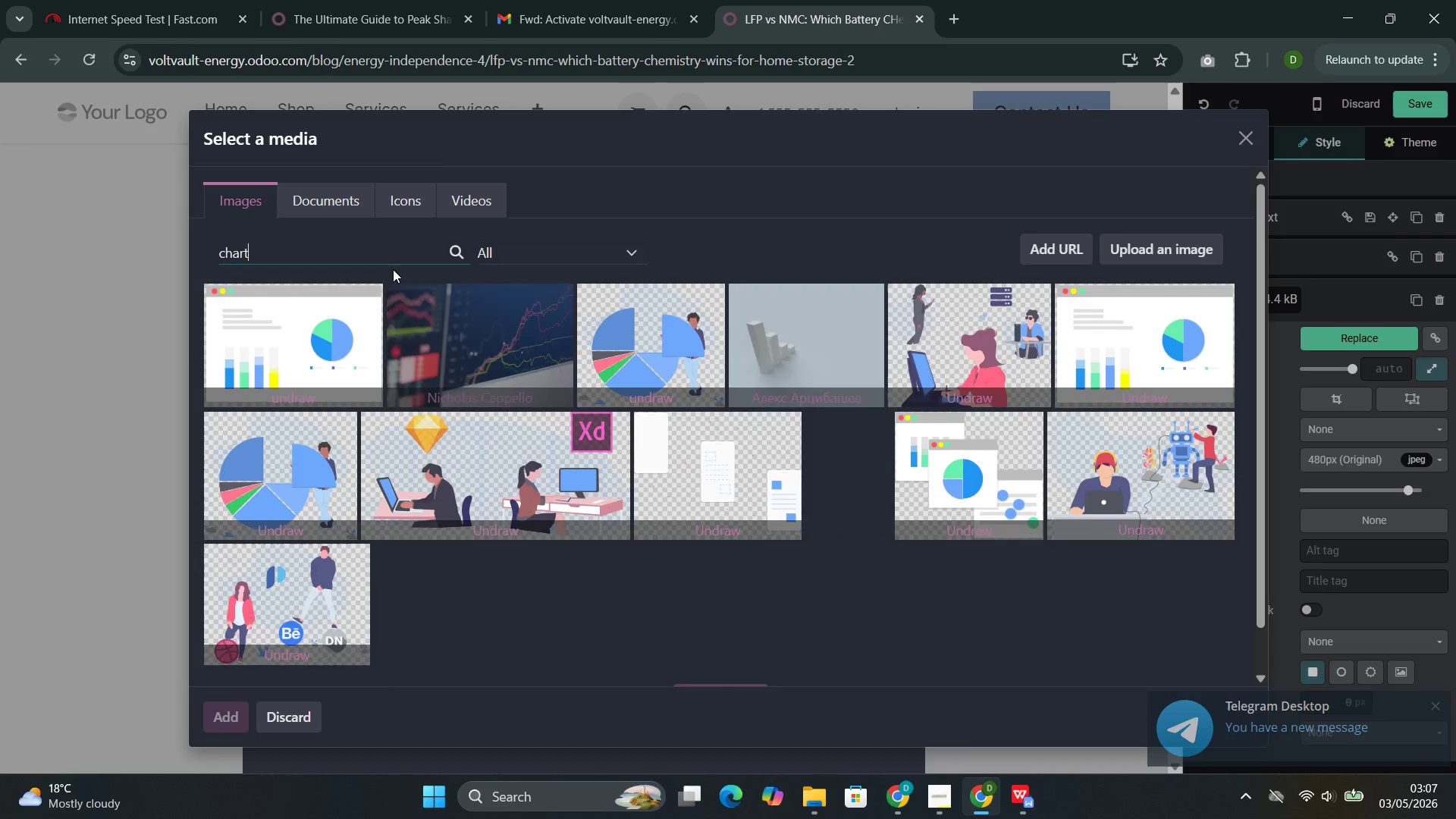 
left_click([362, 477])
 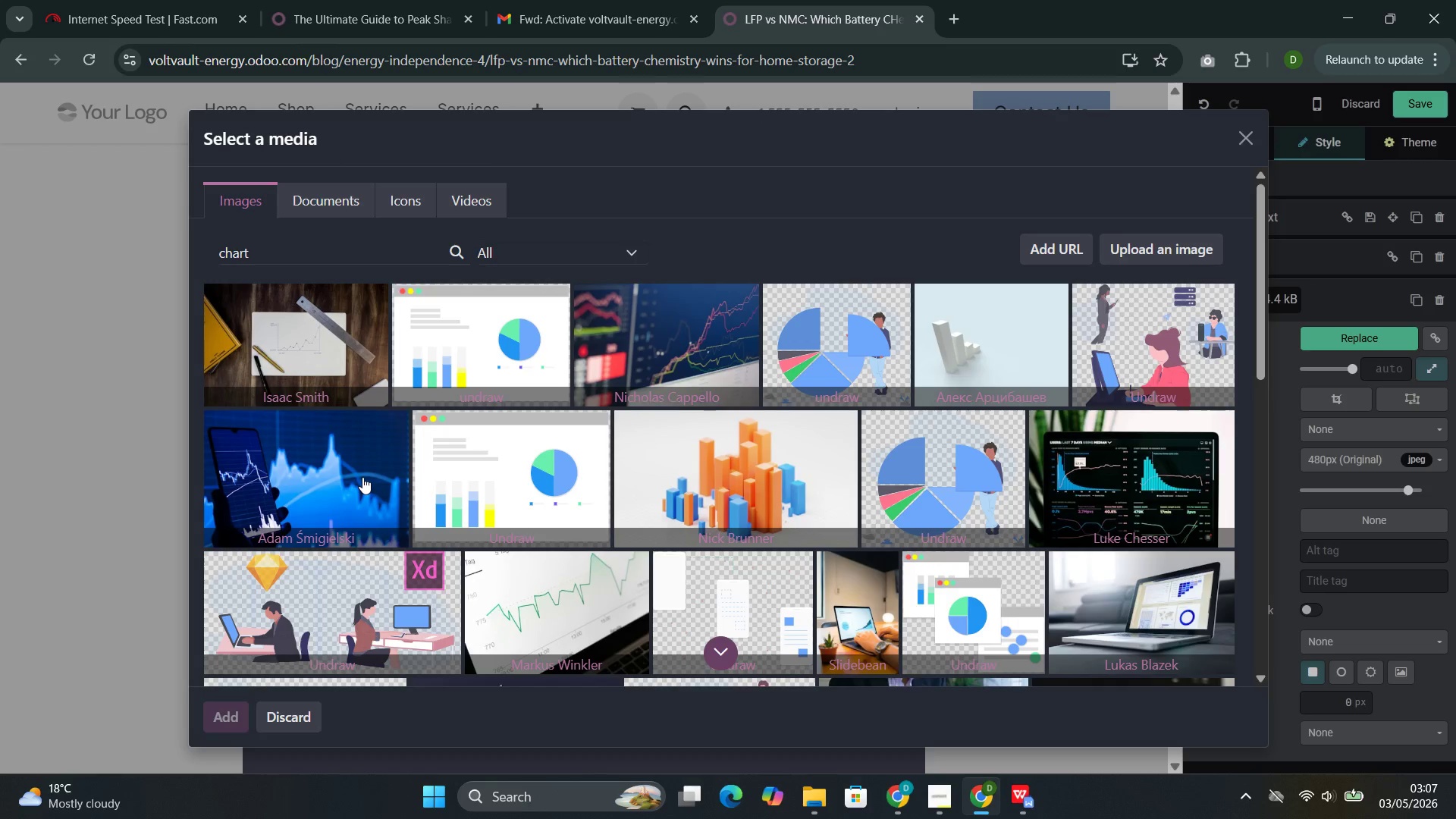 
wait(7.55)
 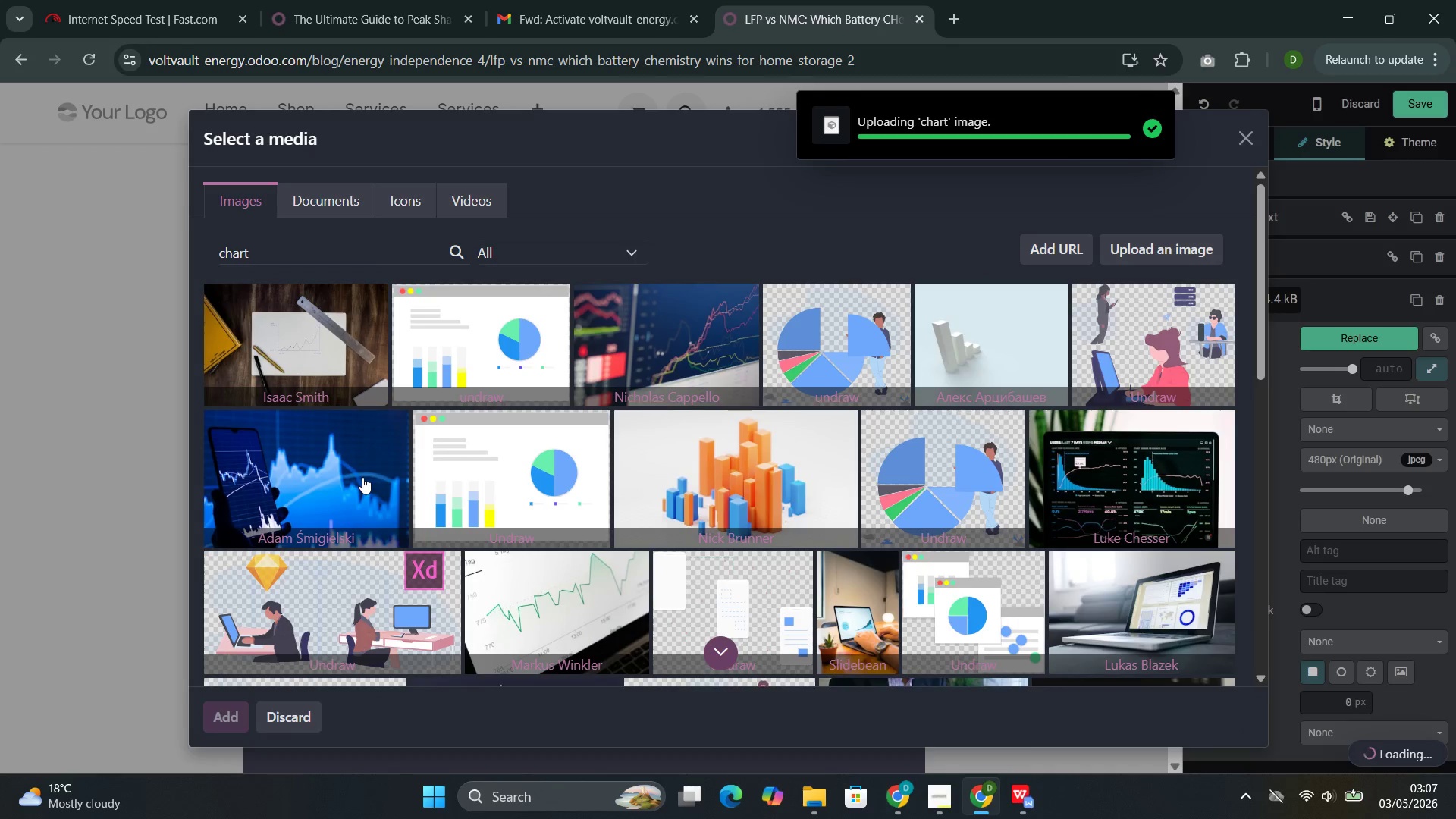 
double_click([755, 625])
 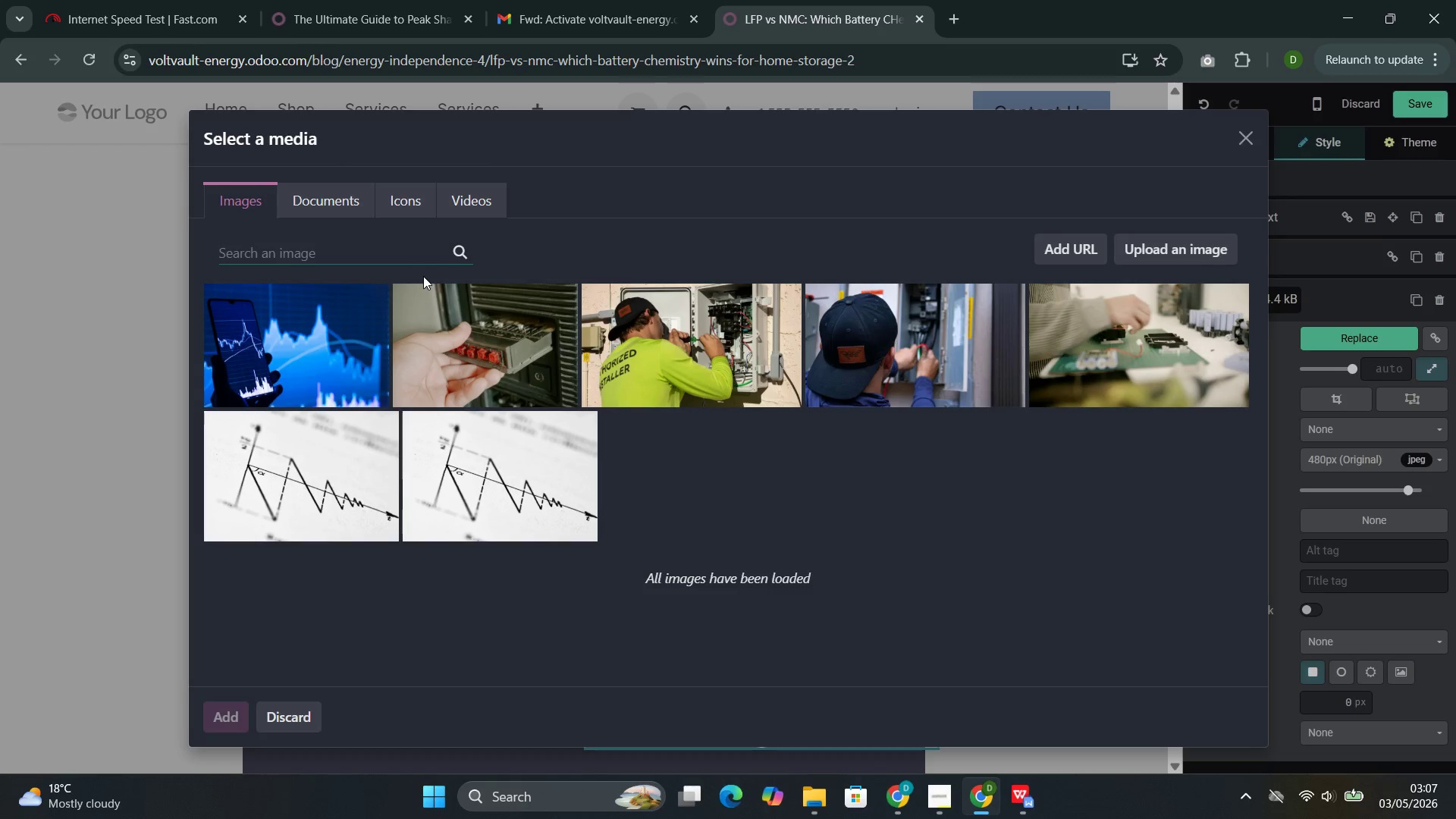 
wait(14.91)
 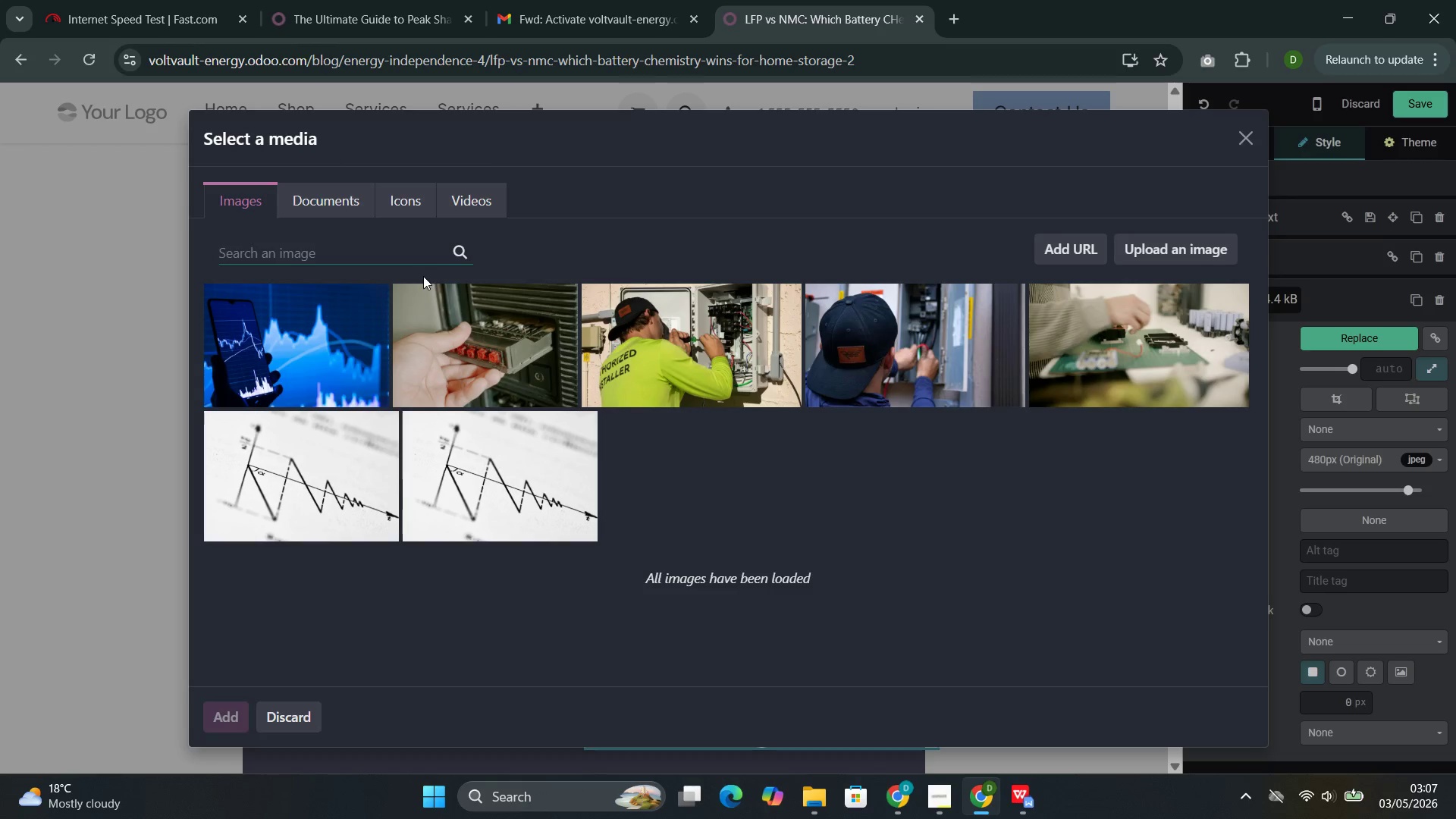 
left_click([265, 247])
 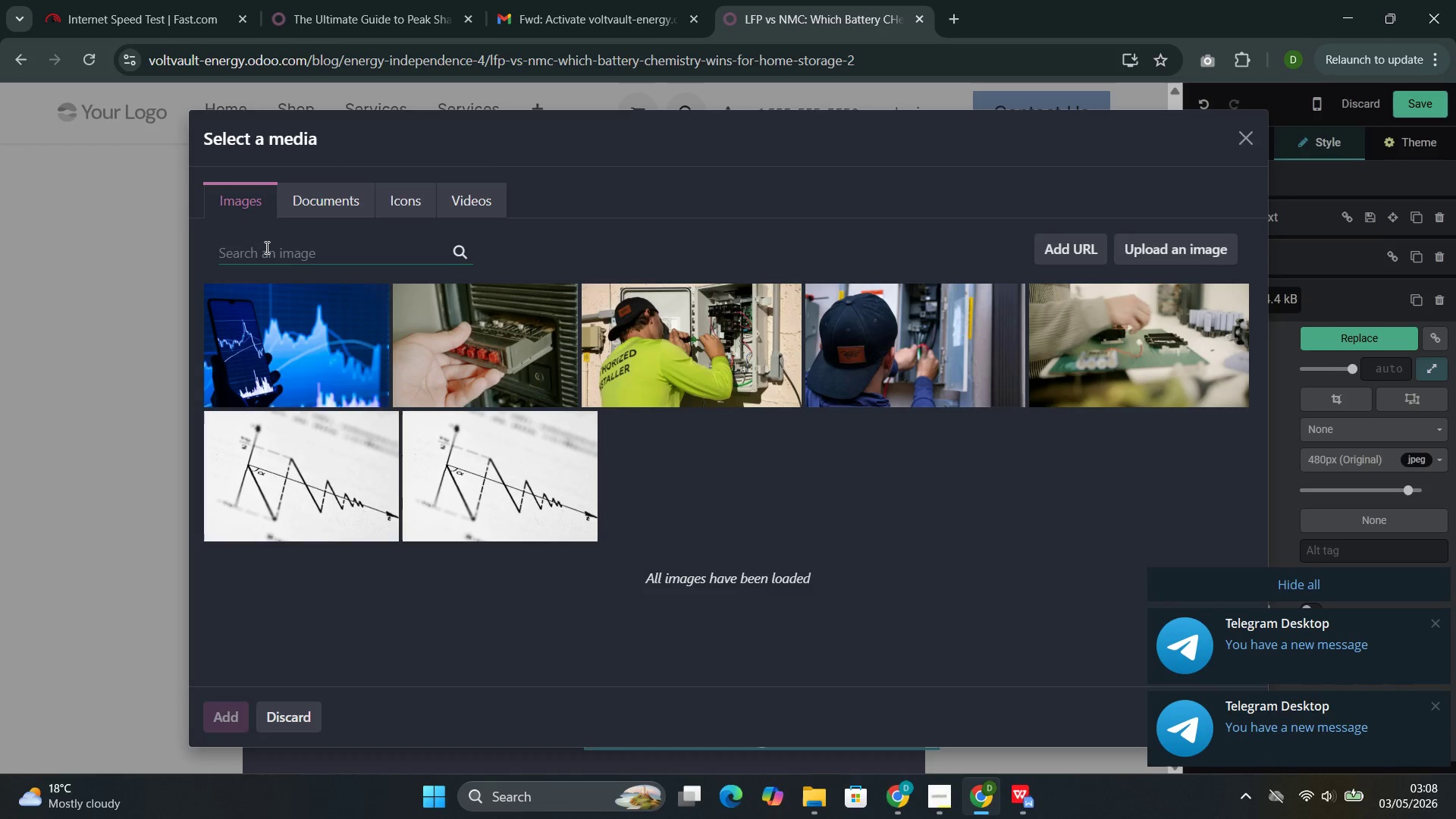 
type(chart)
 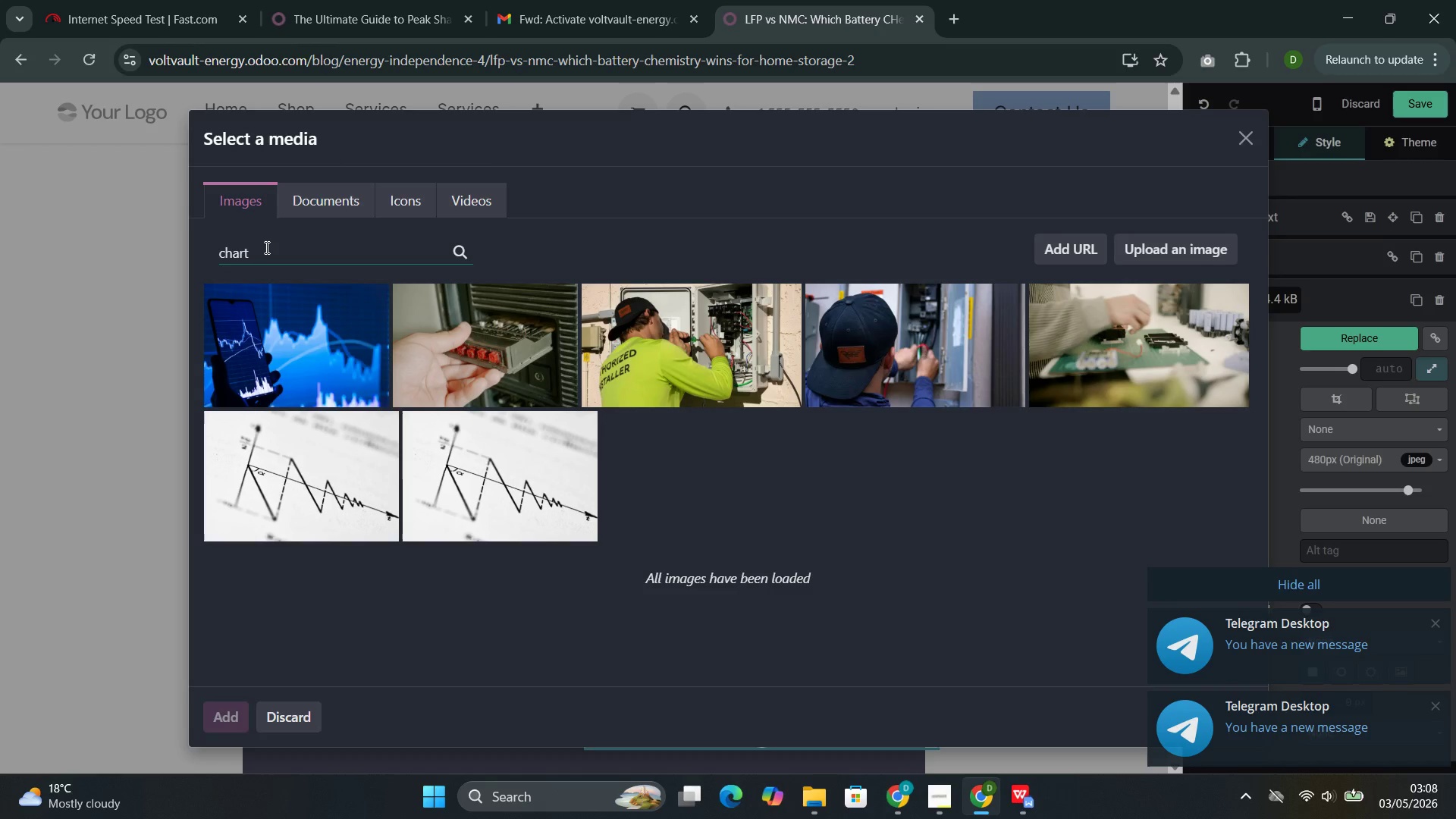 
key(Enter)
 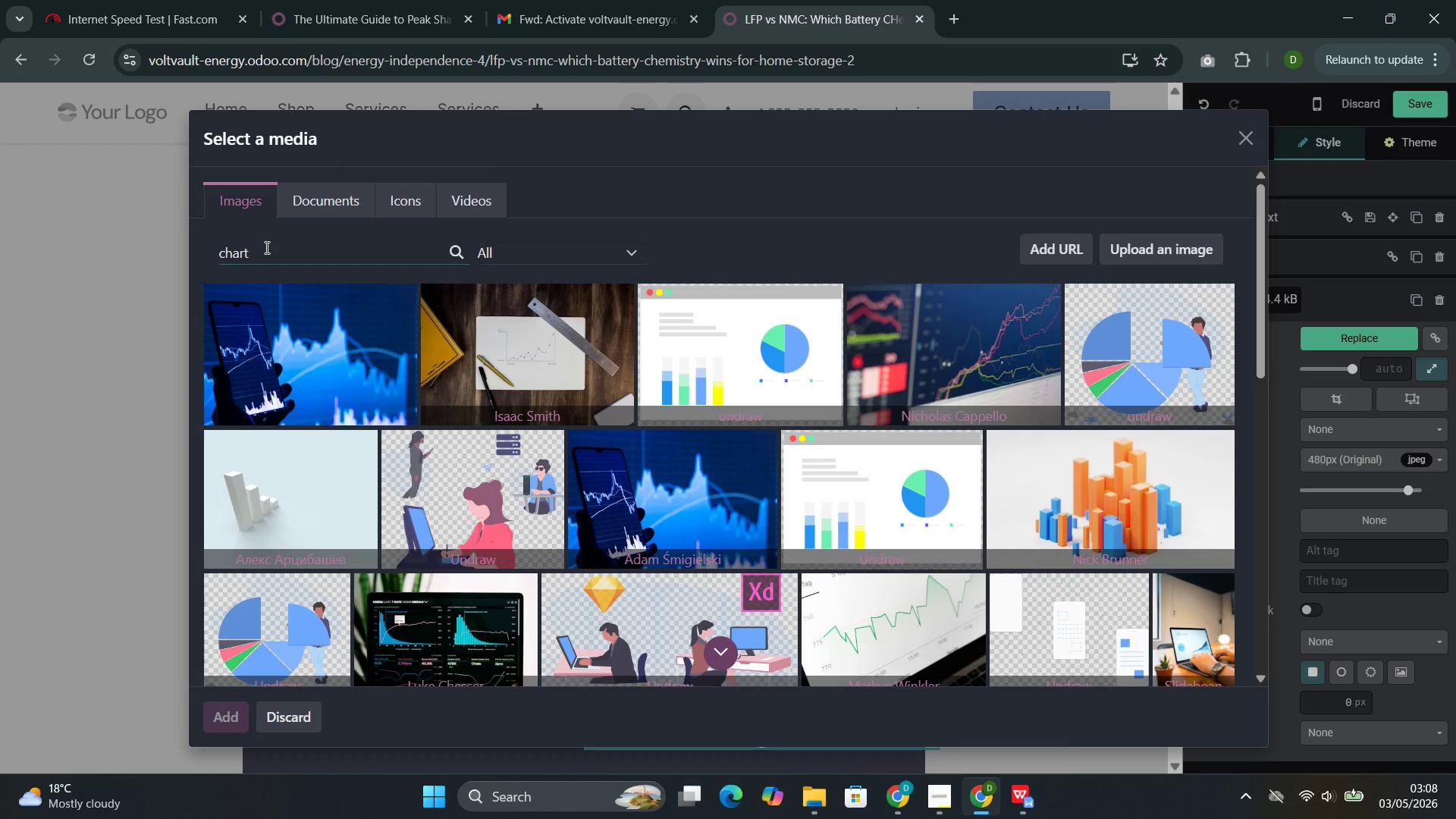 
wait(16.58)
 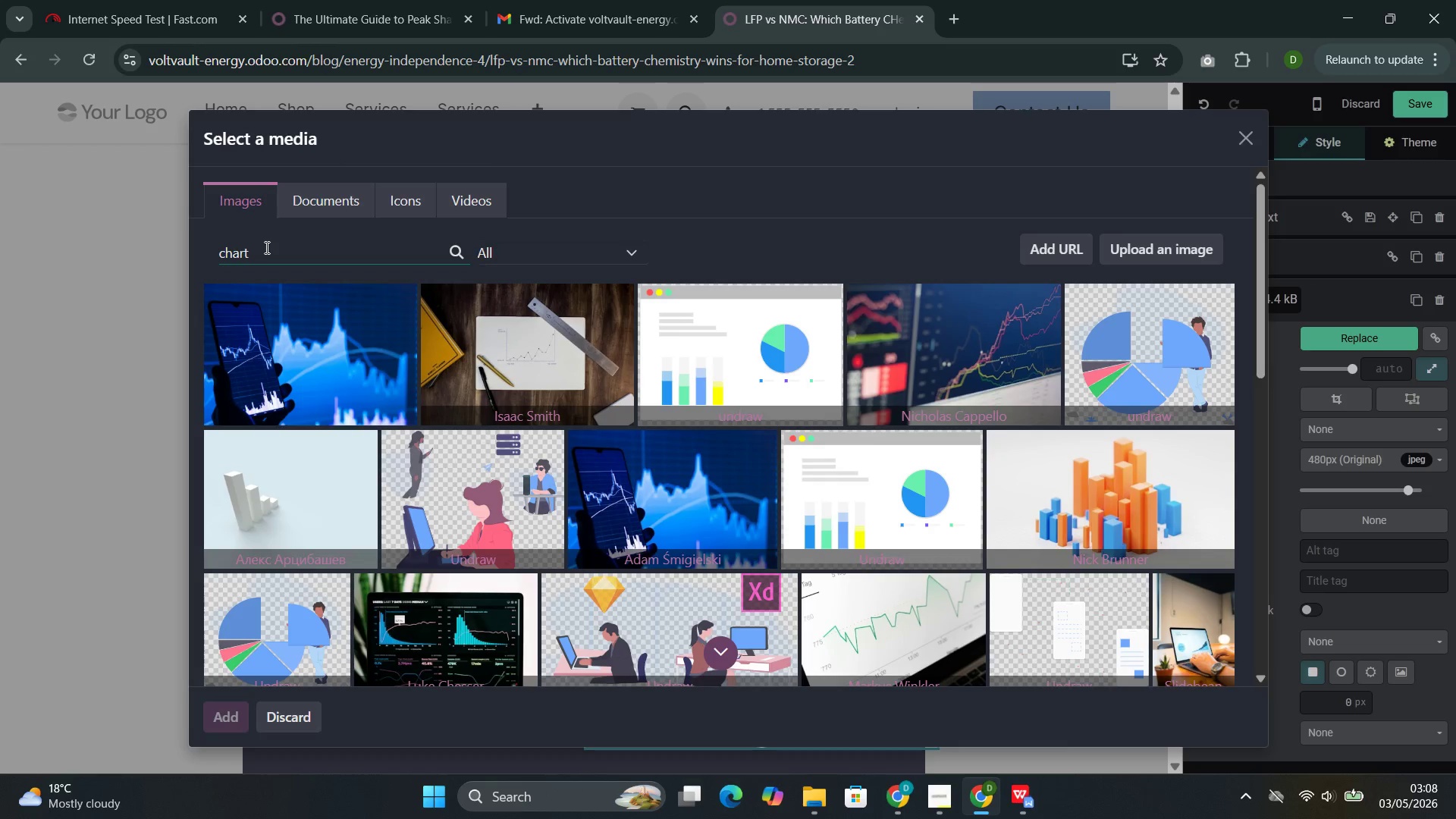 
mouse_move([538, 607])
 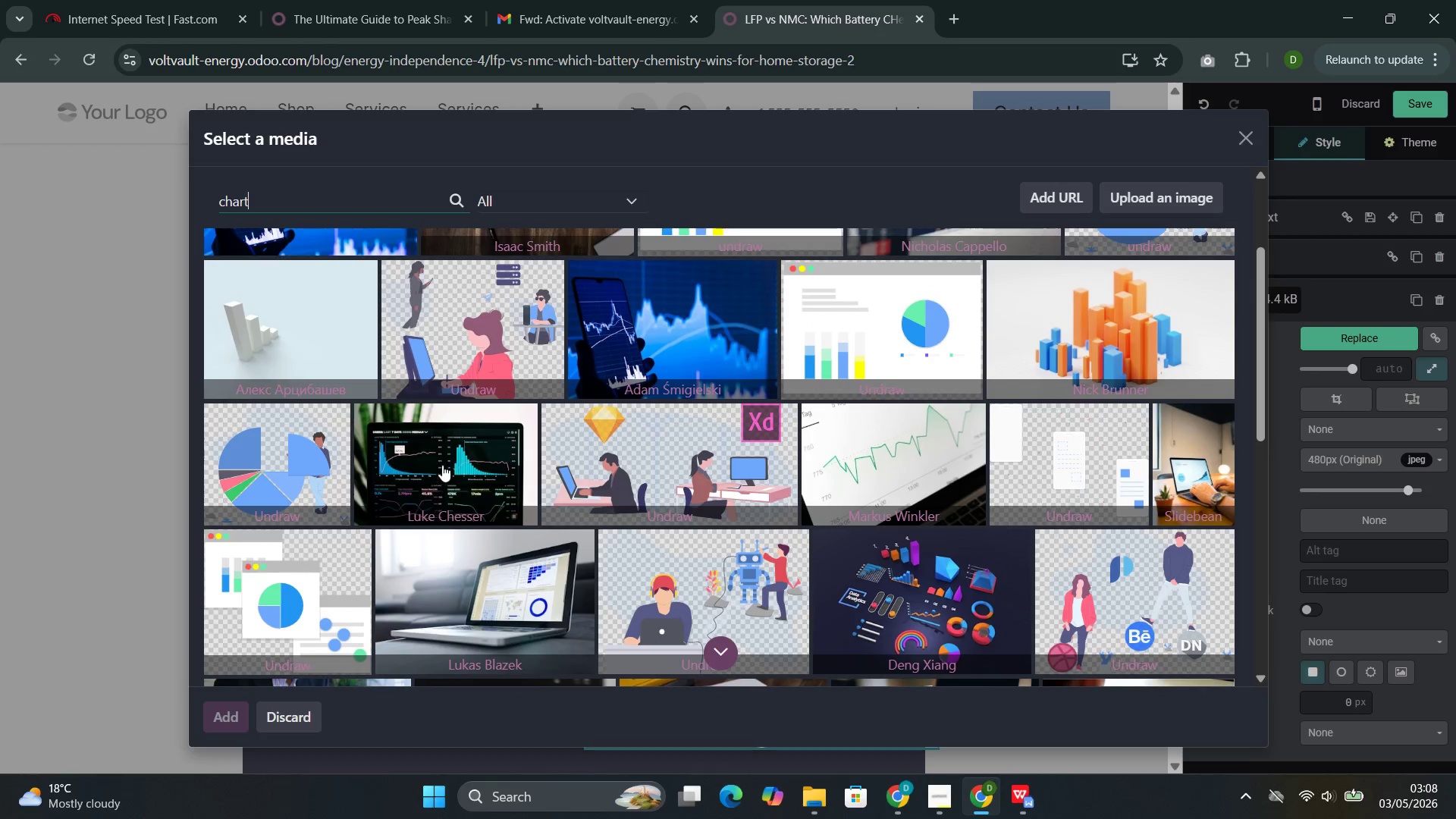 
left_click([442, 465])
 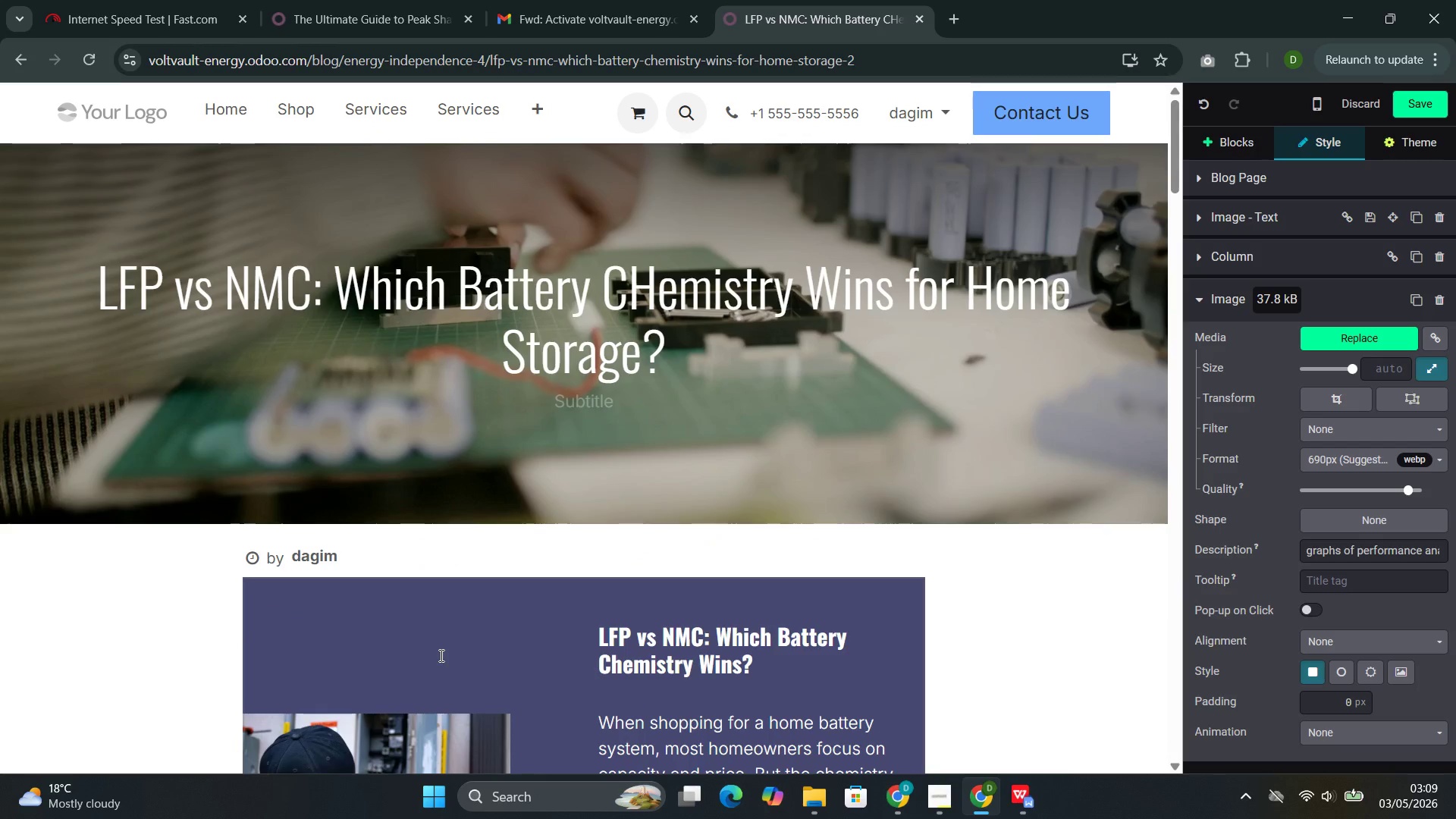 
wait(47.5)
 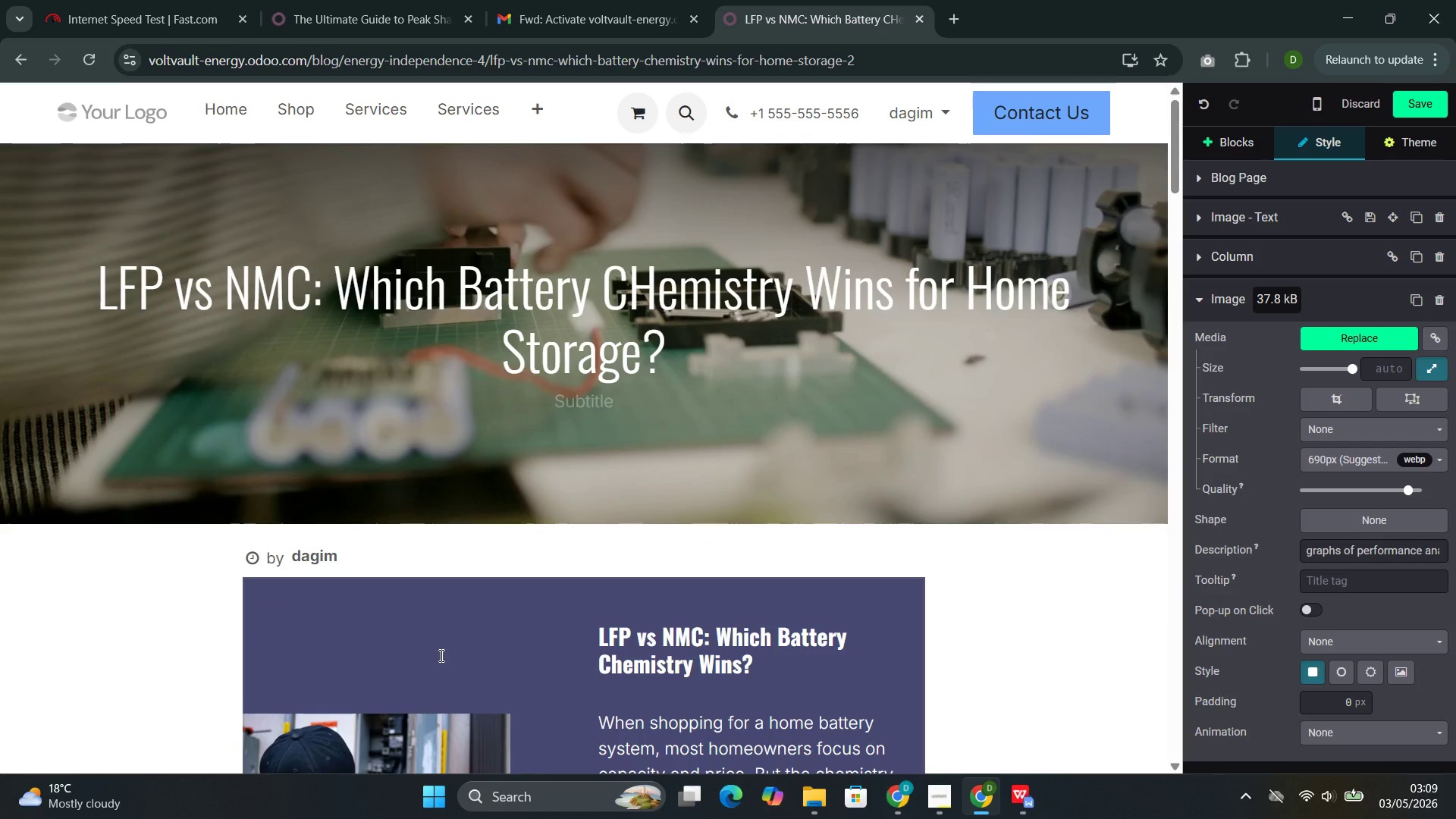 
scroll: coordinate [433, 667], scroll_direction: down, amount: 3.0
 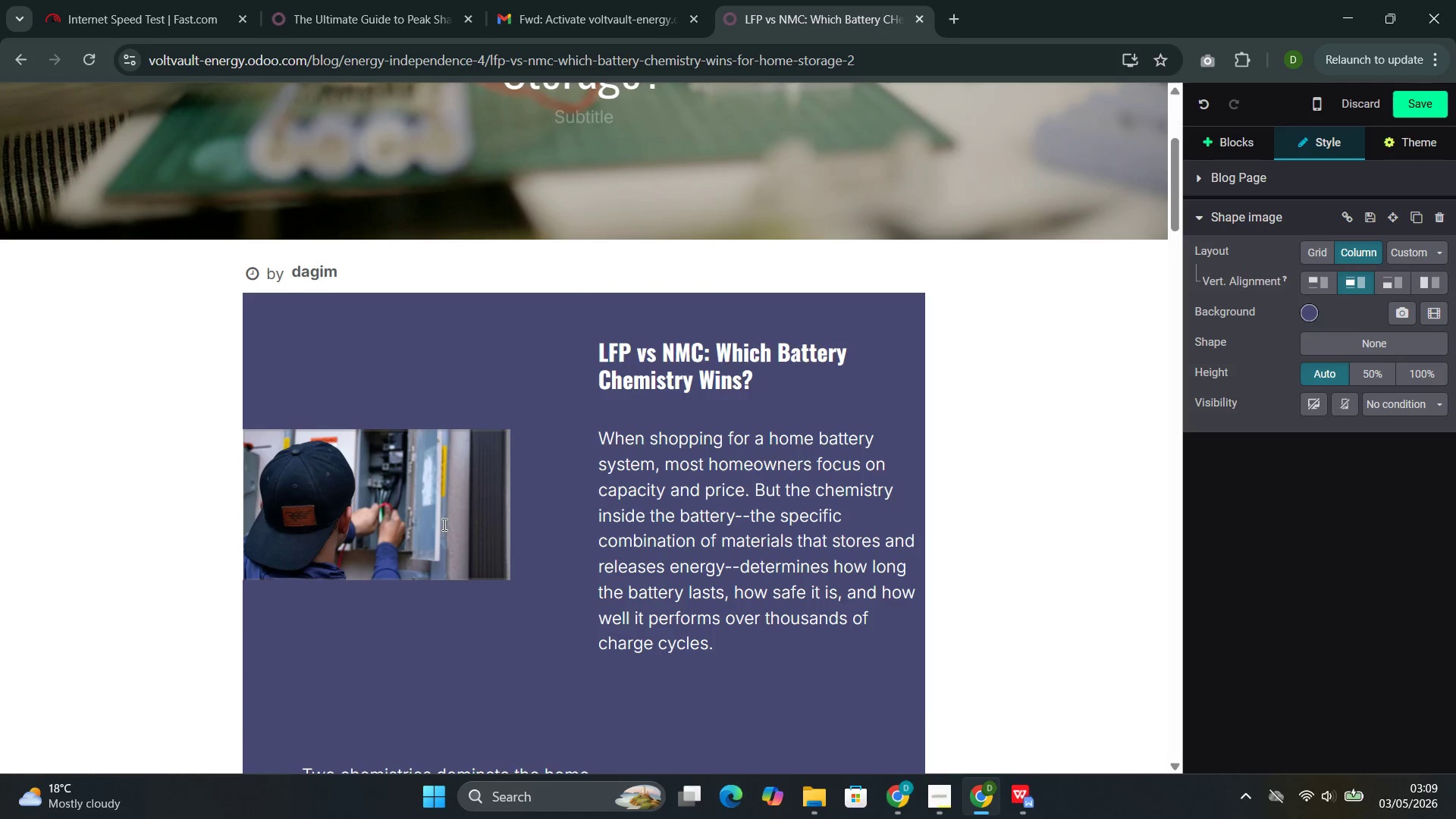 
left_click([443, 521])
 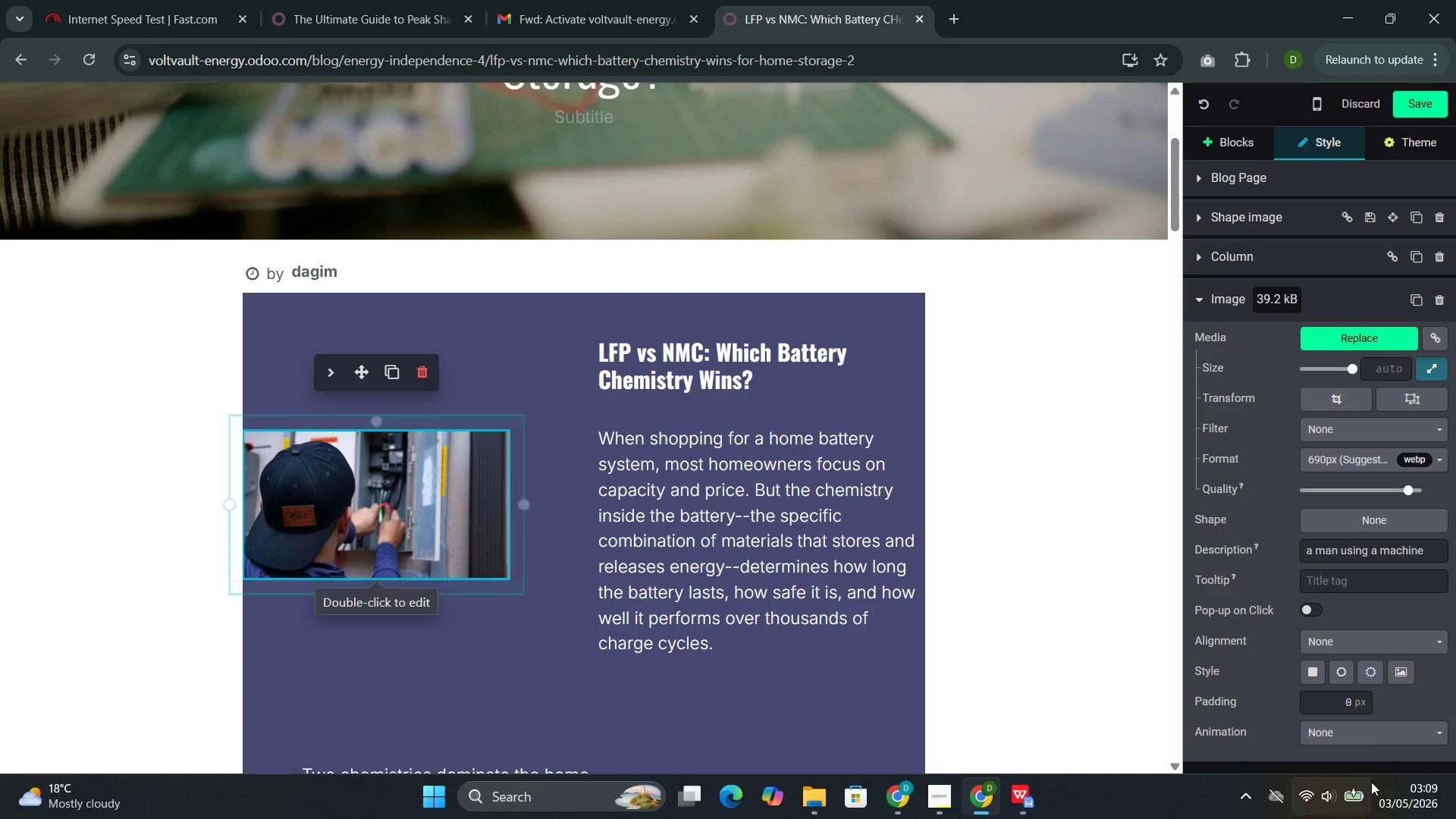 
left_click([1366, 733])
 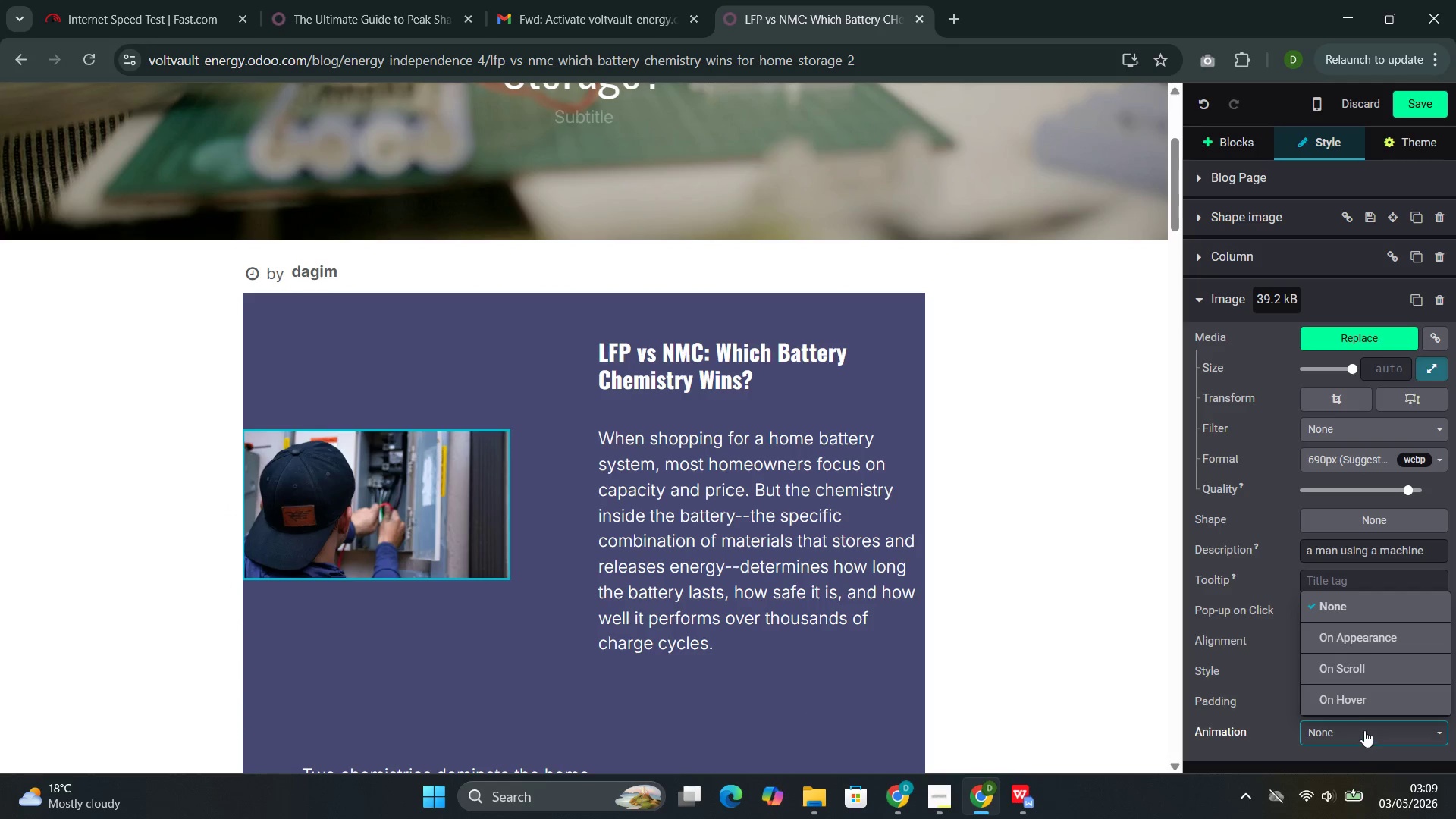 
left_click([1357, 676])
 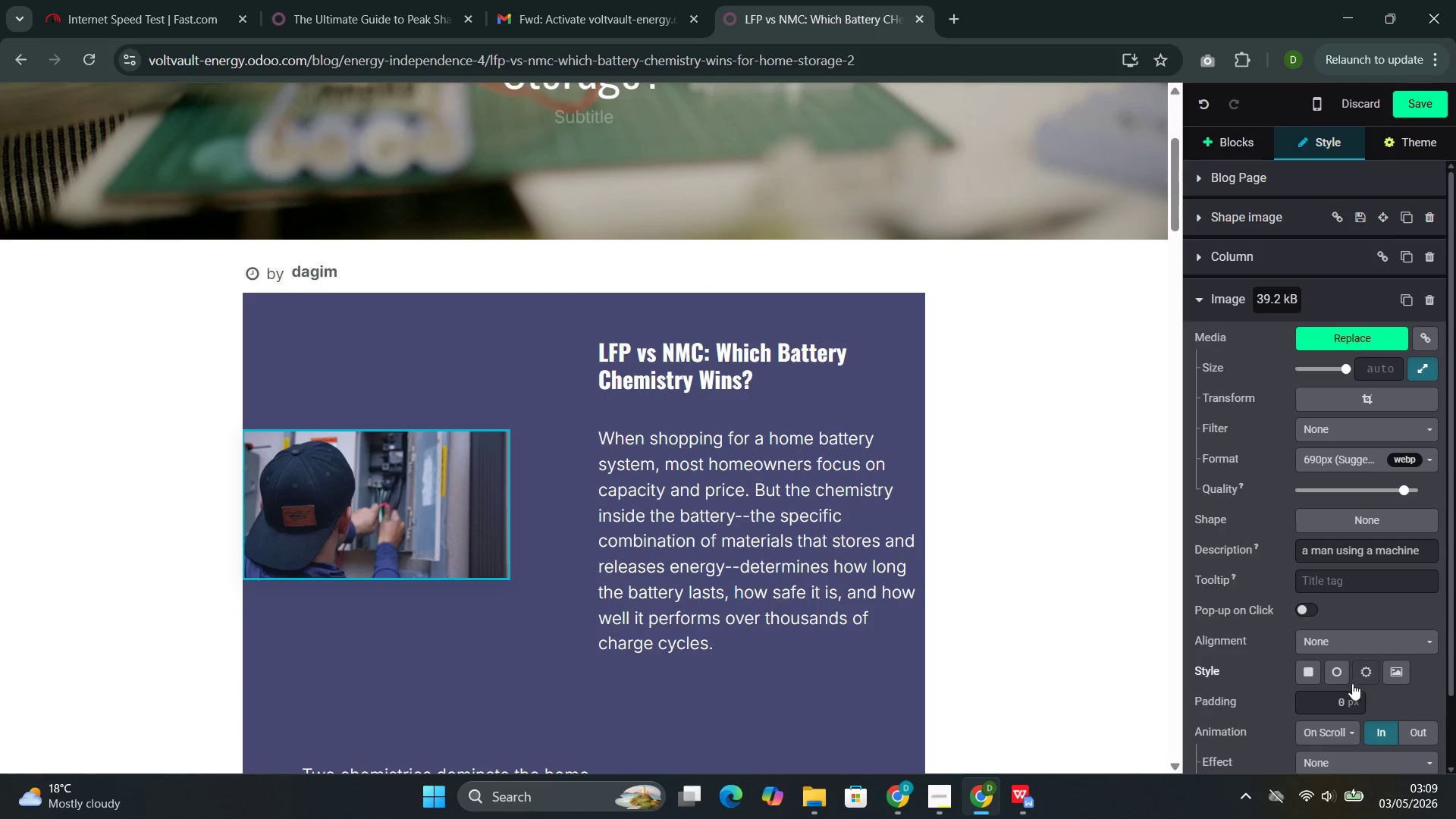 
scroll: coordinate [1352, 684], scroll_direction: down, amount: 9.0
 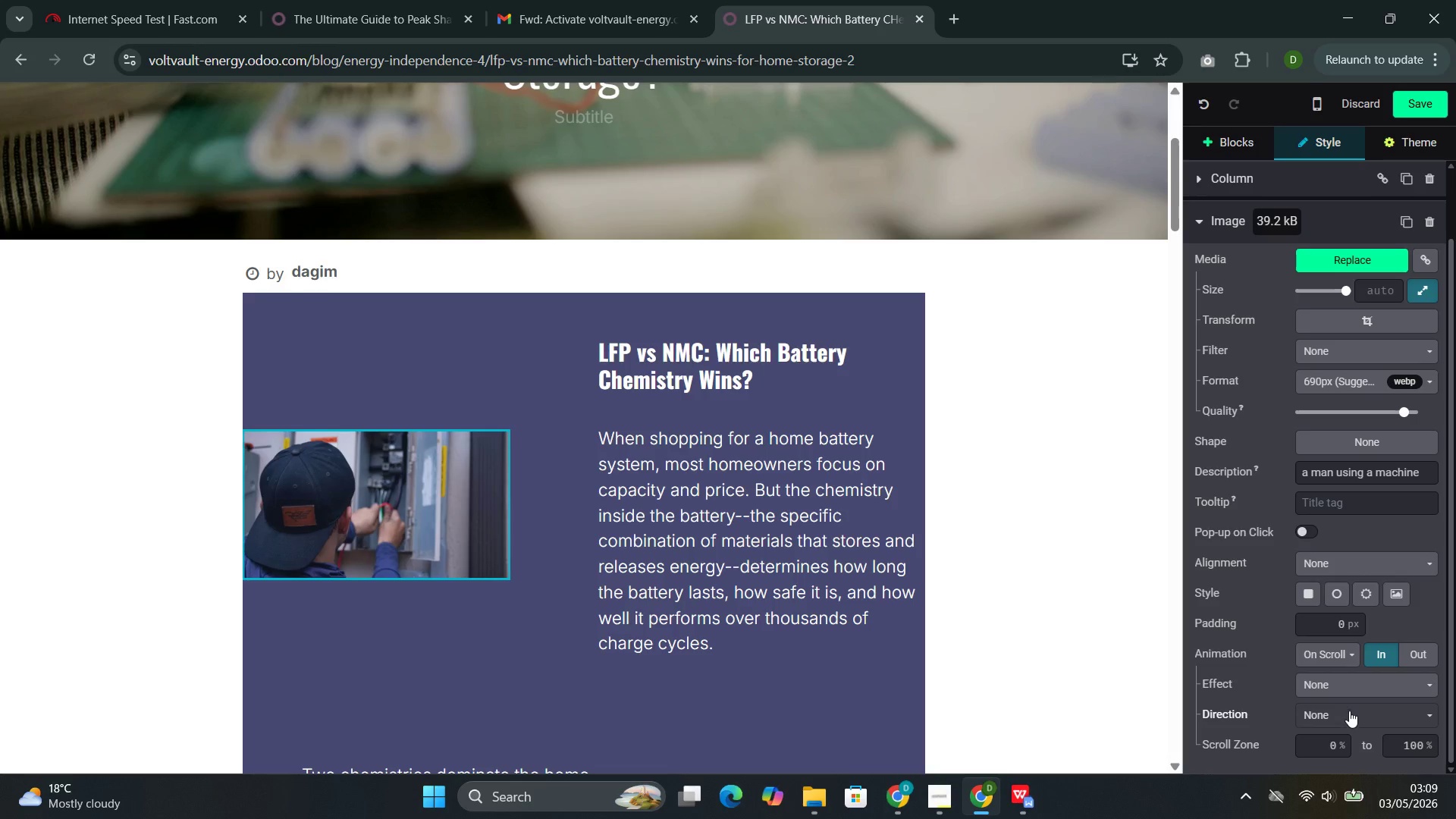 
left_click([1349, 711])
 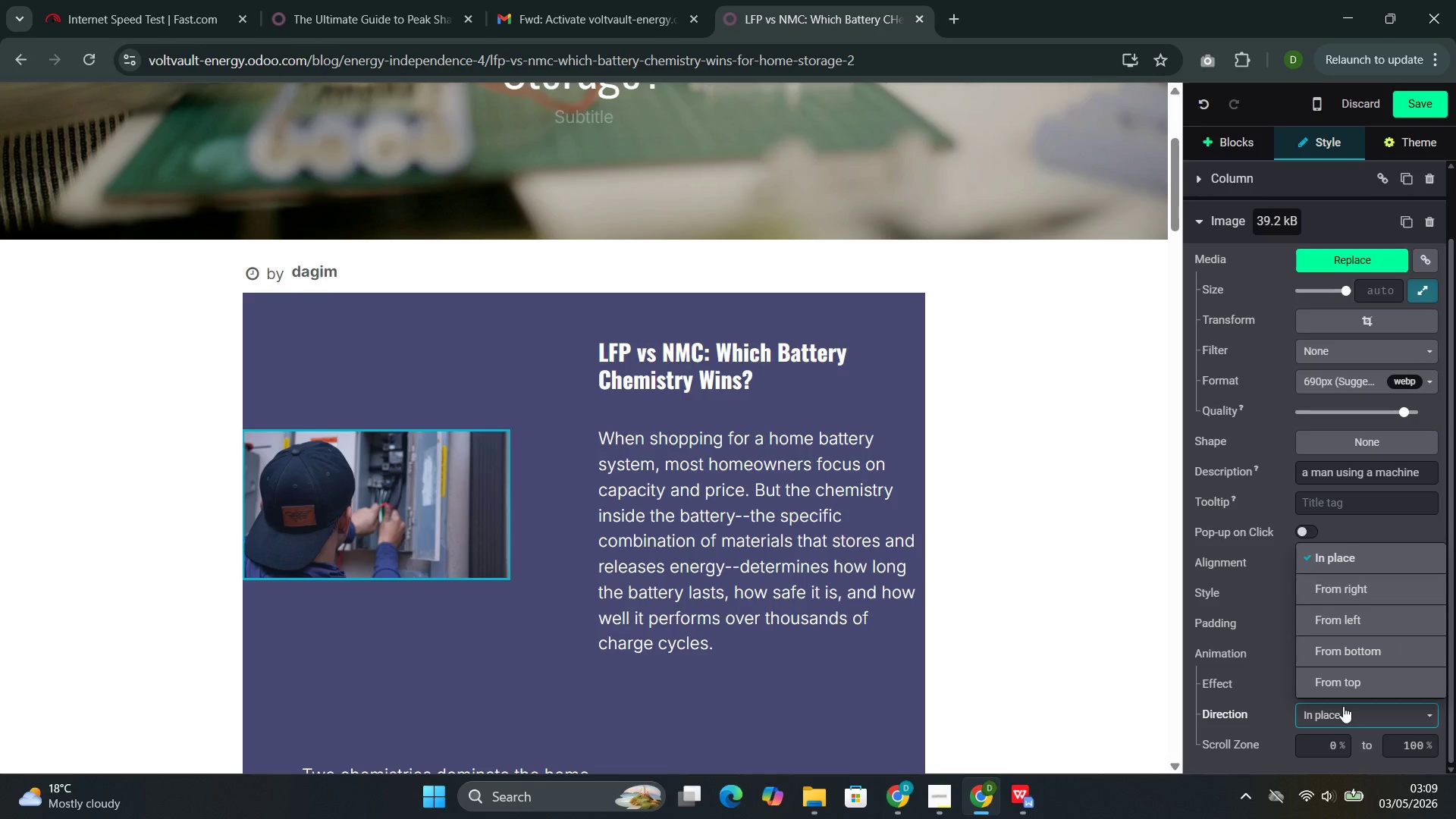 
scroll: coordinate [338, 707], scroll_direction: down, amount: 6.0
 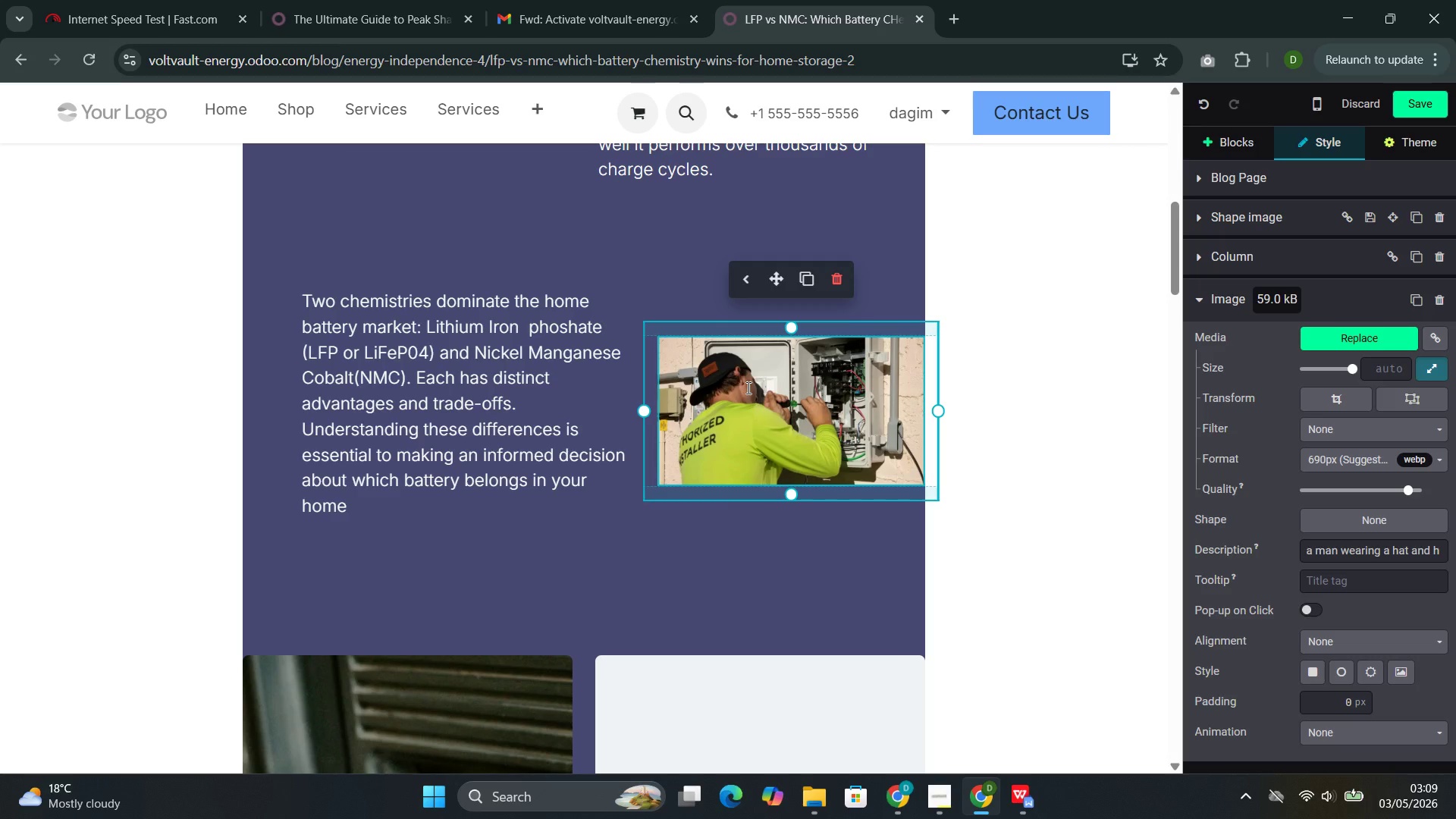 
wait(14.16)
 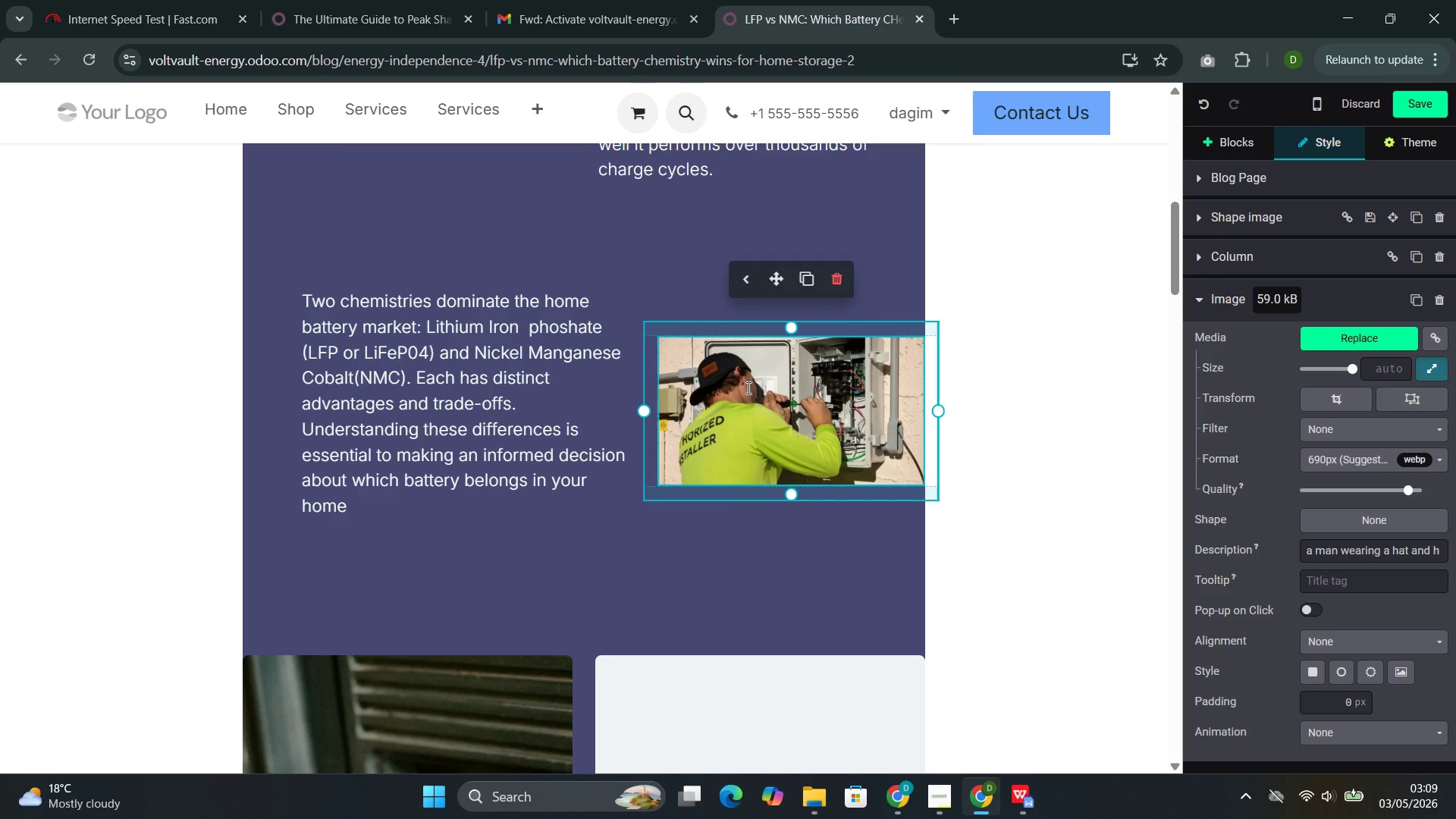 
scroll: coordinate [767, 424], scroll_direction: none, amount: 0.0
 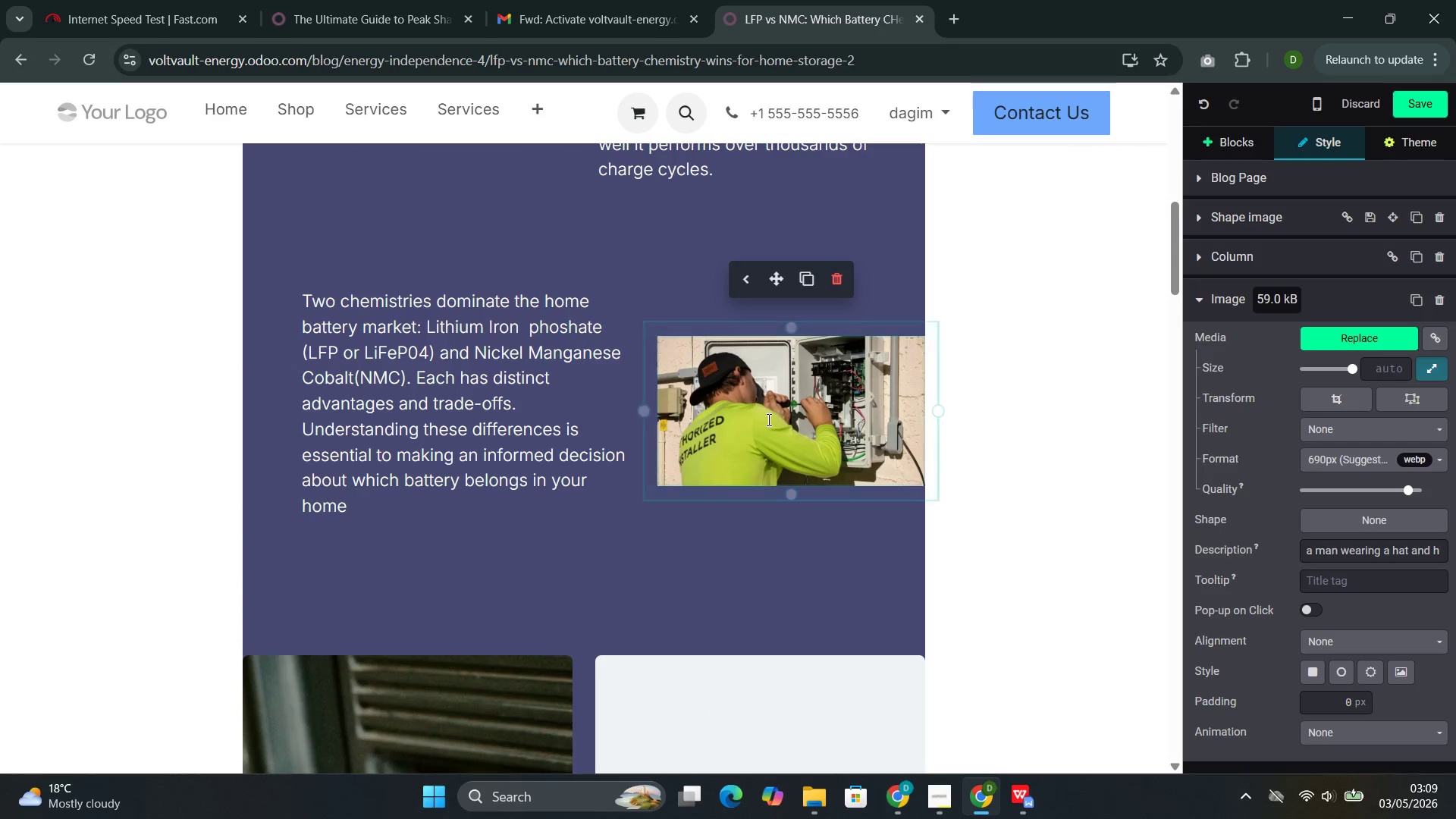 
left_click([767, 419])
 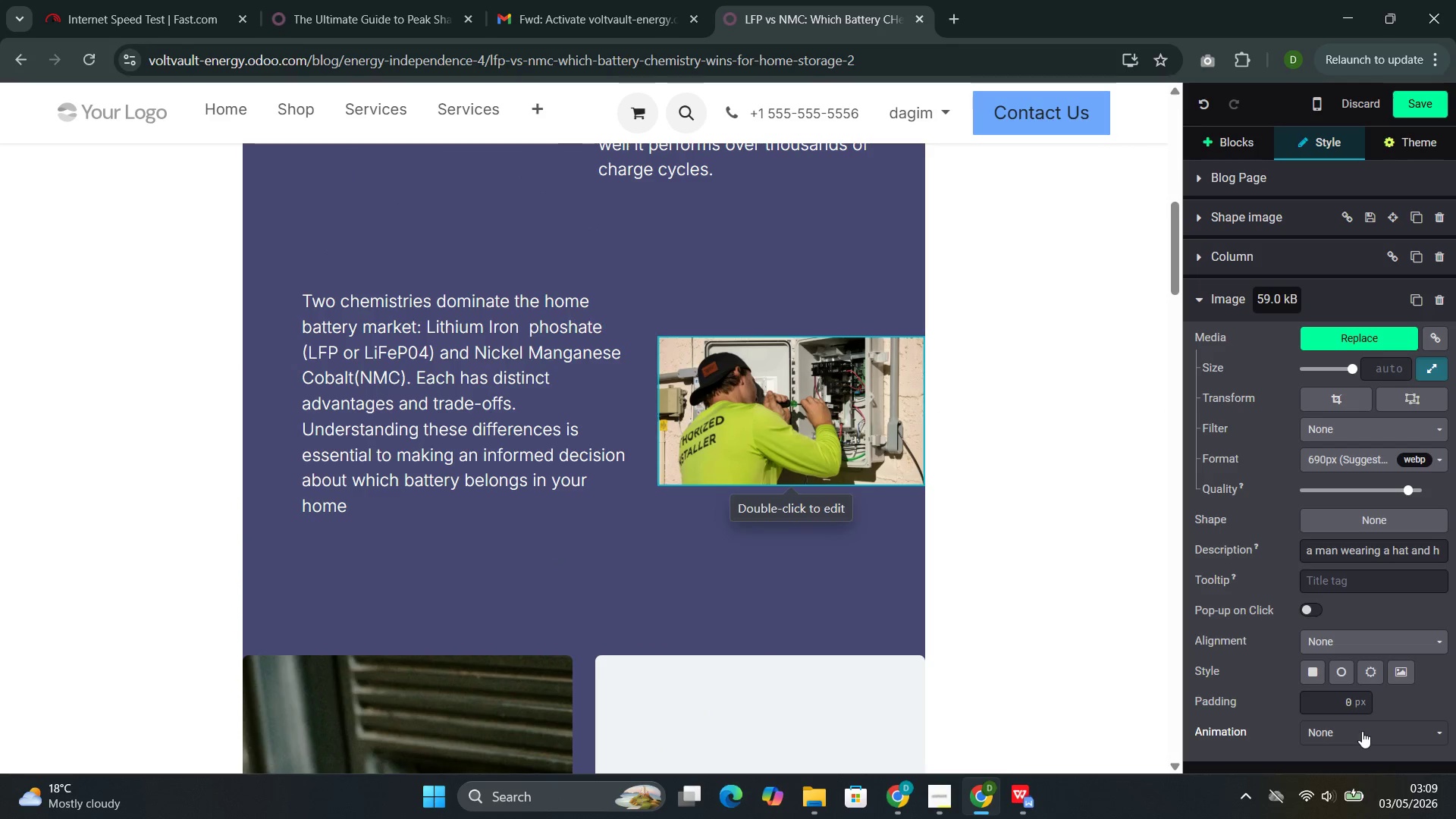 
scroll: coordinate [1360, 719], scroll_direction: down, amount: 2.0
 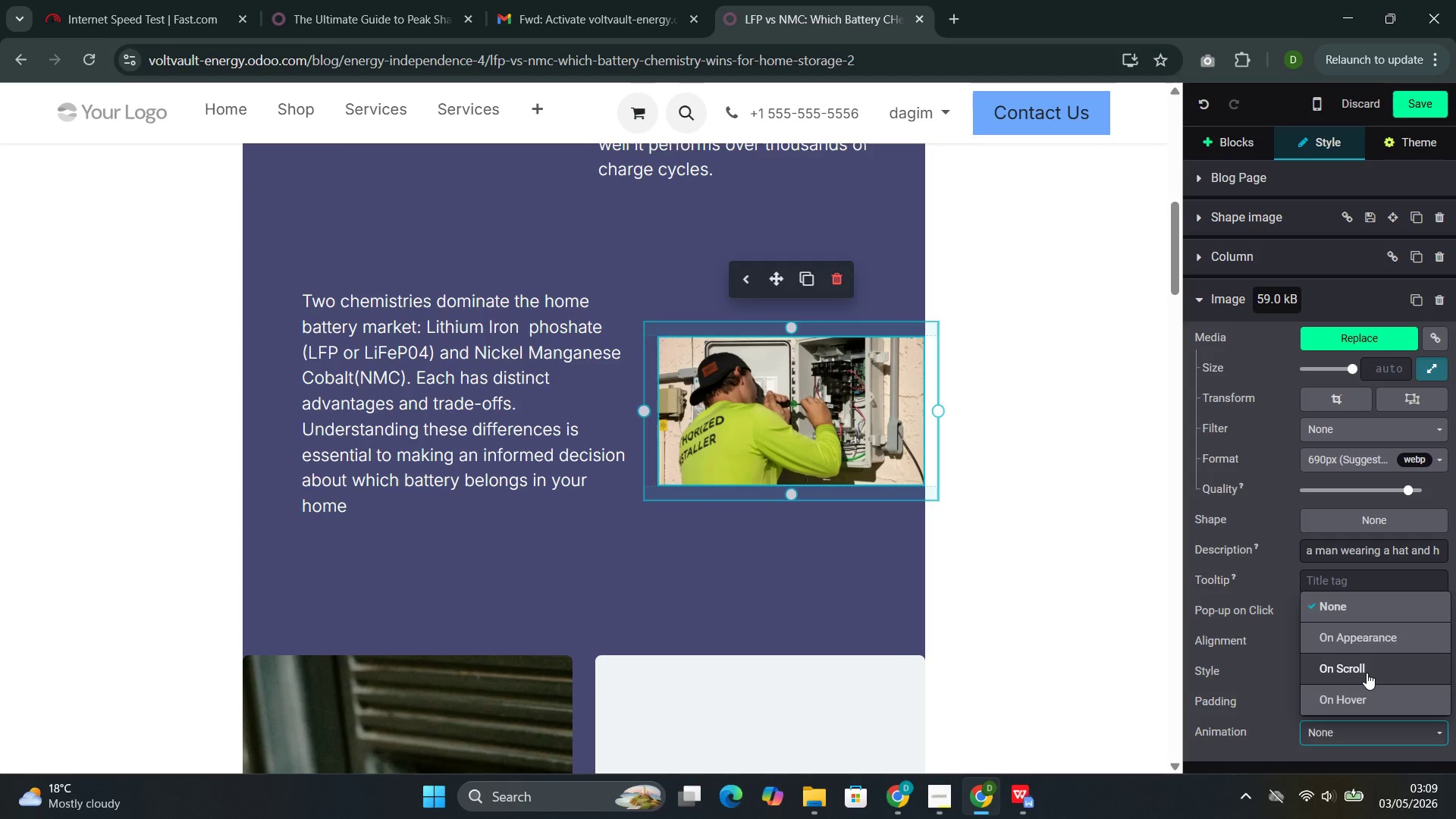 
left_click([1367, 672])
 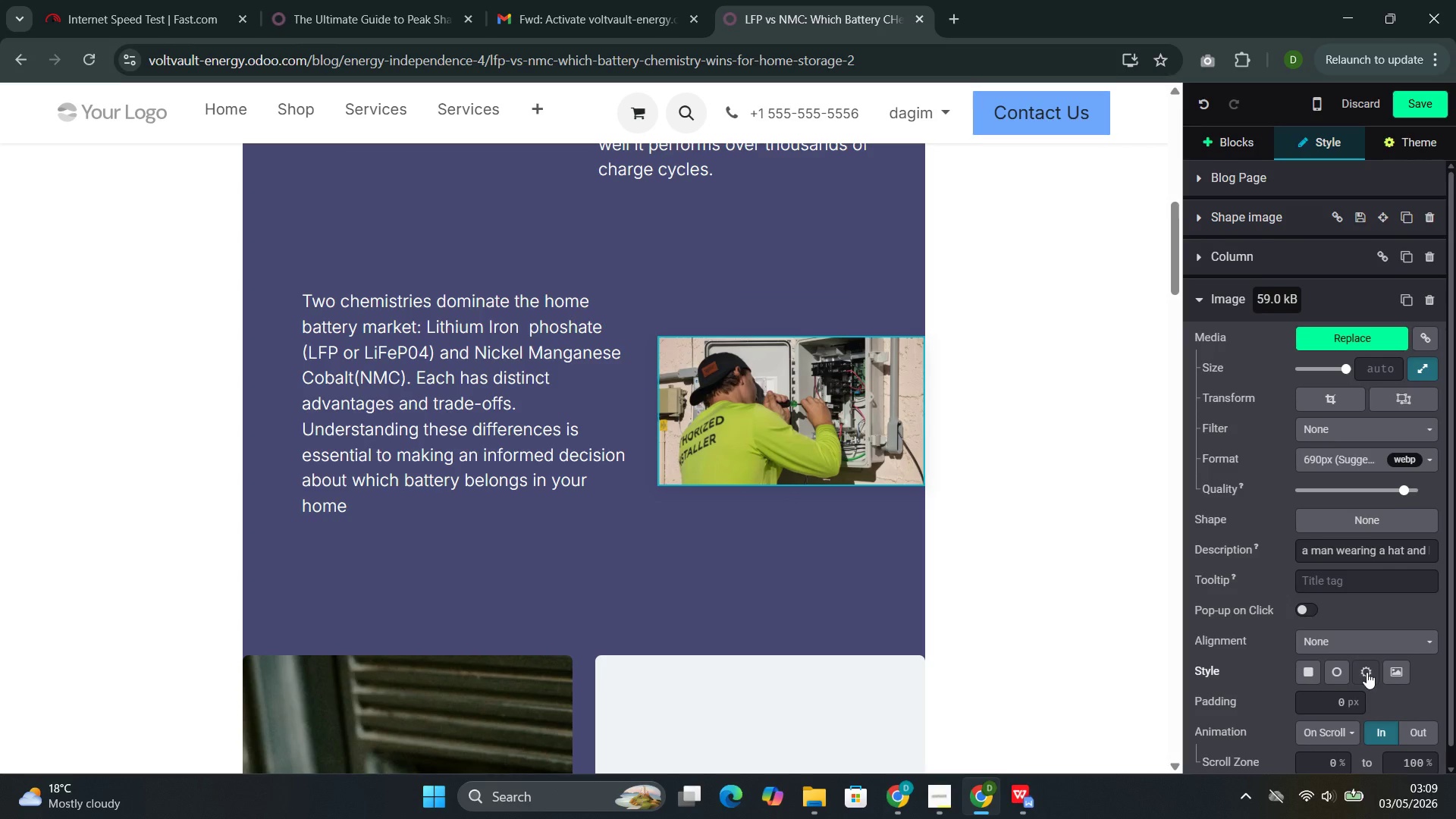 
scroll: coordinate [1367, 672], scroll_direction: down, amount: 4.0
 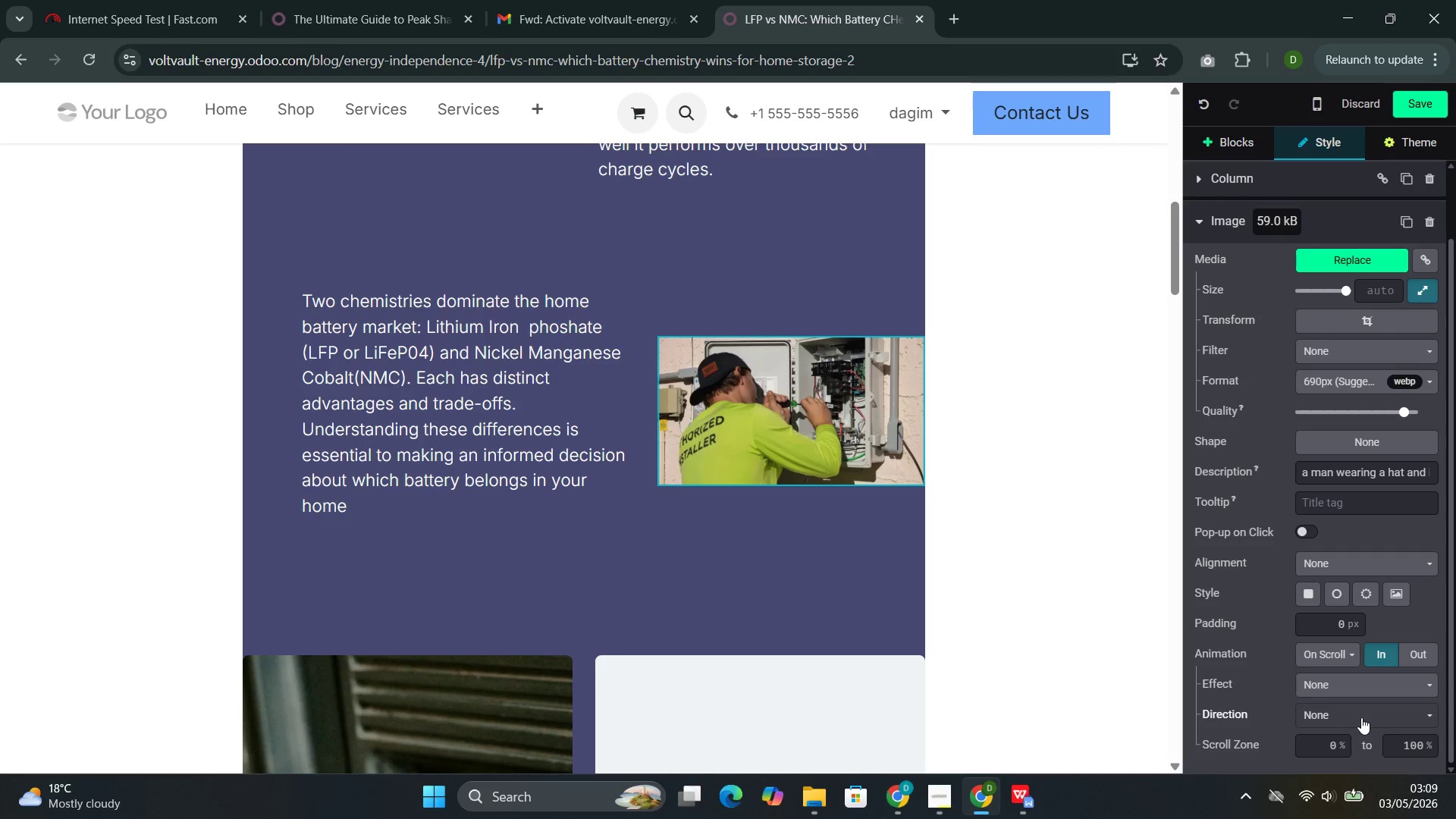 
left_click([1361, 717])
 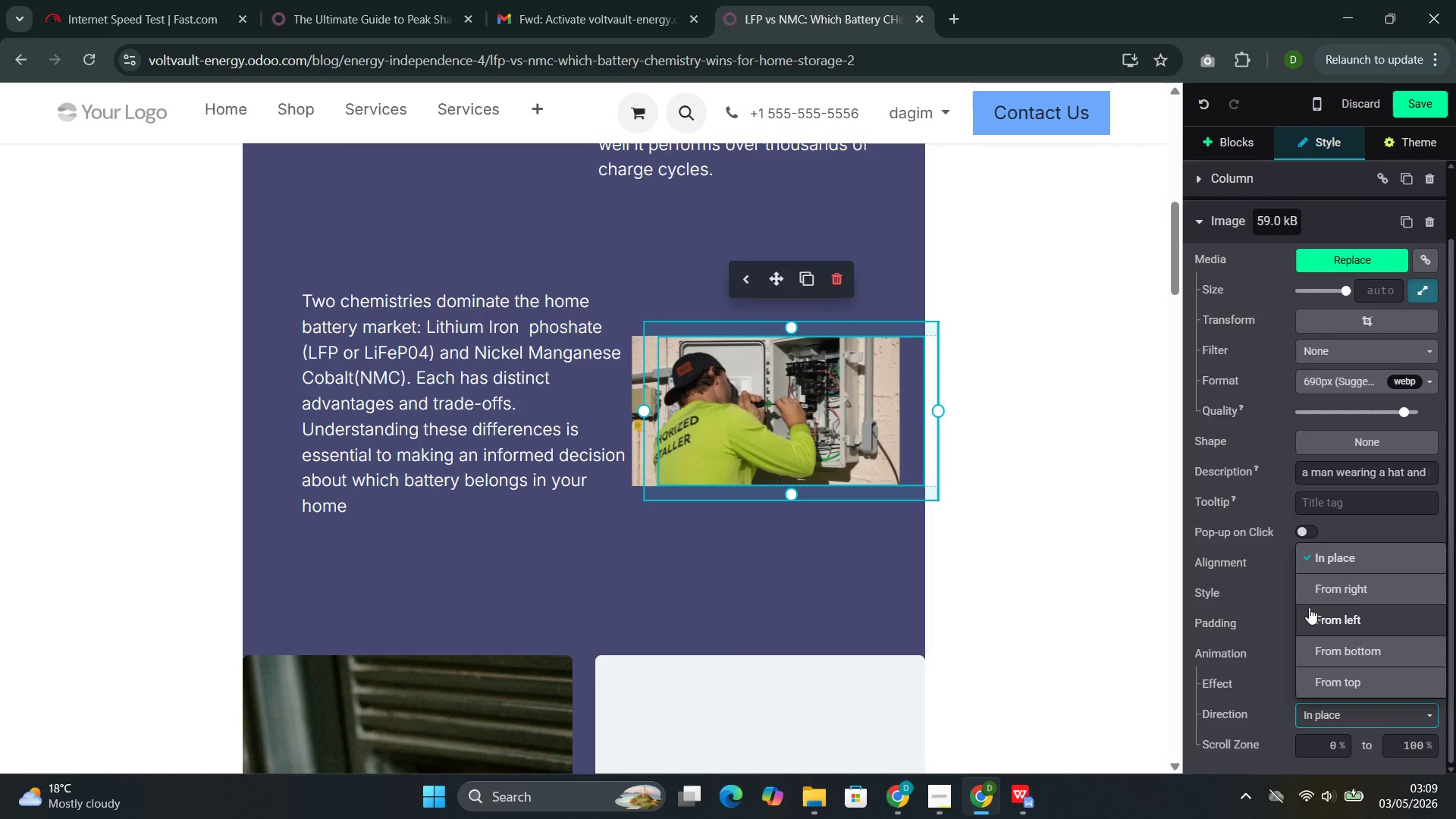 
left_click([1311, 592])
 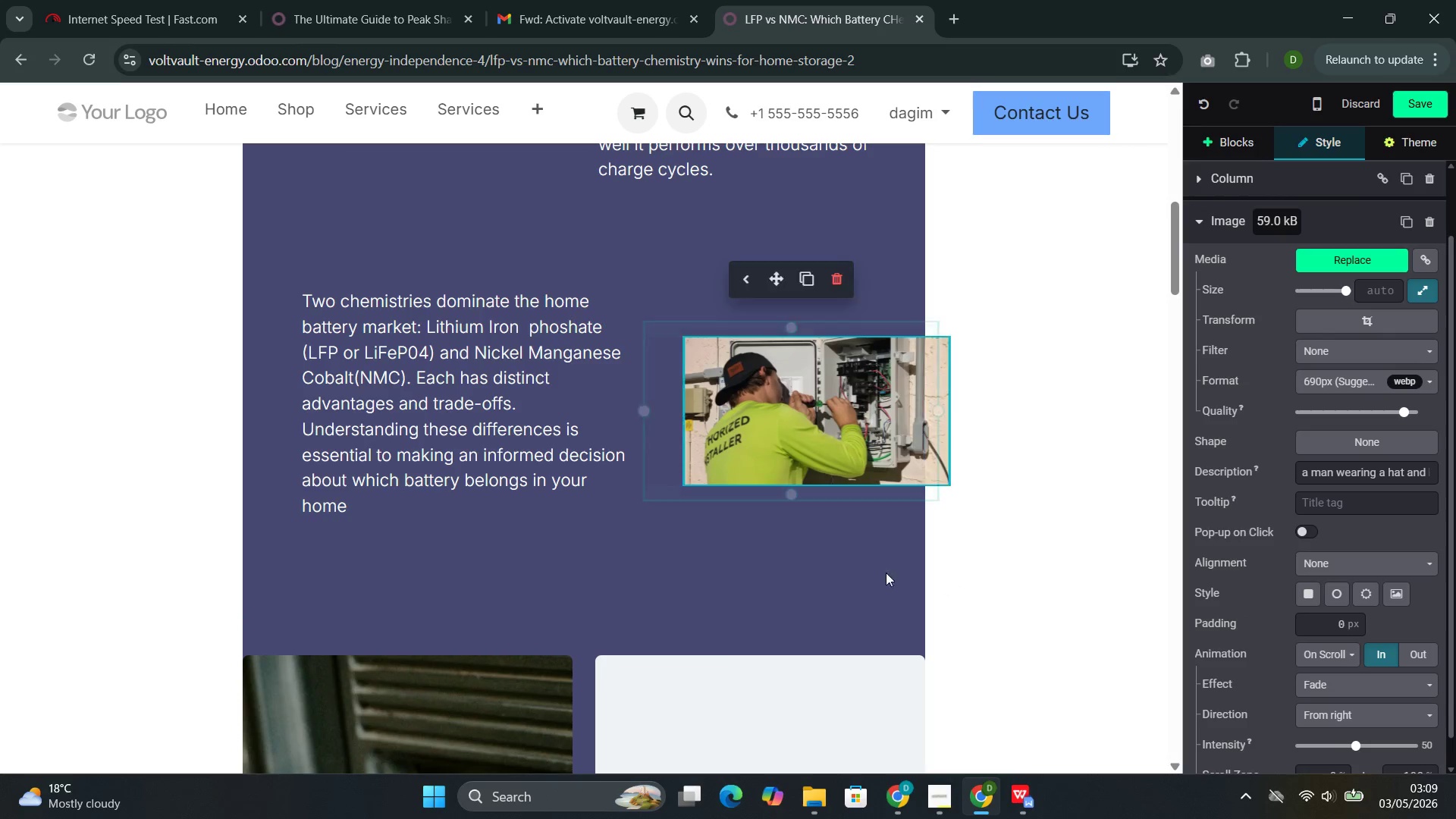 
scroll: coordinate [1316, 685], scroll_direction: down, amount: 13.0
 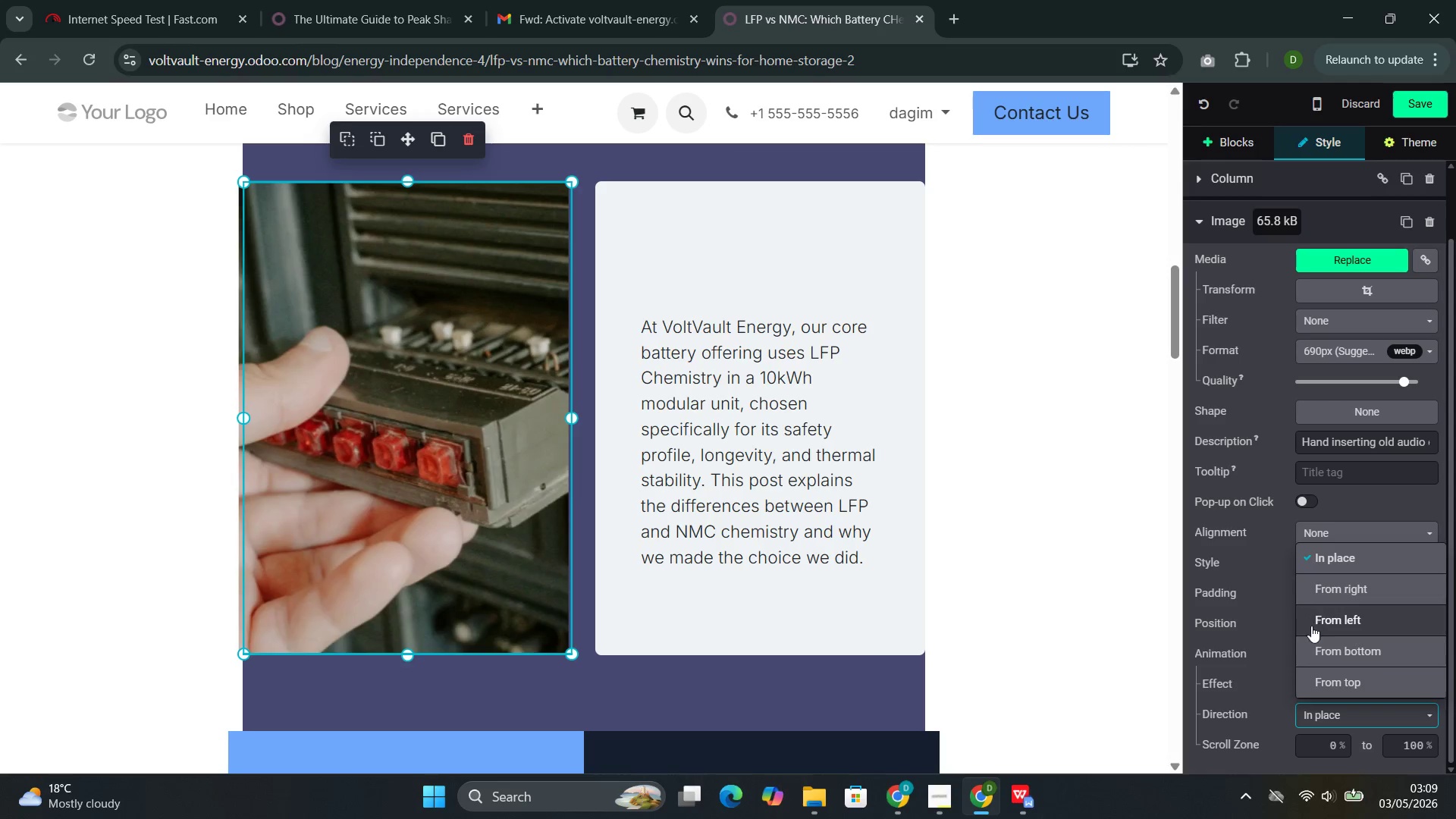 
left_click([1323, 670])
 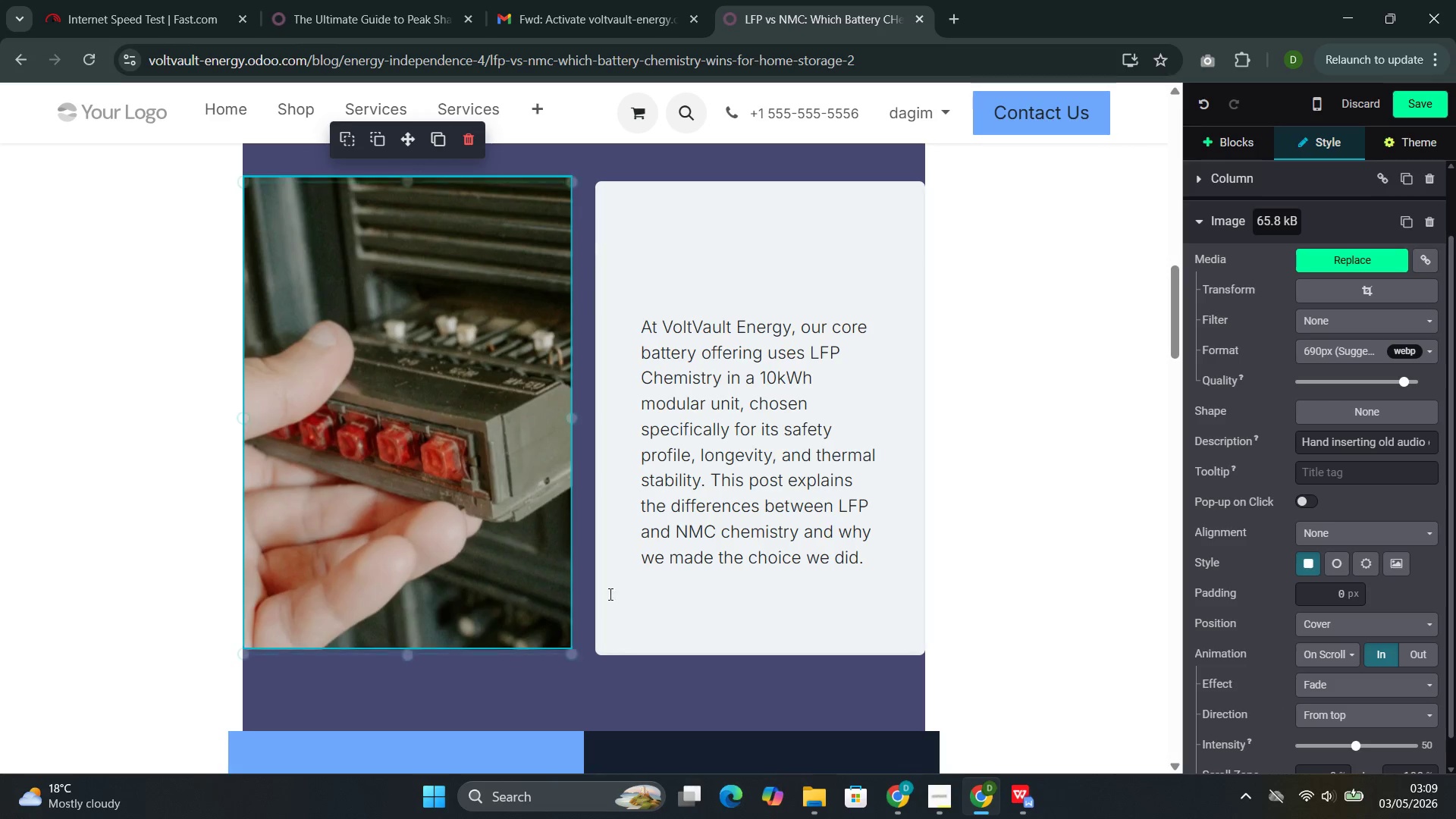 
scroll: coordinate [603, 596], scroll_direction: down, amount: 10.0
 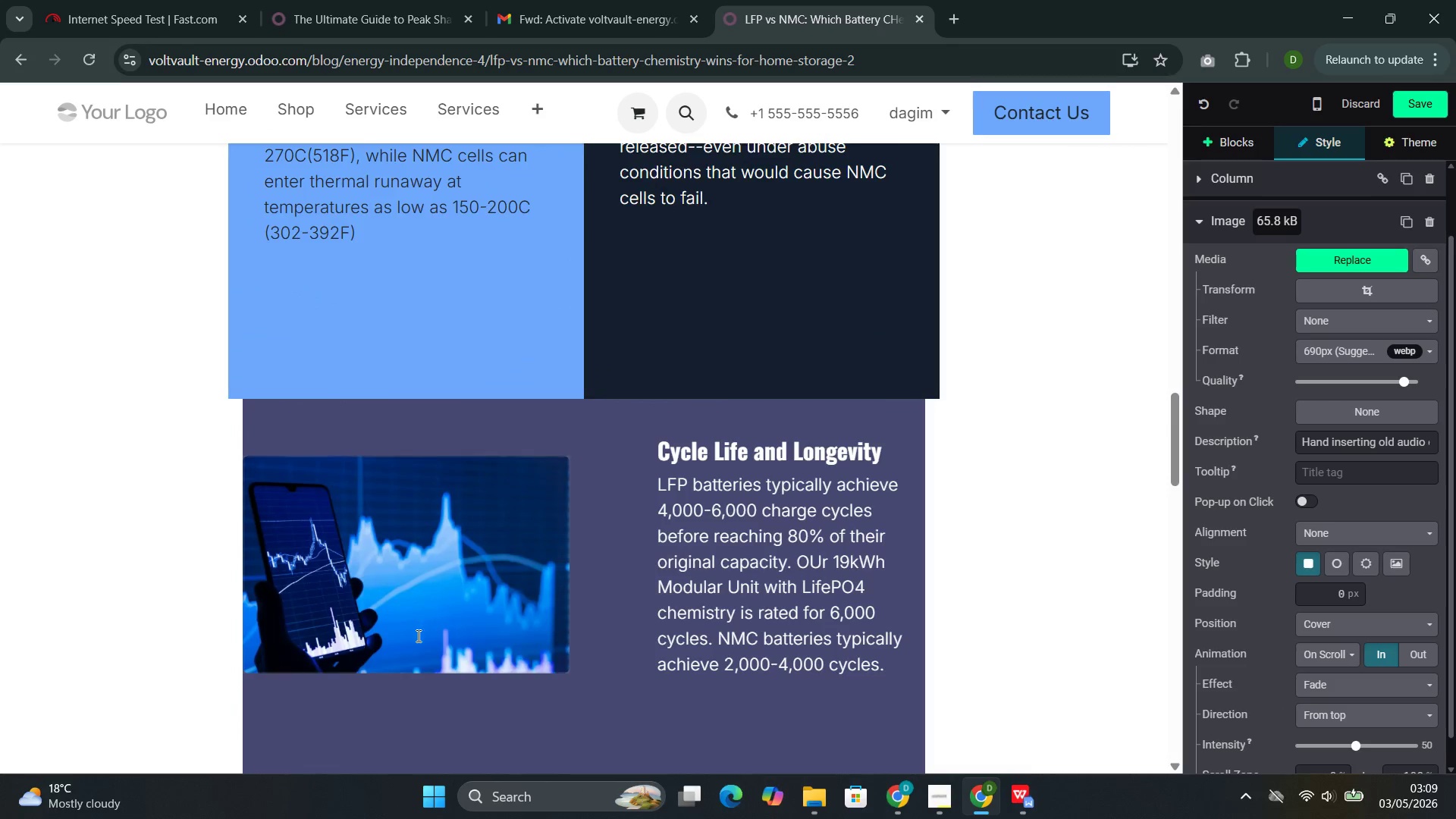 
left_click([417, 635])
 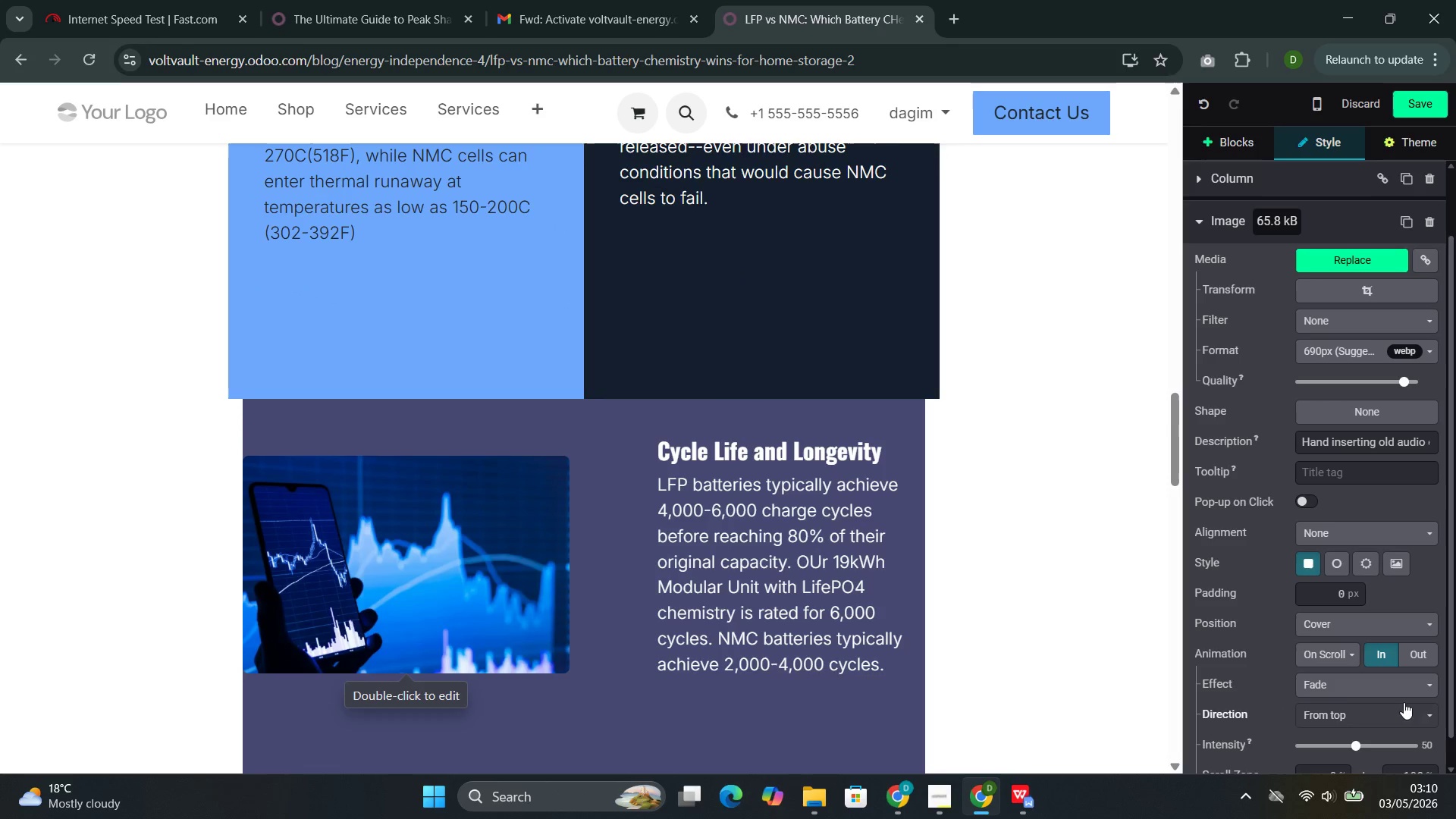 
scroll: coordinate [1370, 713], scroll_direction: down, amount: 2.0
 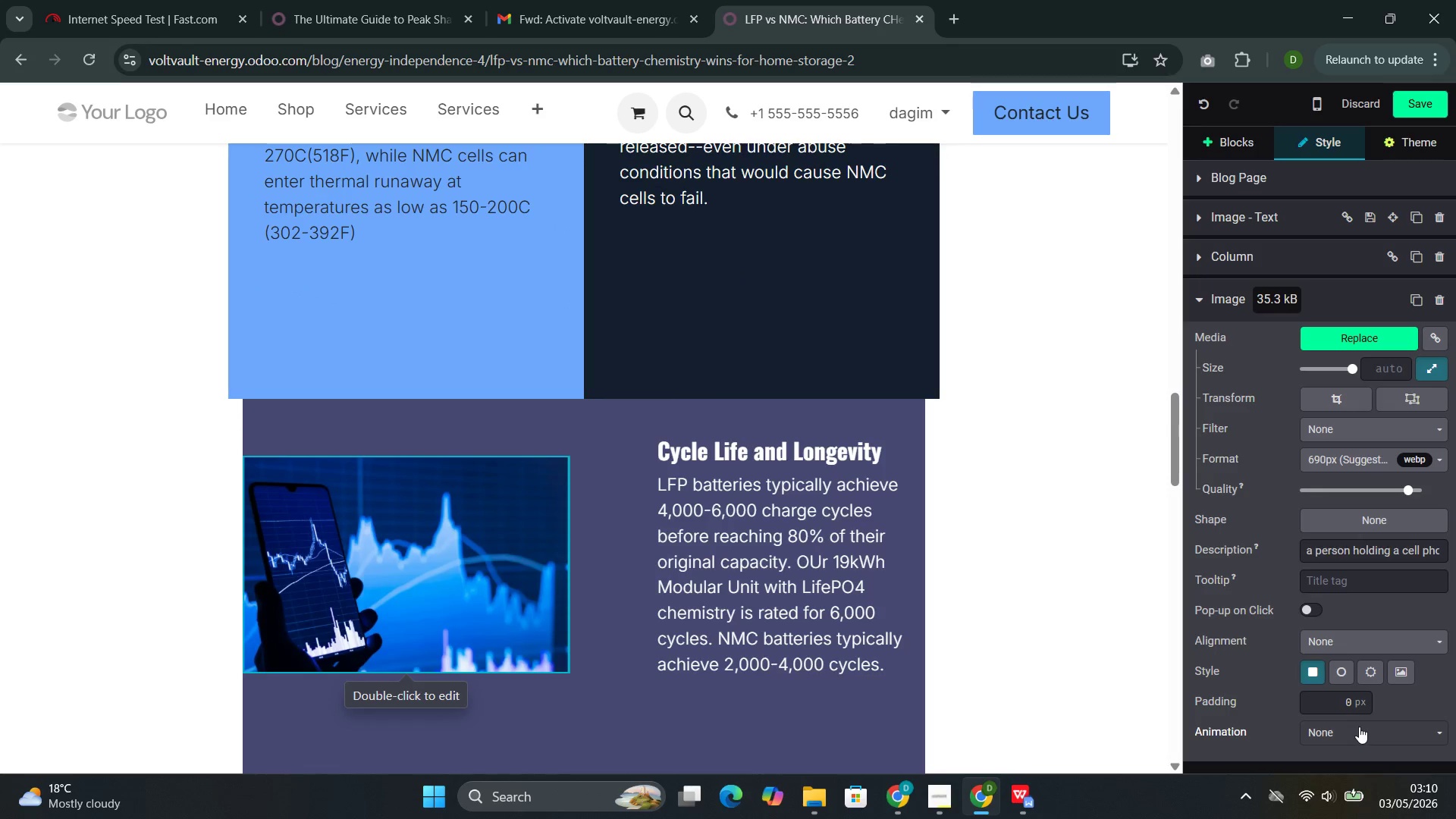 
left_click([1357, 726])
 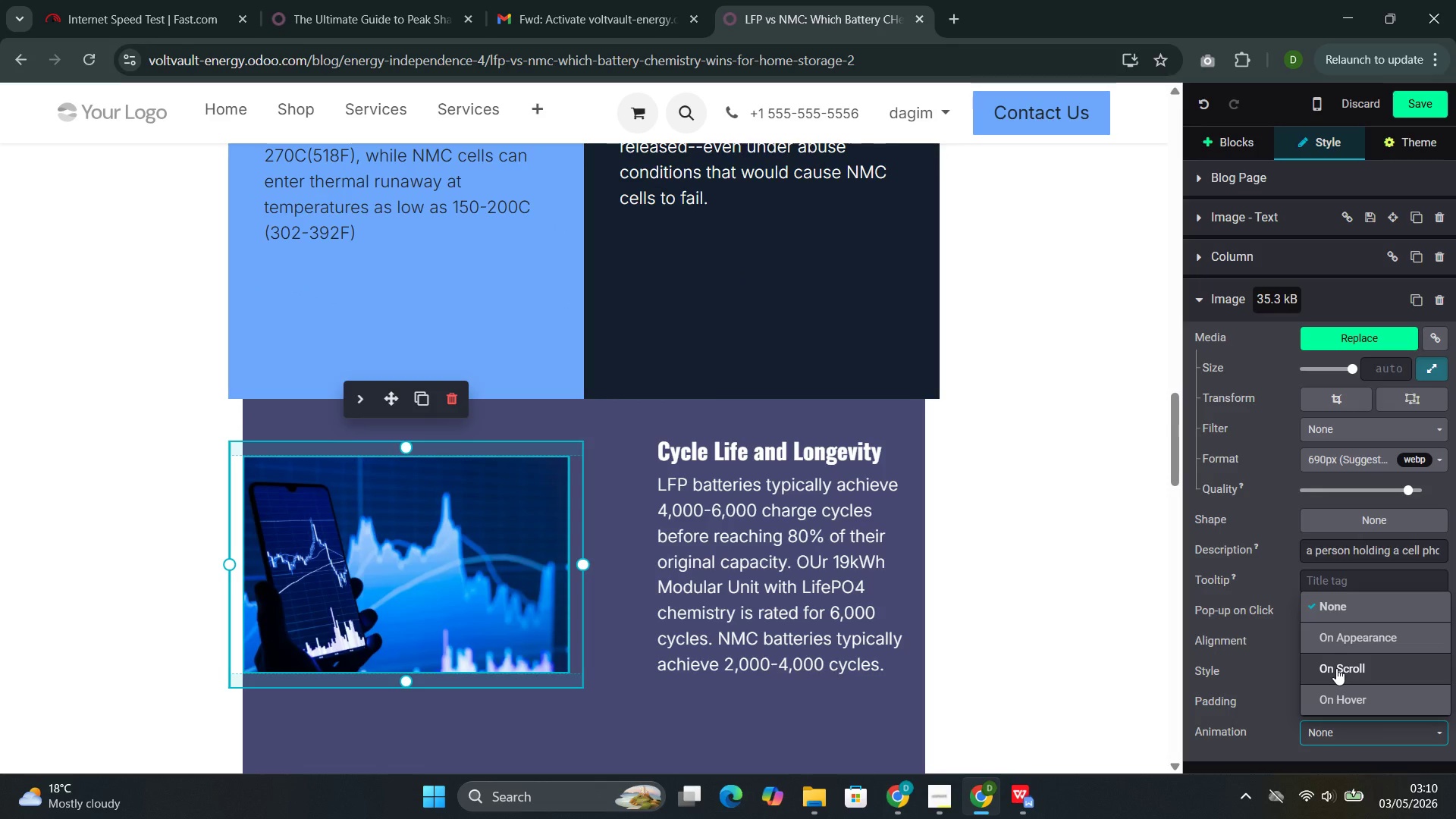 
left_click([1336, 667])
 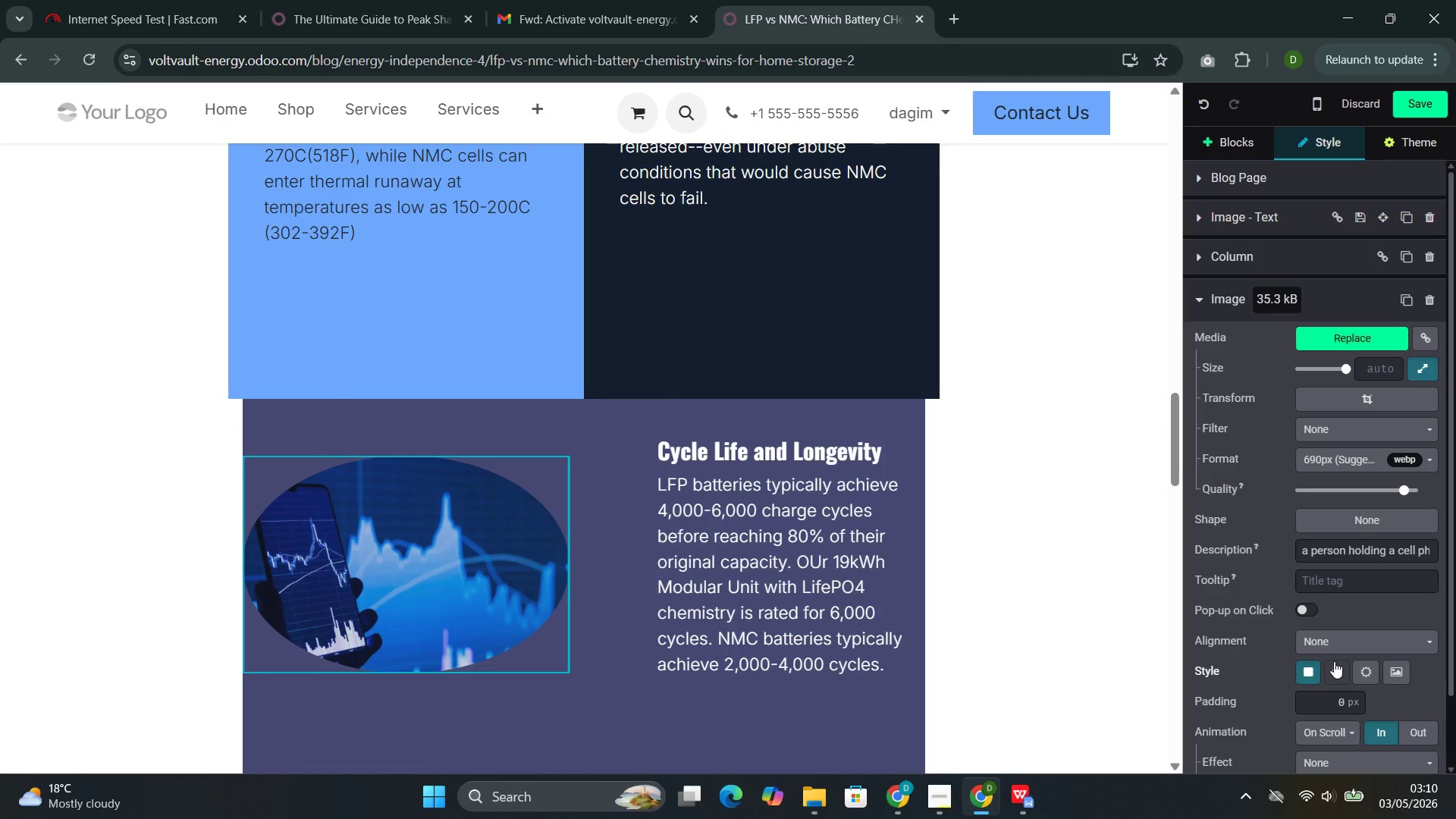 
scroll: coordinate [1334, 664], scroll_direction: down, amount: 3.0
 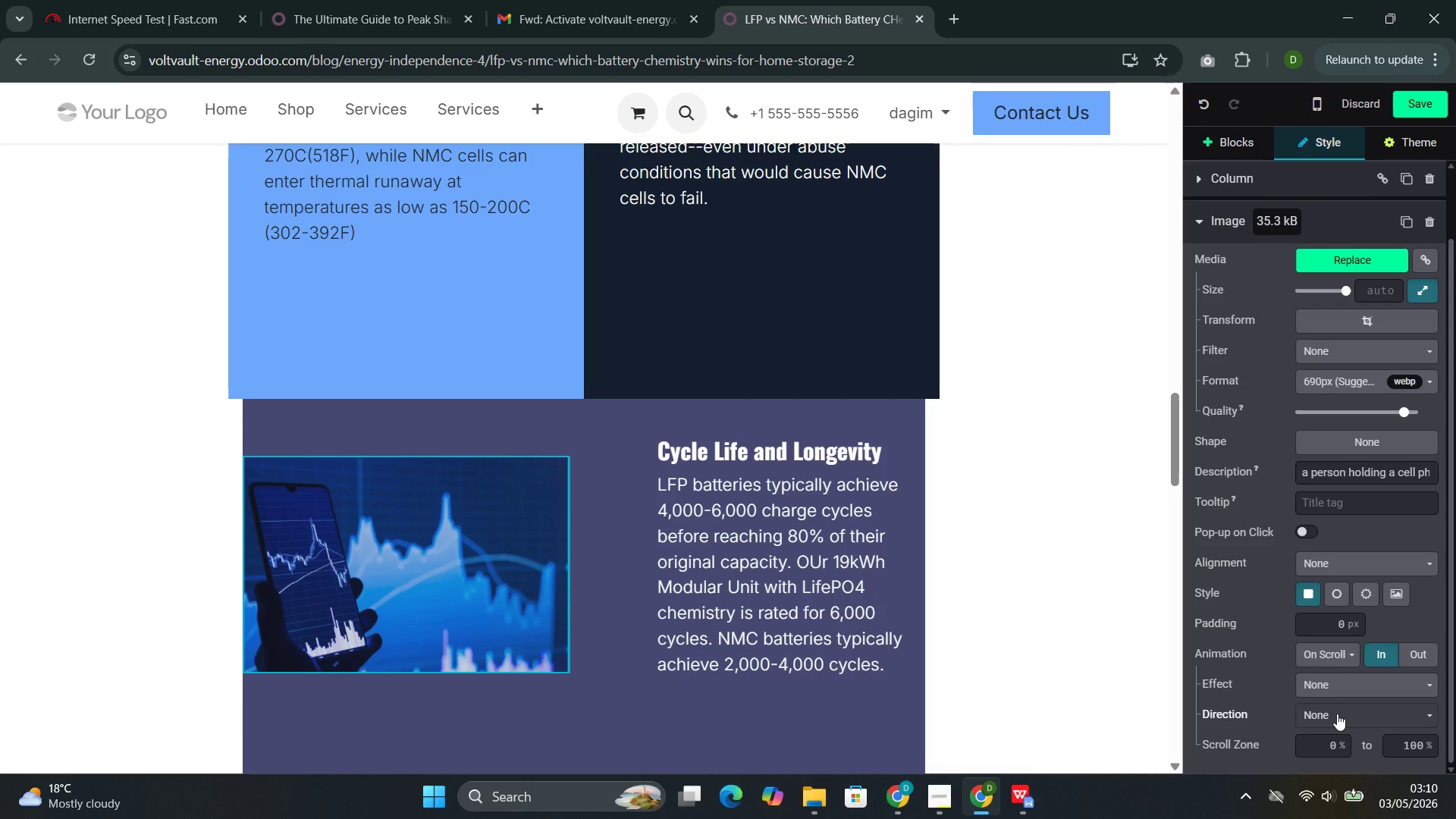 
left_click([1337, 714])
 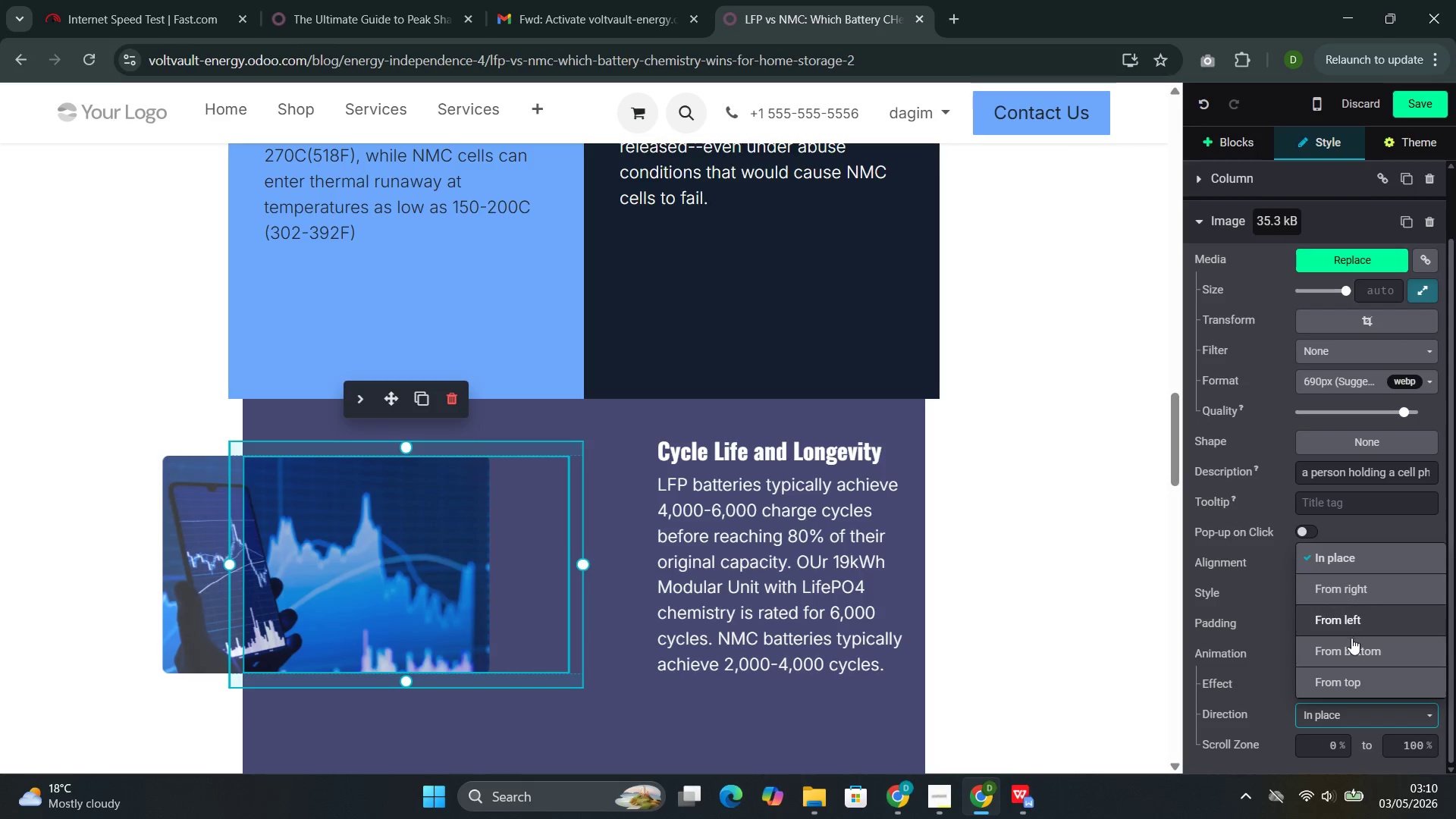 
left_click([1361, 585])
 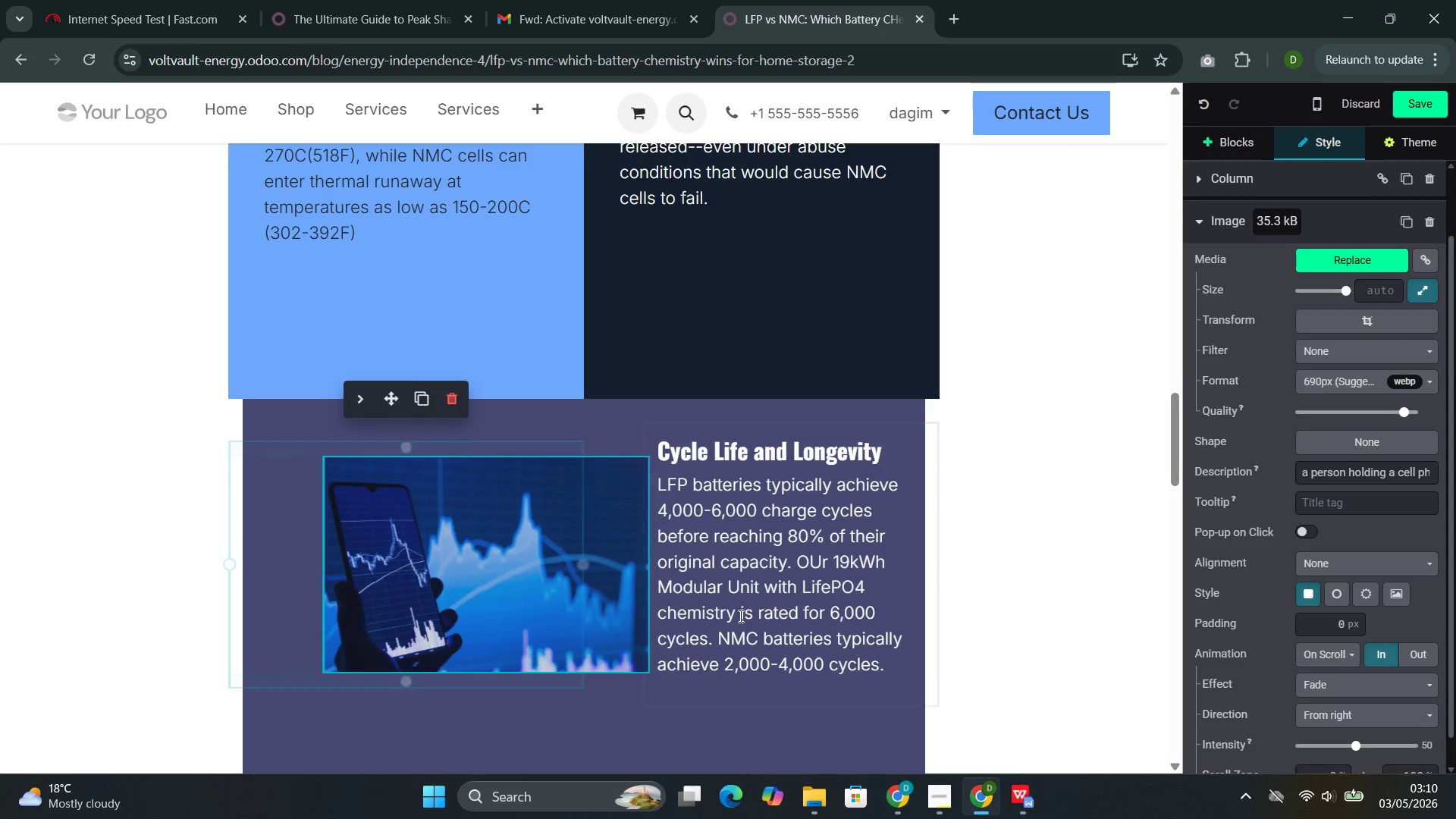 
scroll: coordinate [739, 616], scroll_direction: down, amount: 4.0
 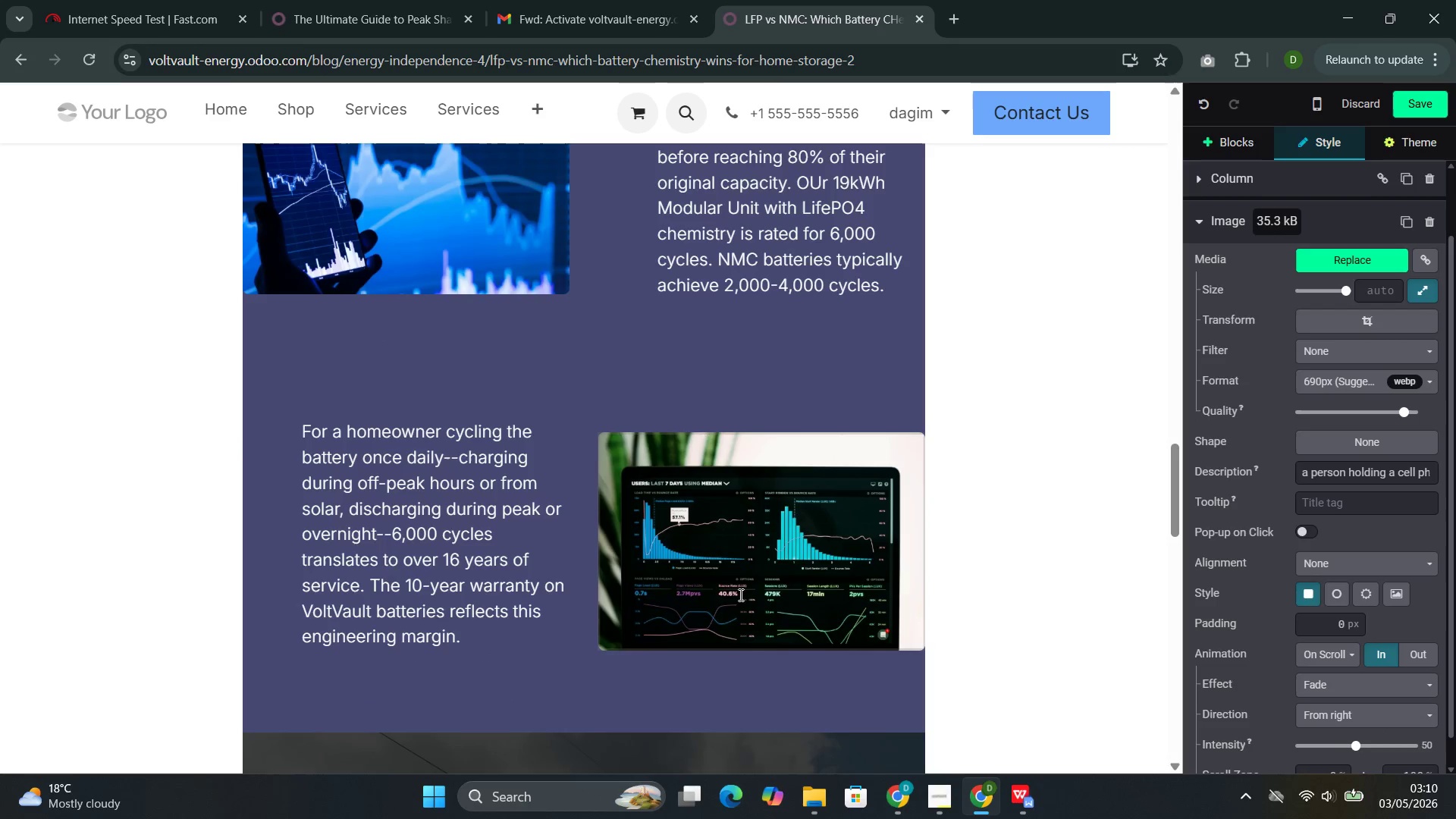 
left_click([739, 588])
 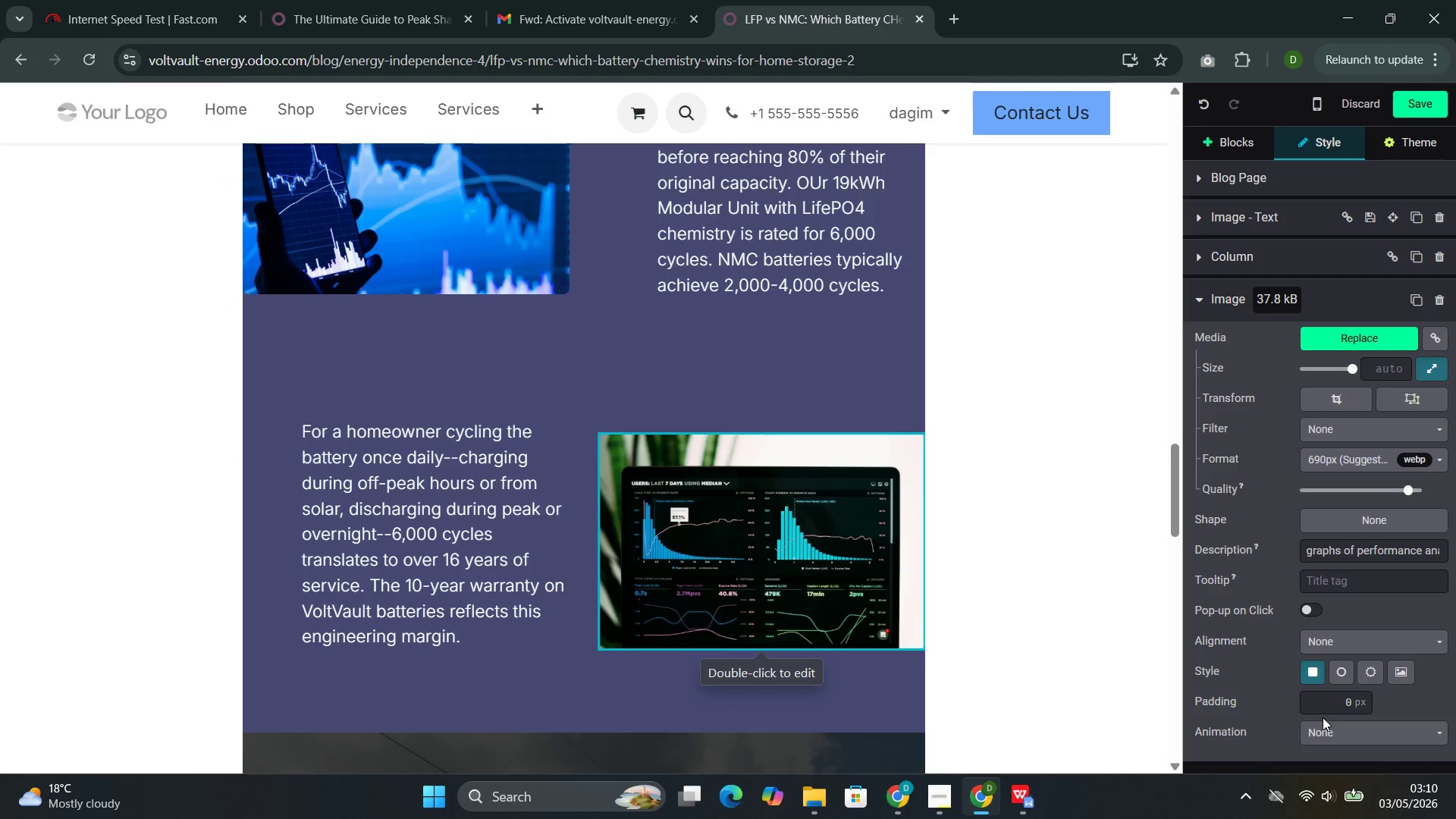 
left_click([1326, 736])
 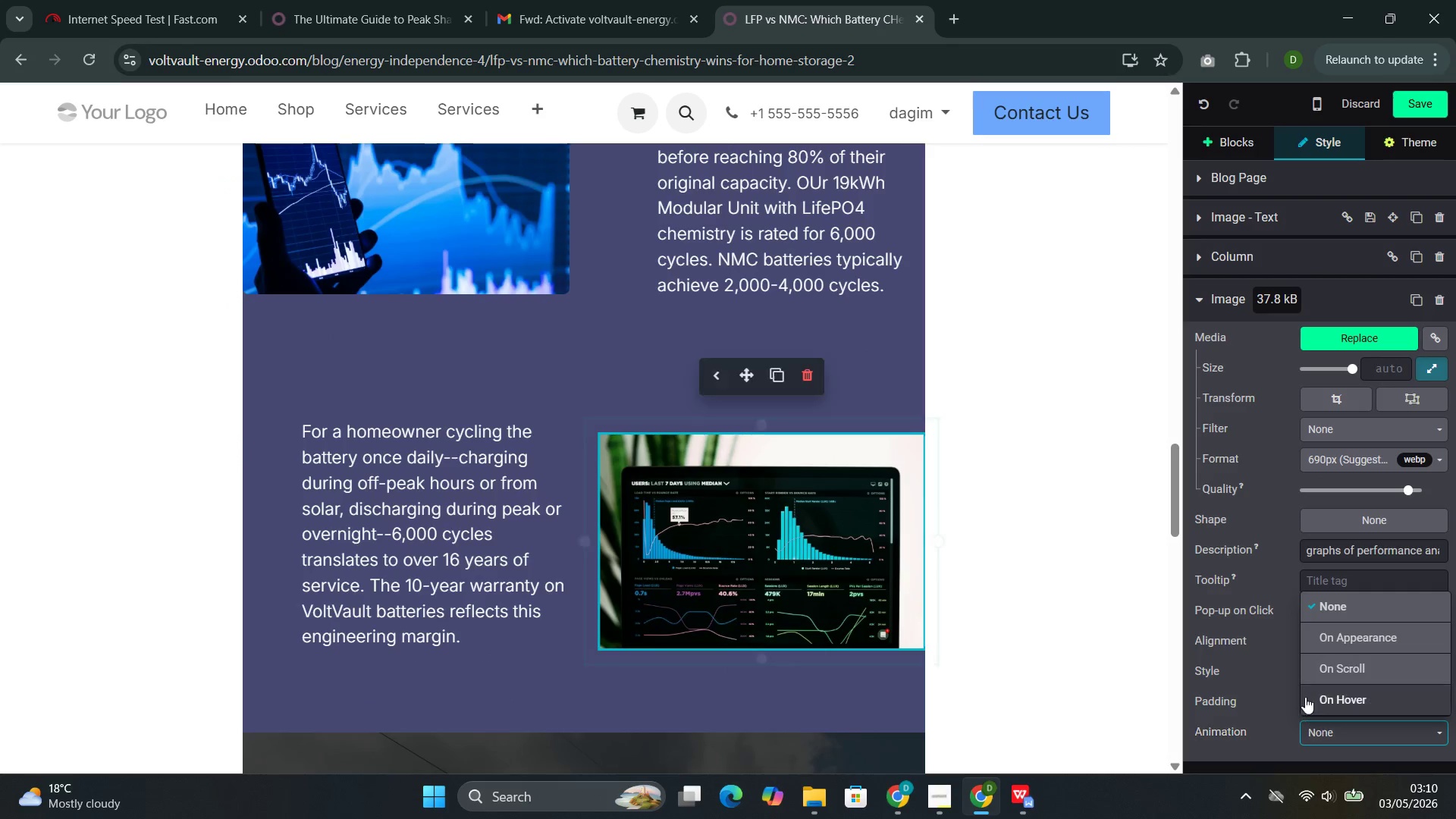 
left_click([1316, 669])
 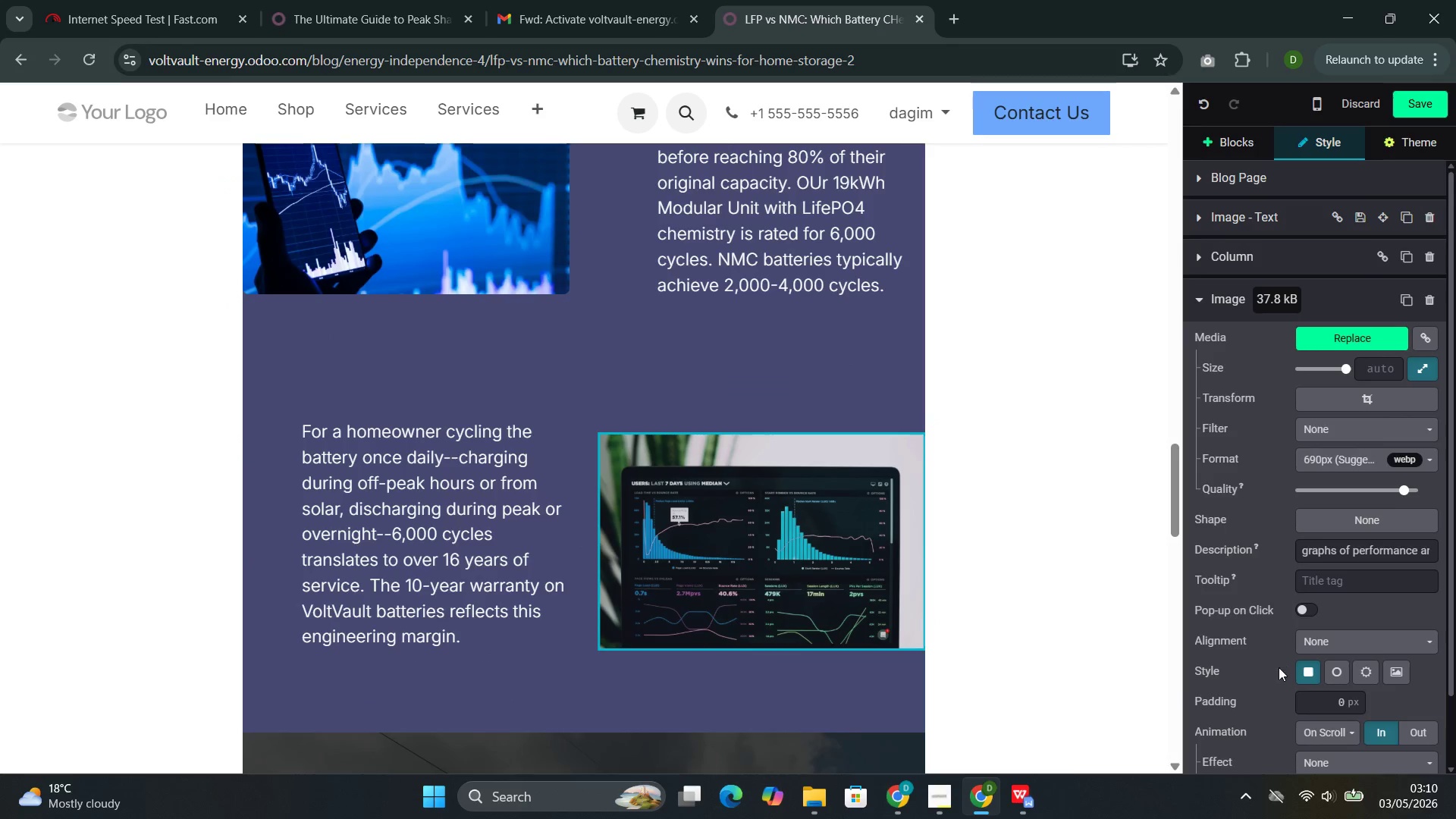 
scroll: coordinate [1276, 668], scroll_direction: down, amount: 6.0
 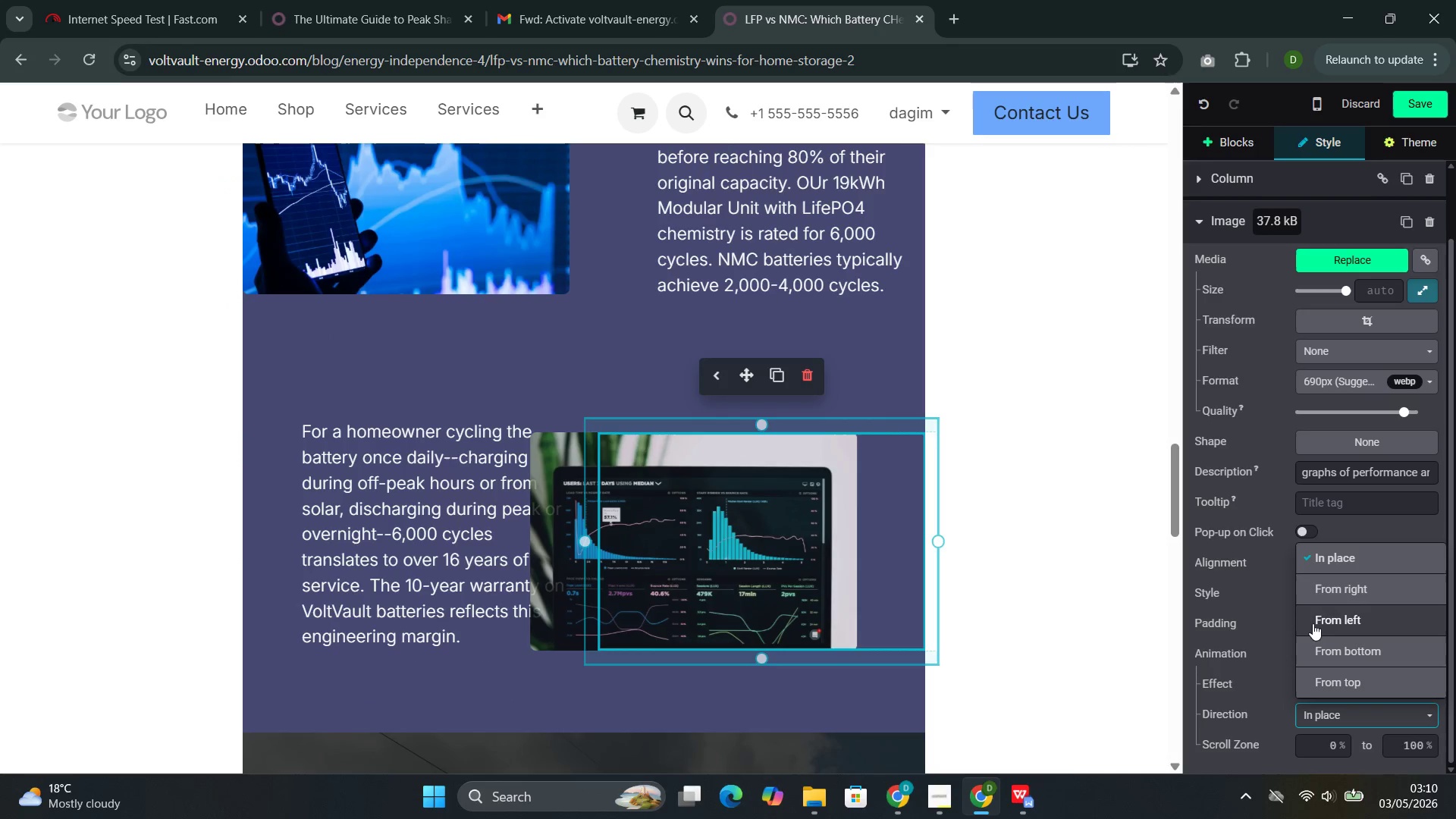 
left_click([1320, 587])
 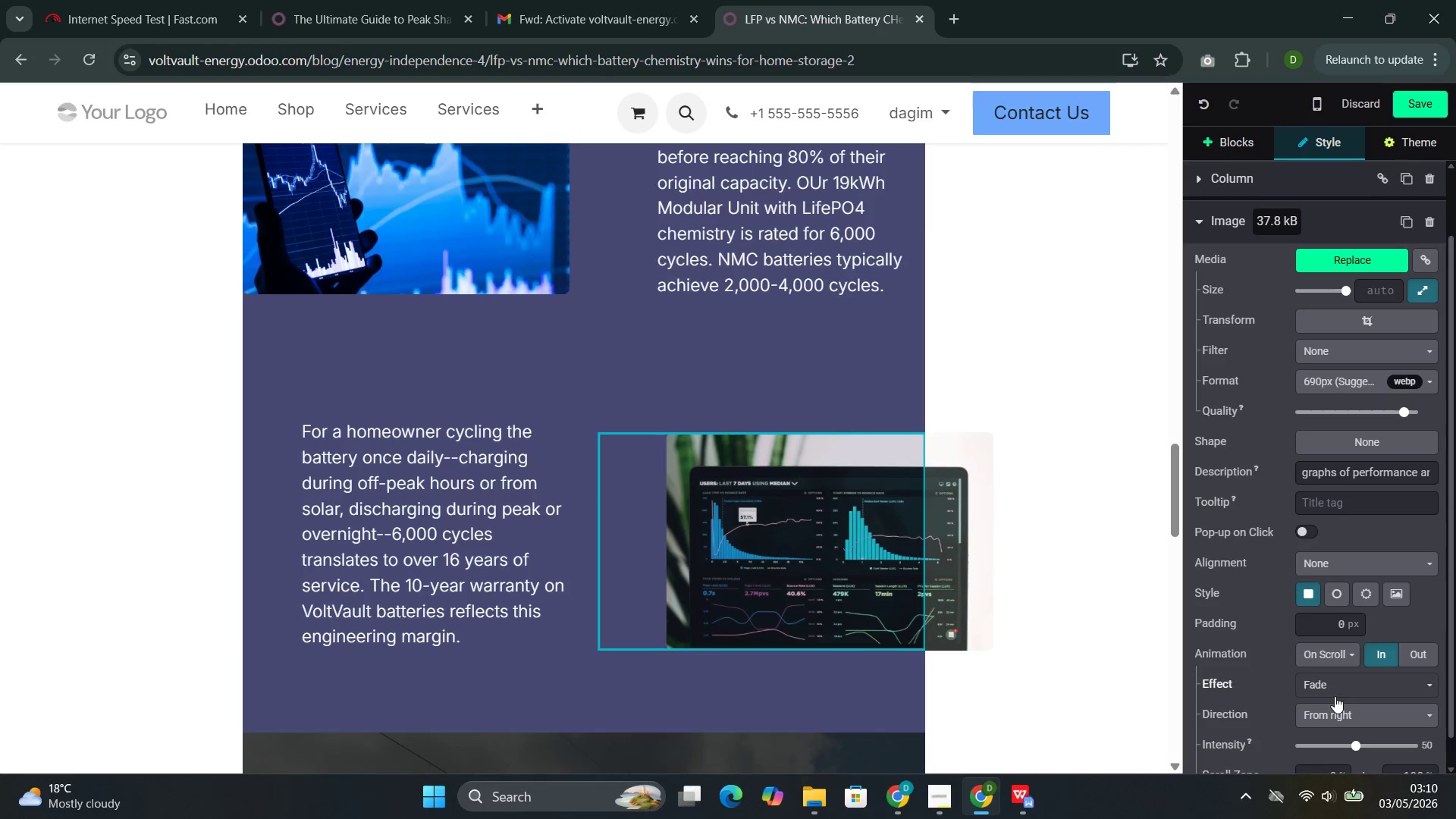 
left_click([1332, 707])
 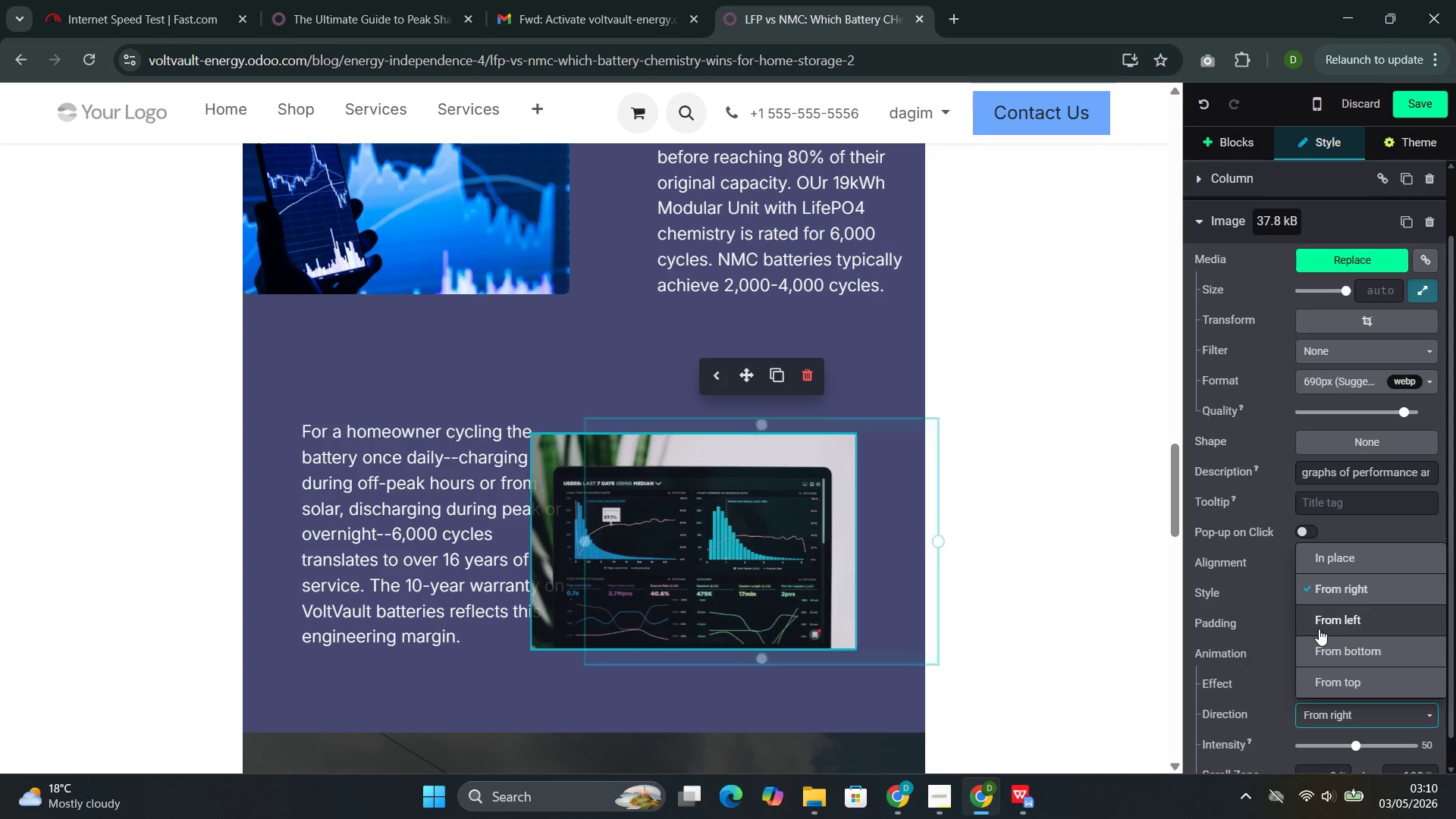 
left_click([1320, 627])
 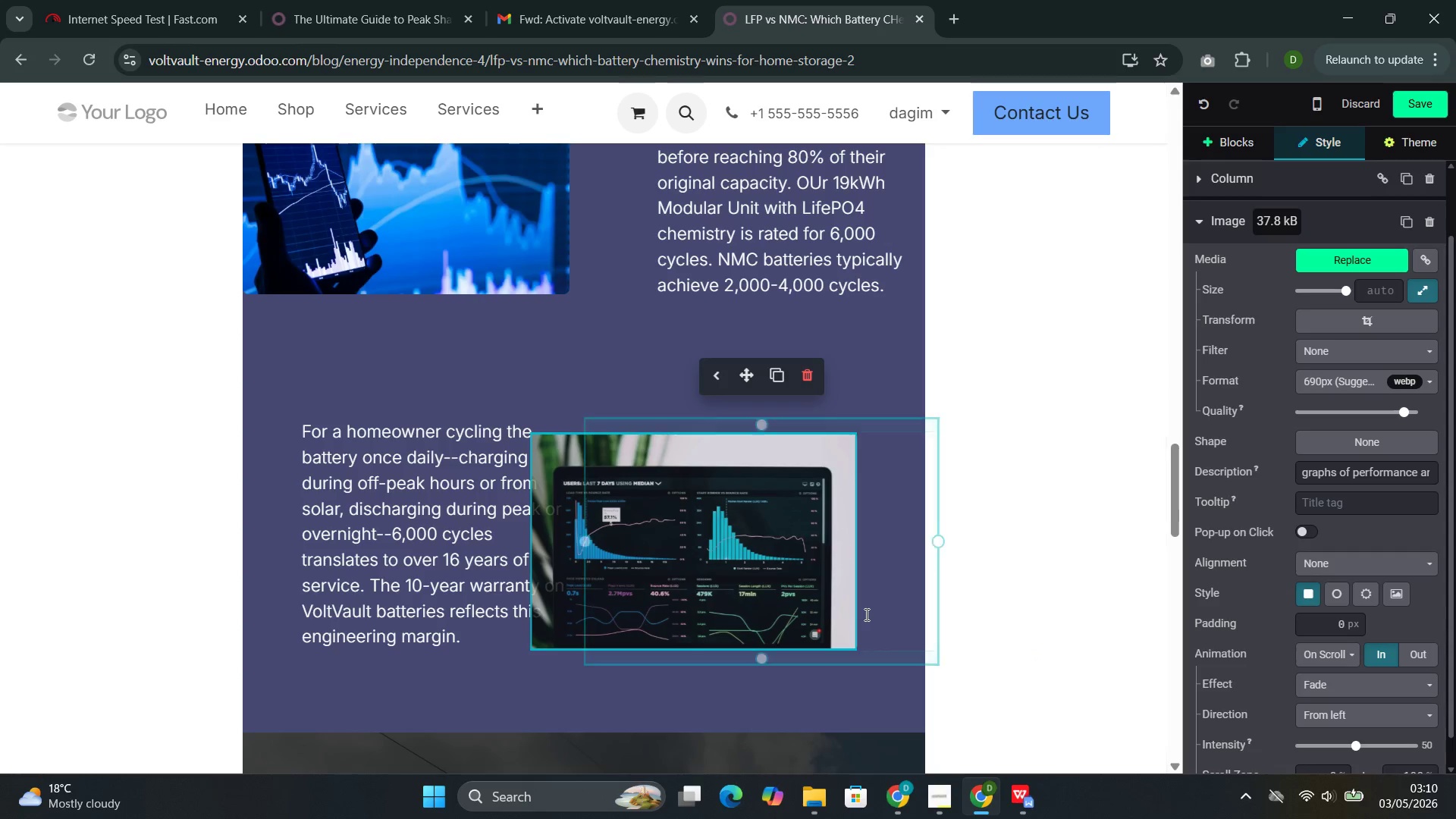 
scroll: coordinate [849, 624], scroll_direction: down, amount: 7.0
 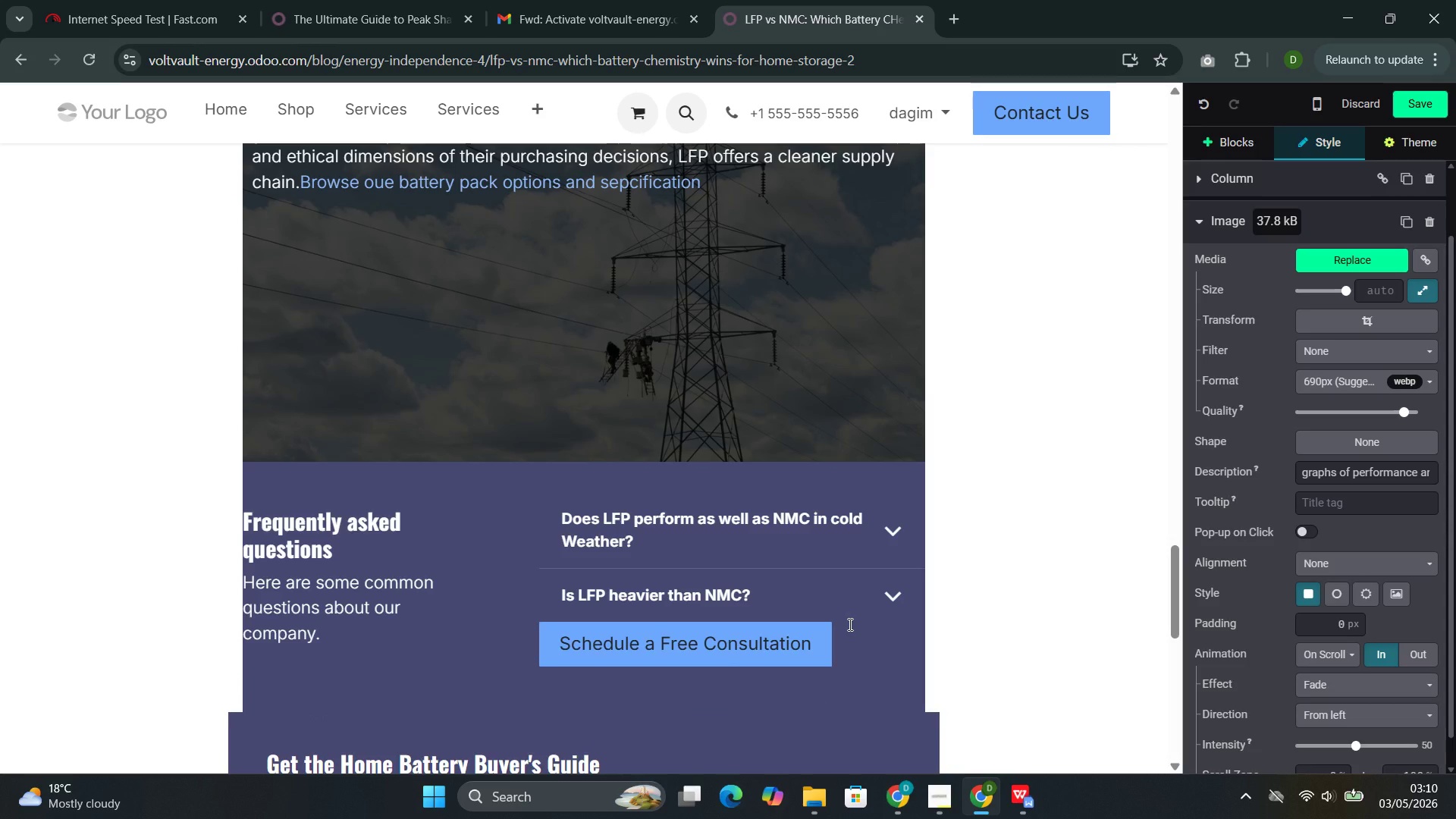 
wait(27.75)
 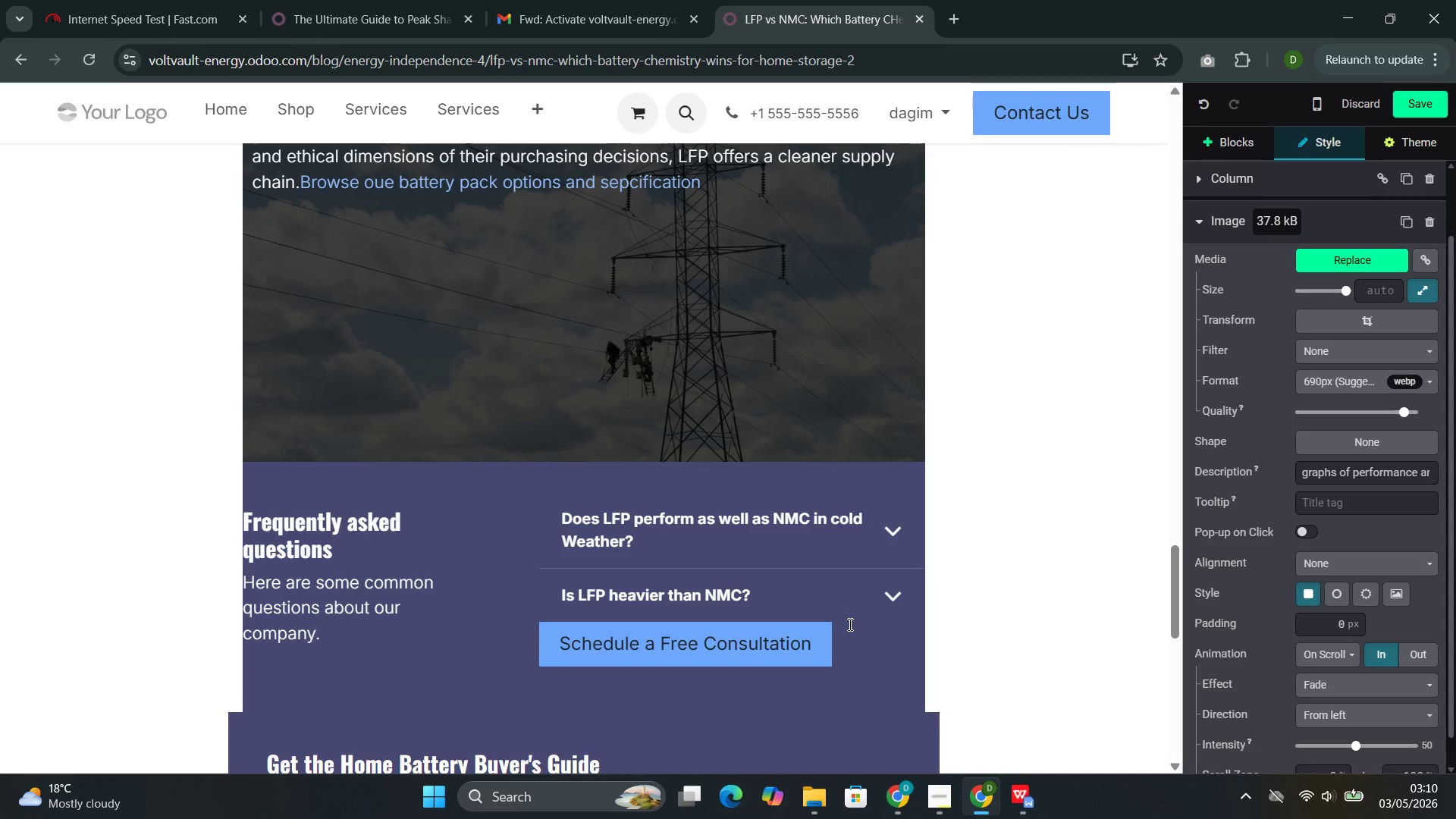 
scroll: coordinate [723, 573], scroll_direction: up, amount: 44.0
 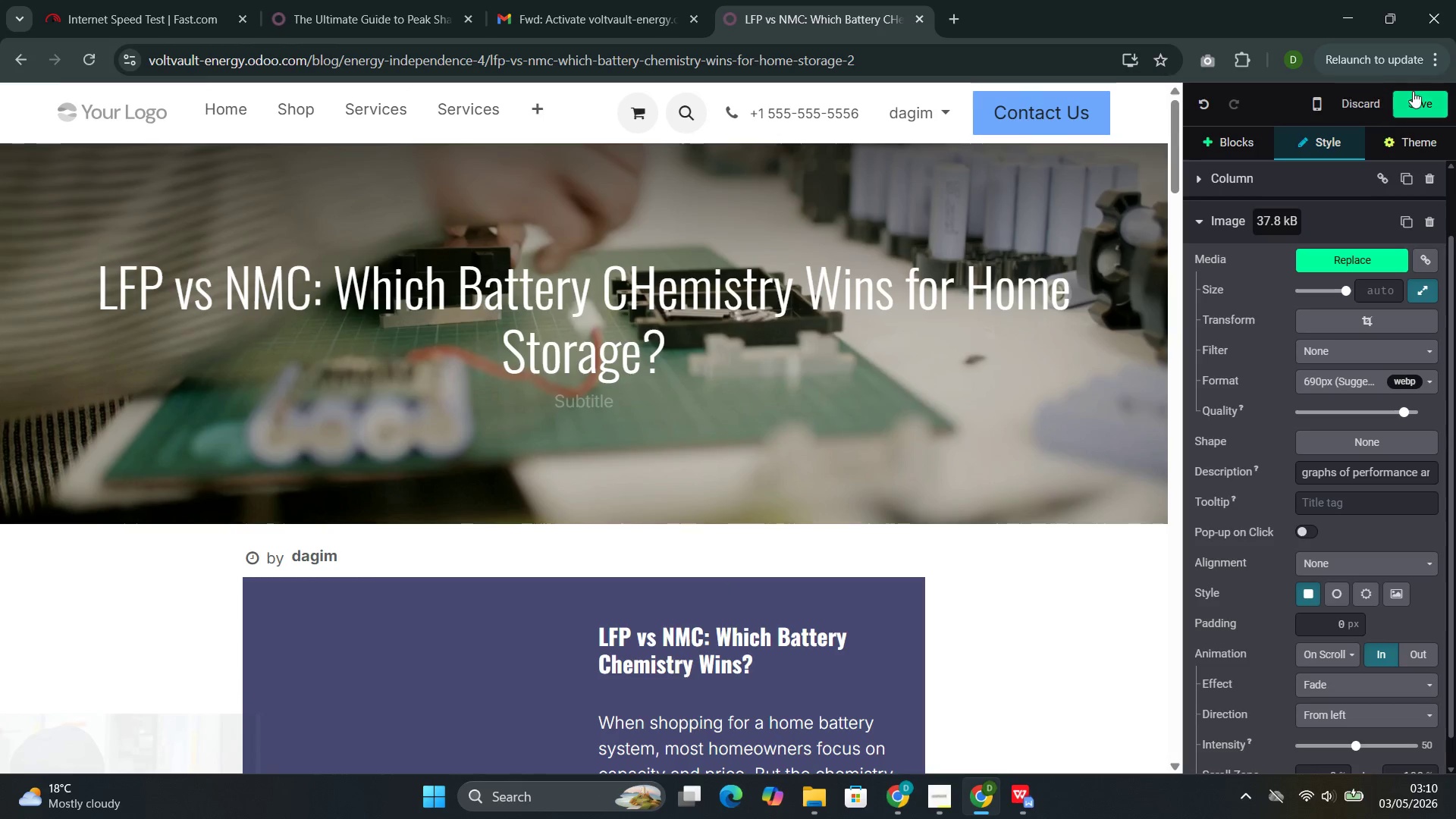 
left_click([1417, 91])
 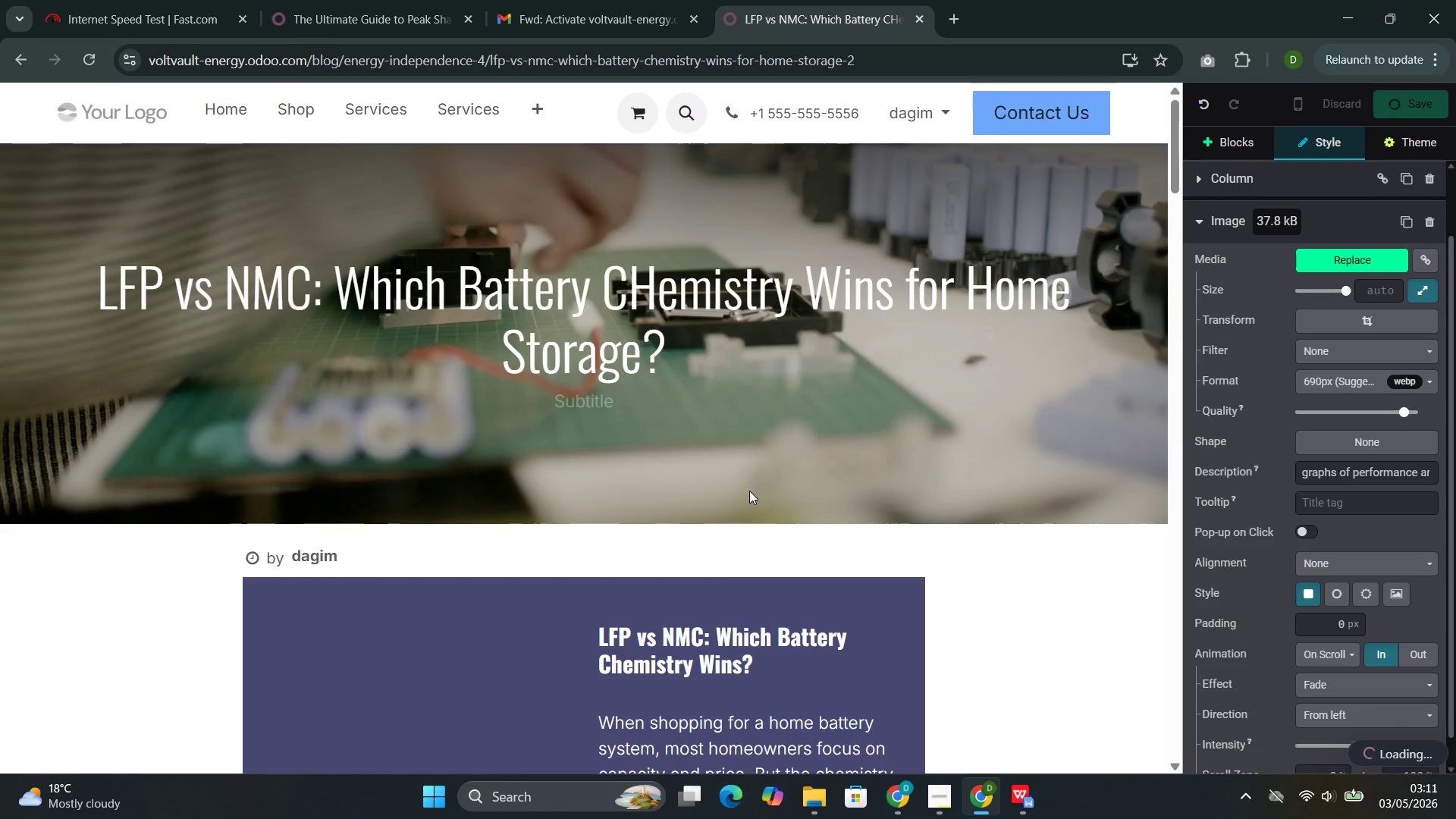 
wait(7.27)
 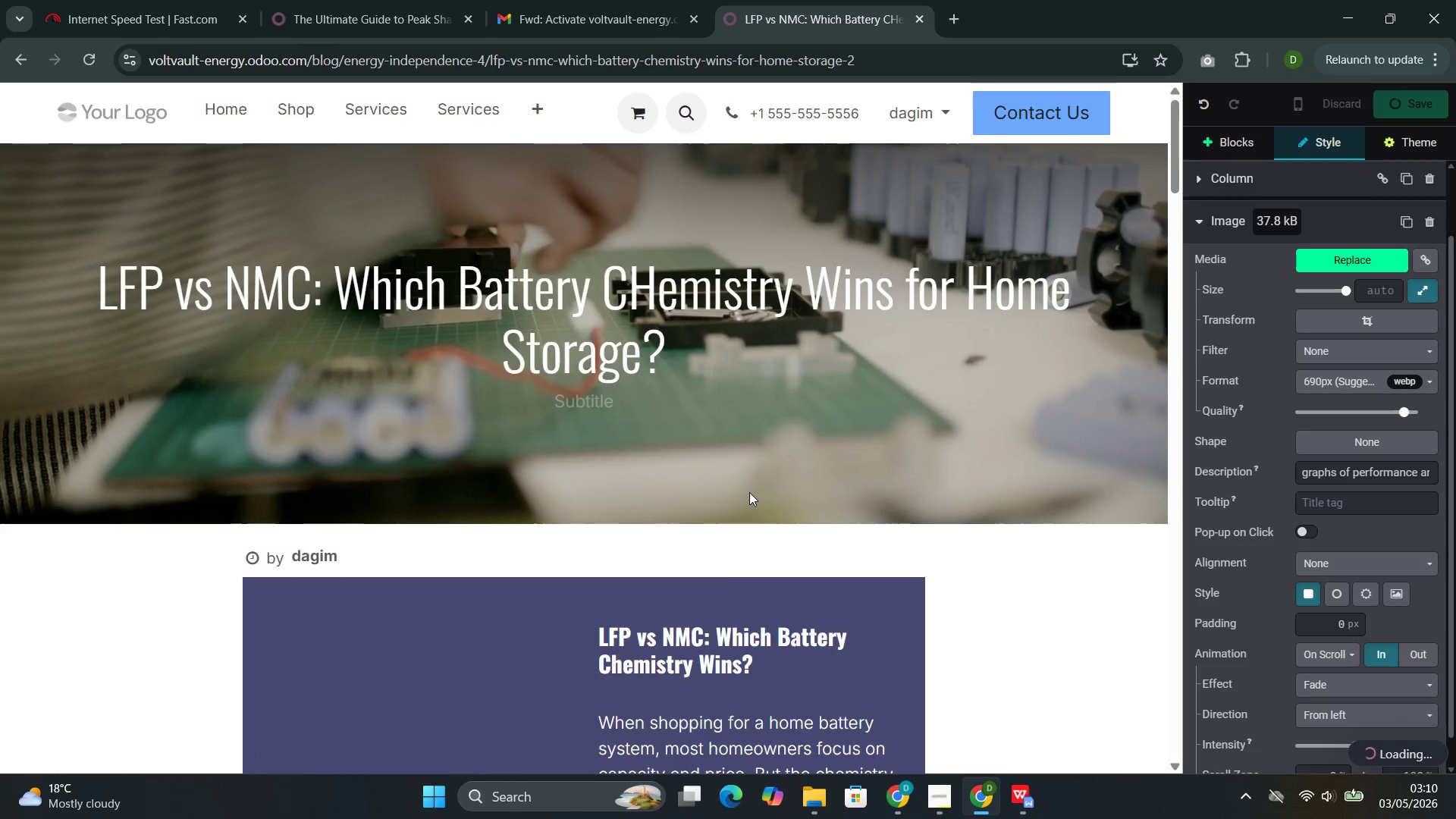 
scroll: coordinate [751, 490], scroll_direction: down, amount: 1.0
 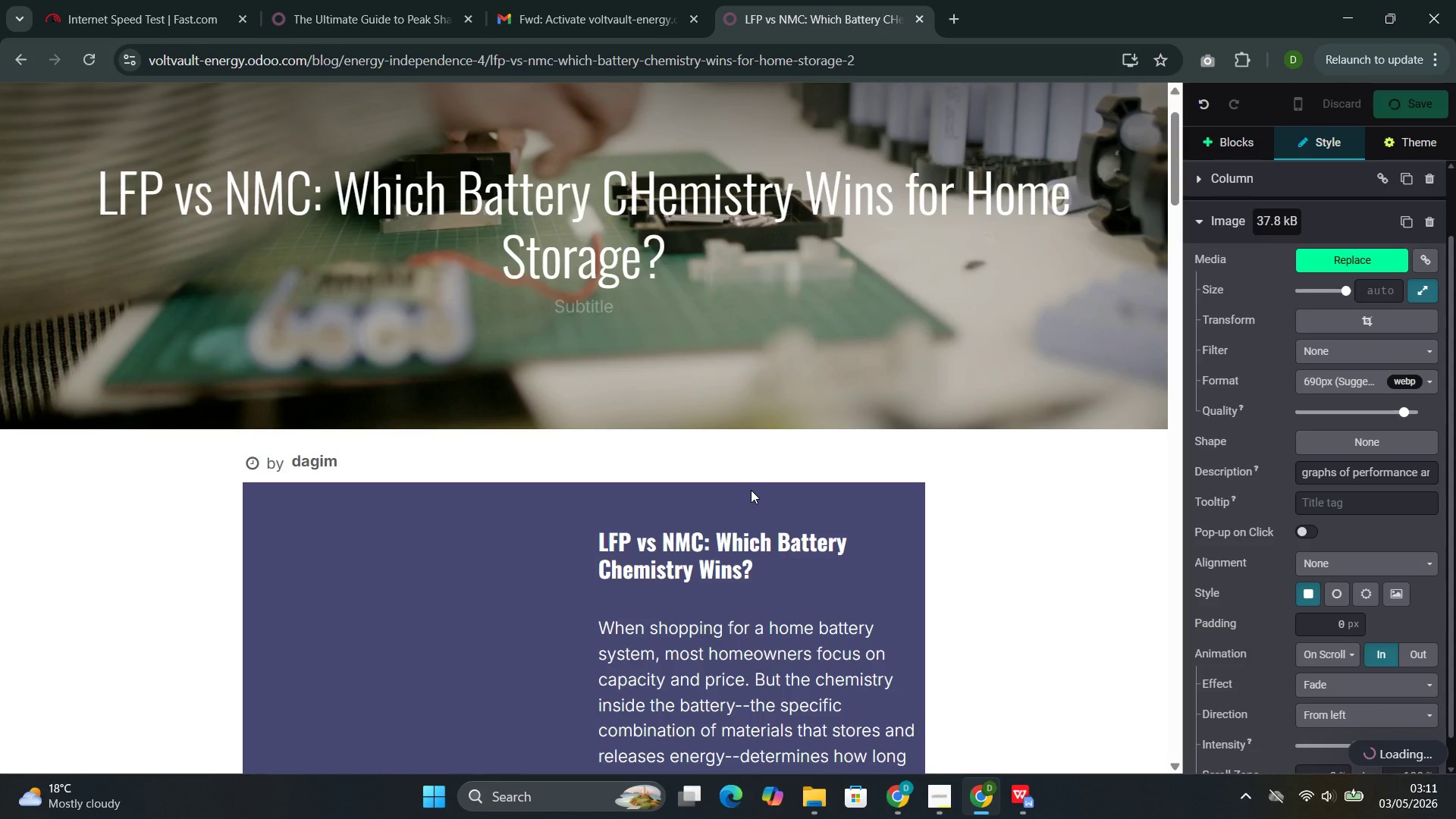 
wait(14.69)
 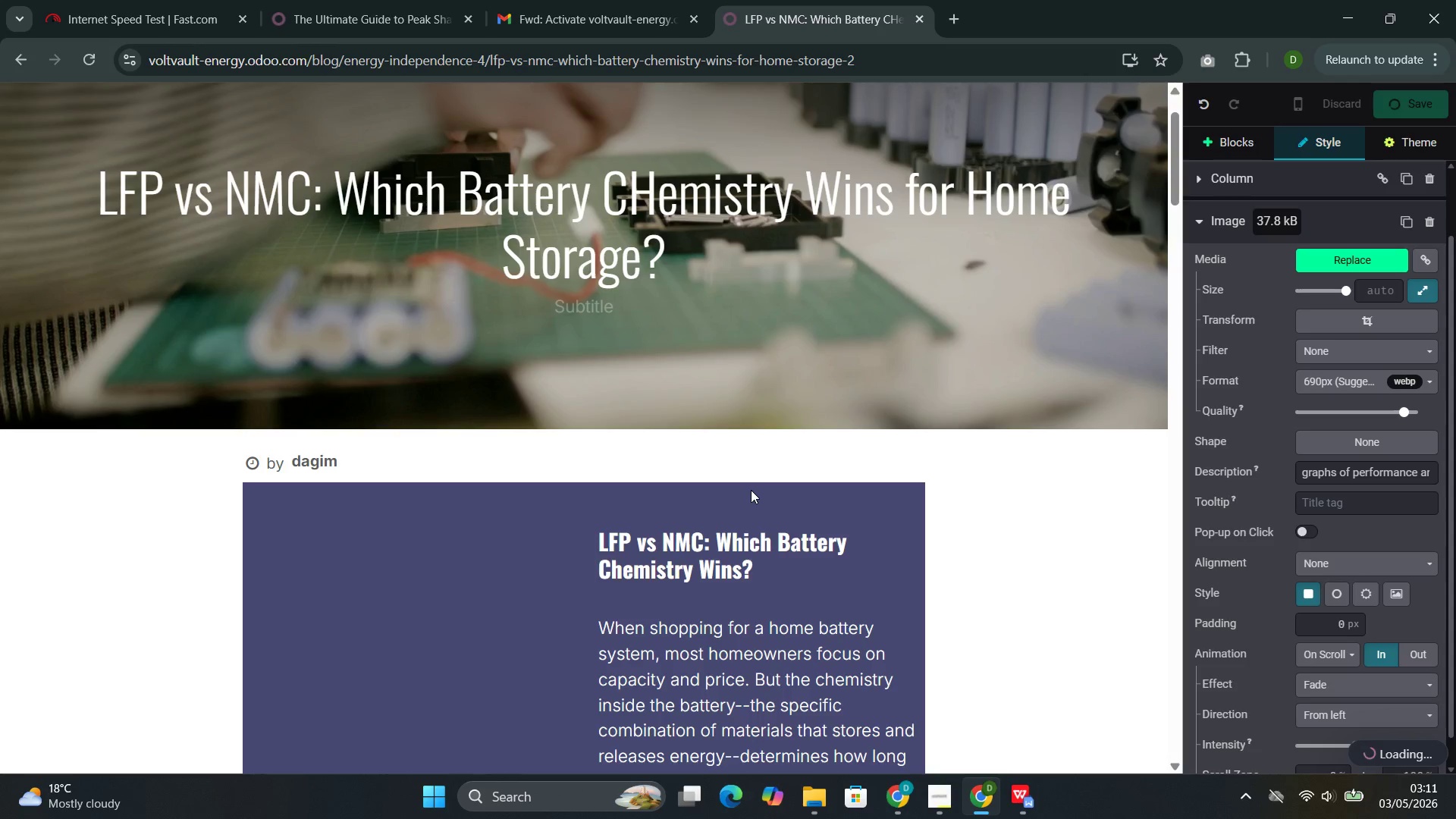 
left_click([878, 702])
 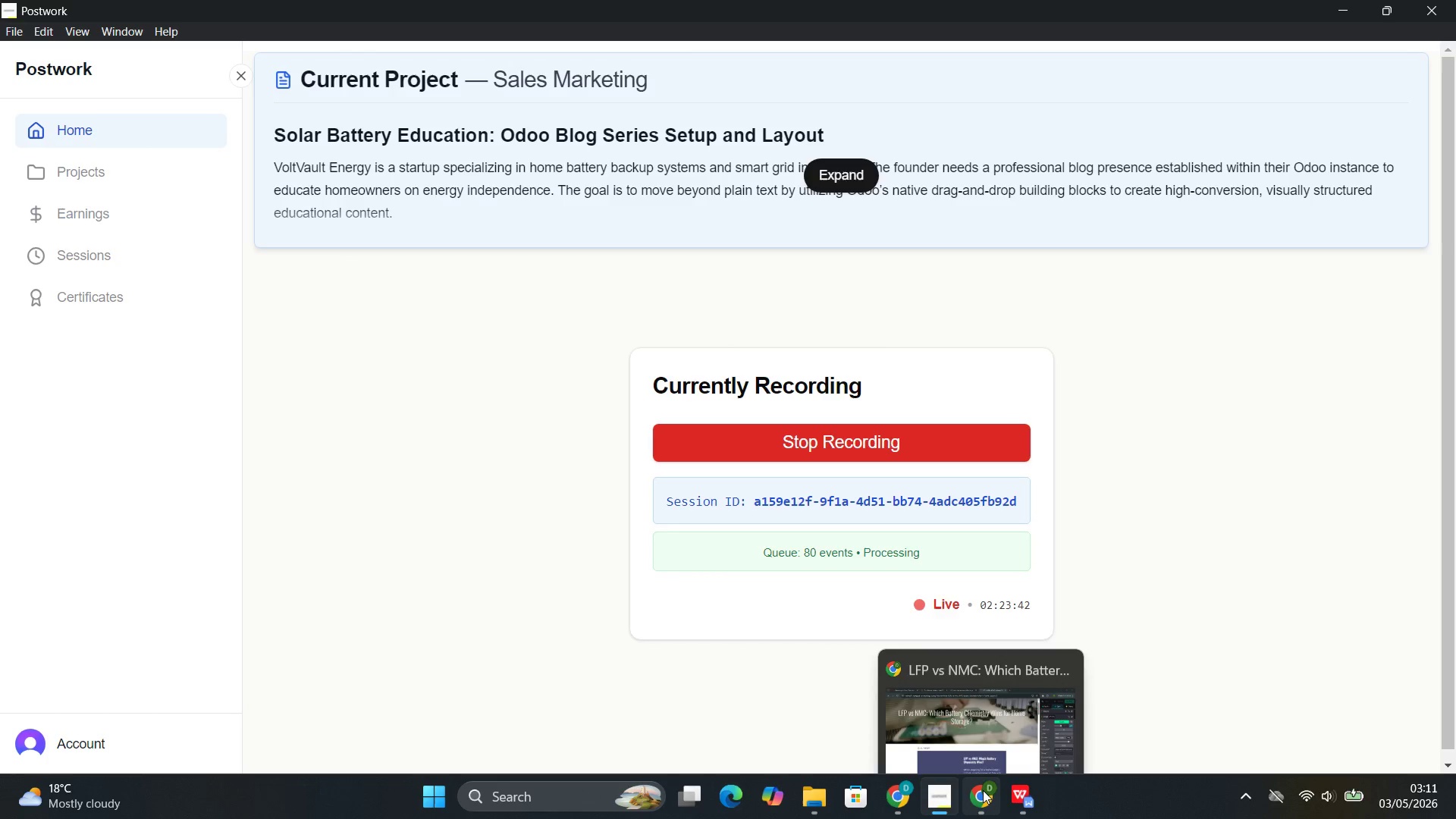 
left_click([946, 685])
 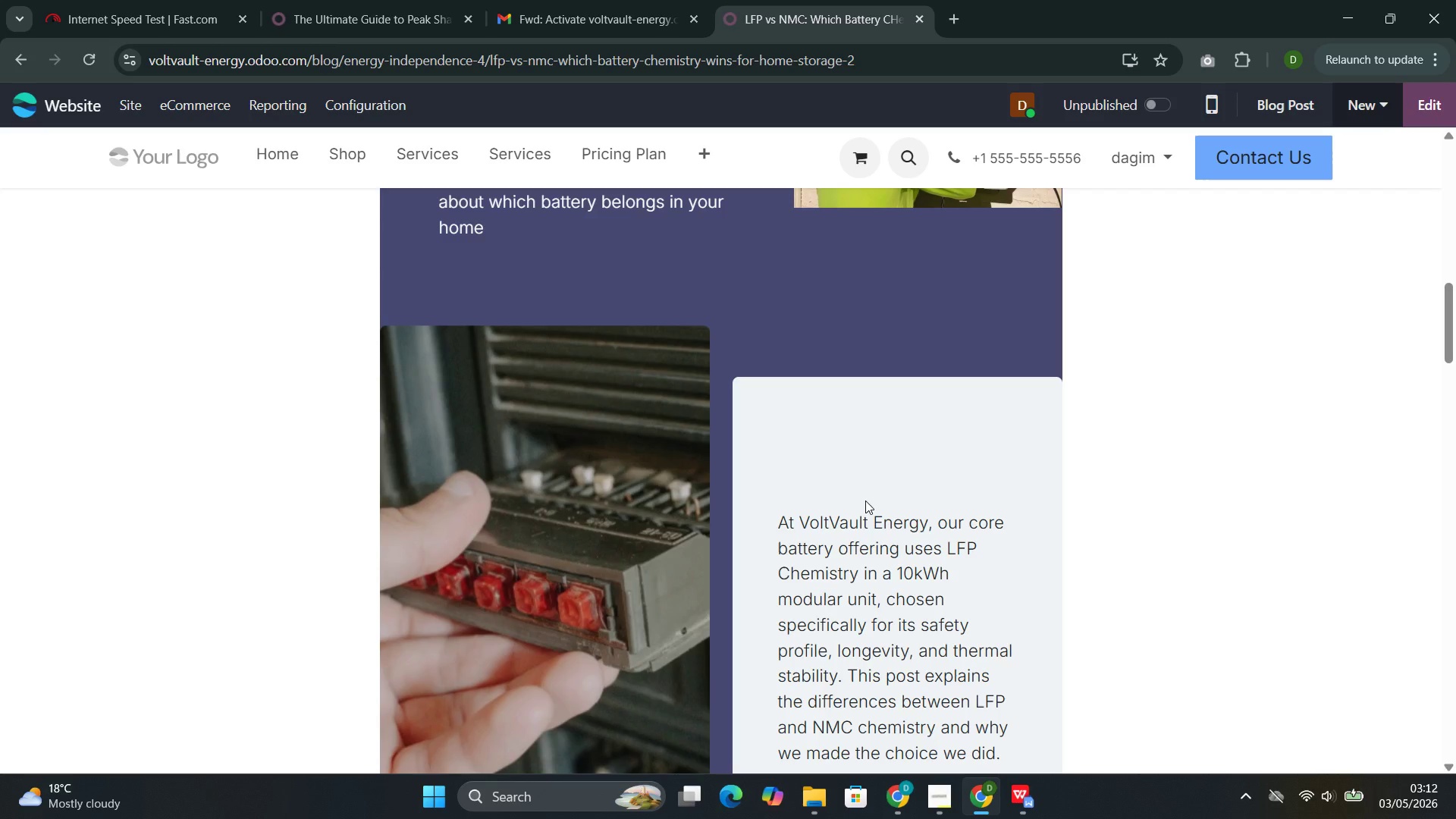 
wait(65.36)
 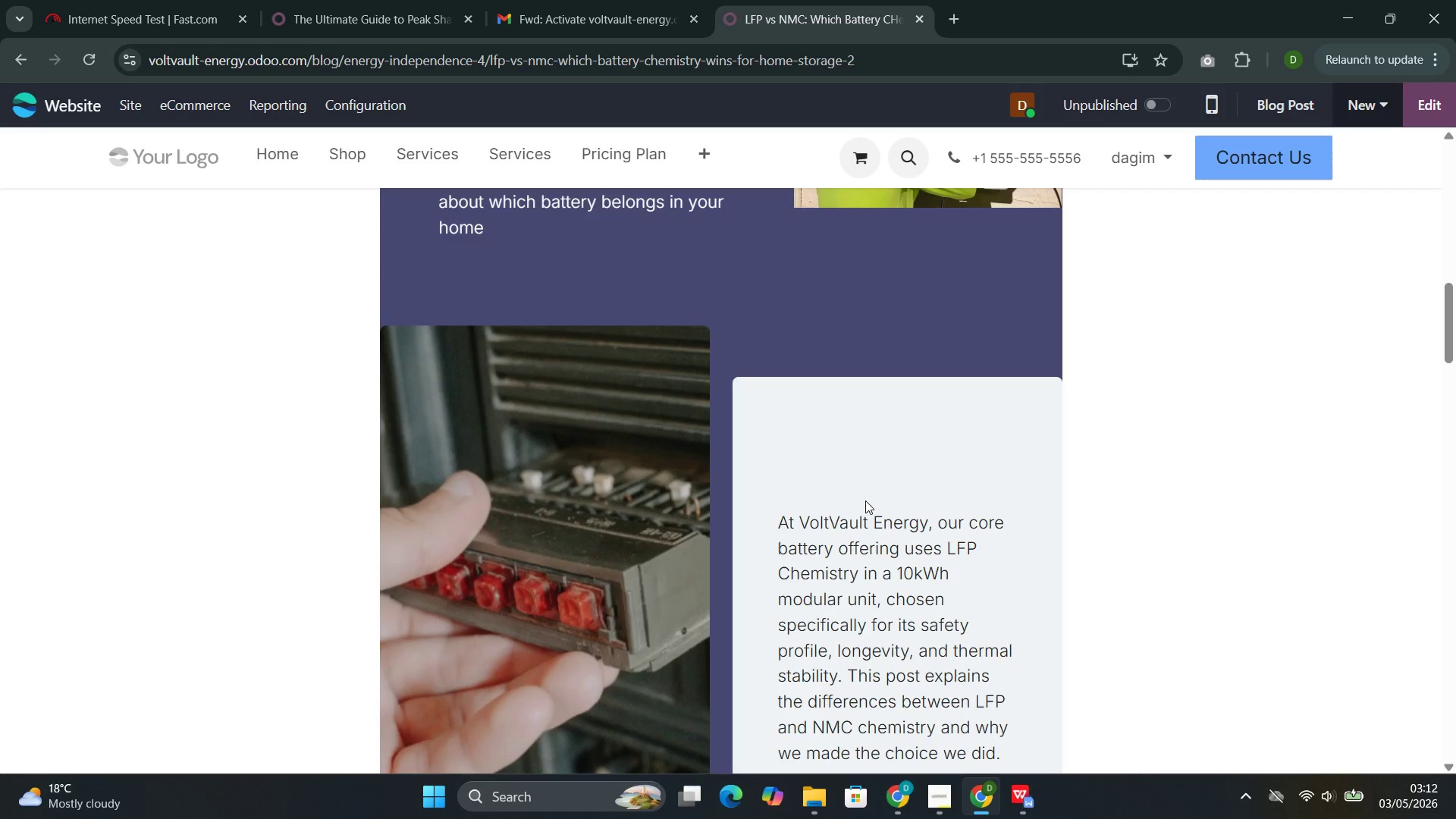 
left_click([133, 107])
 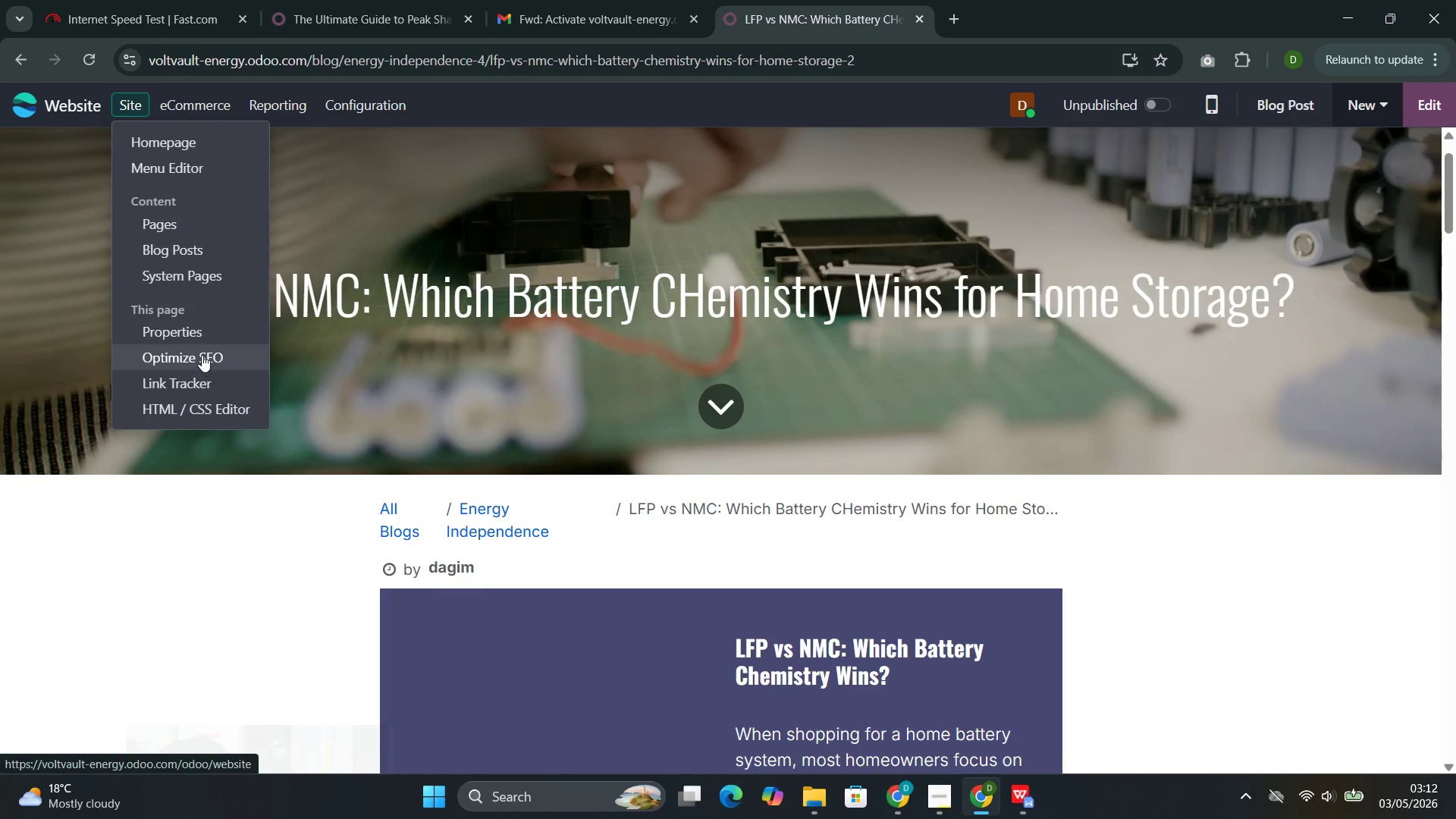 
left_click([201, 353])
 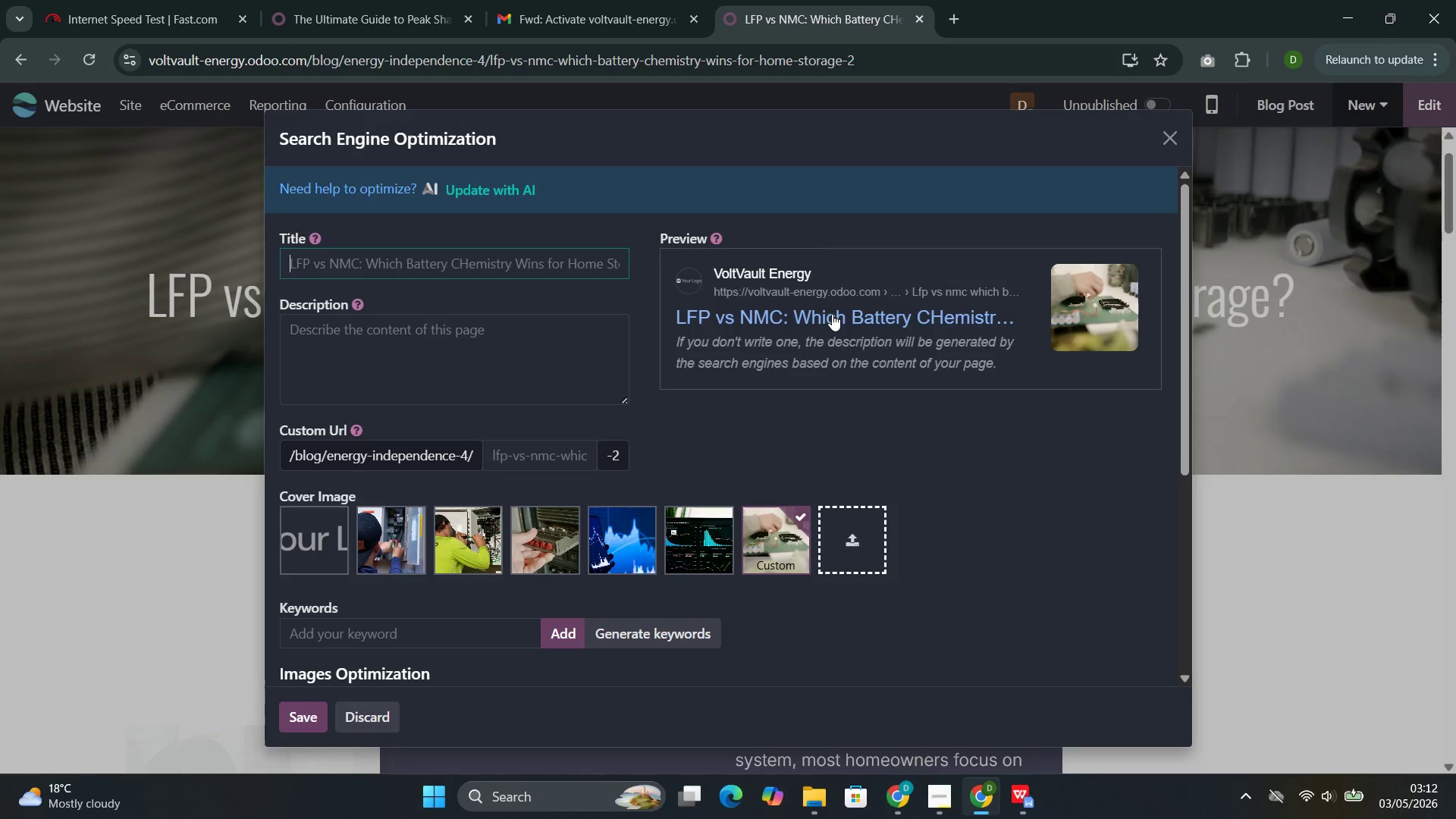 
left_click([1178, 145])
 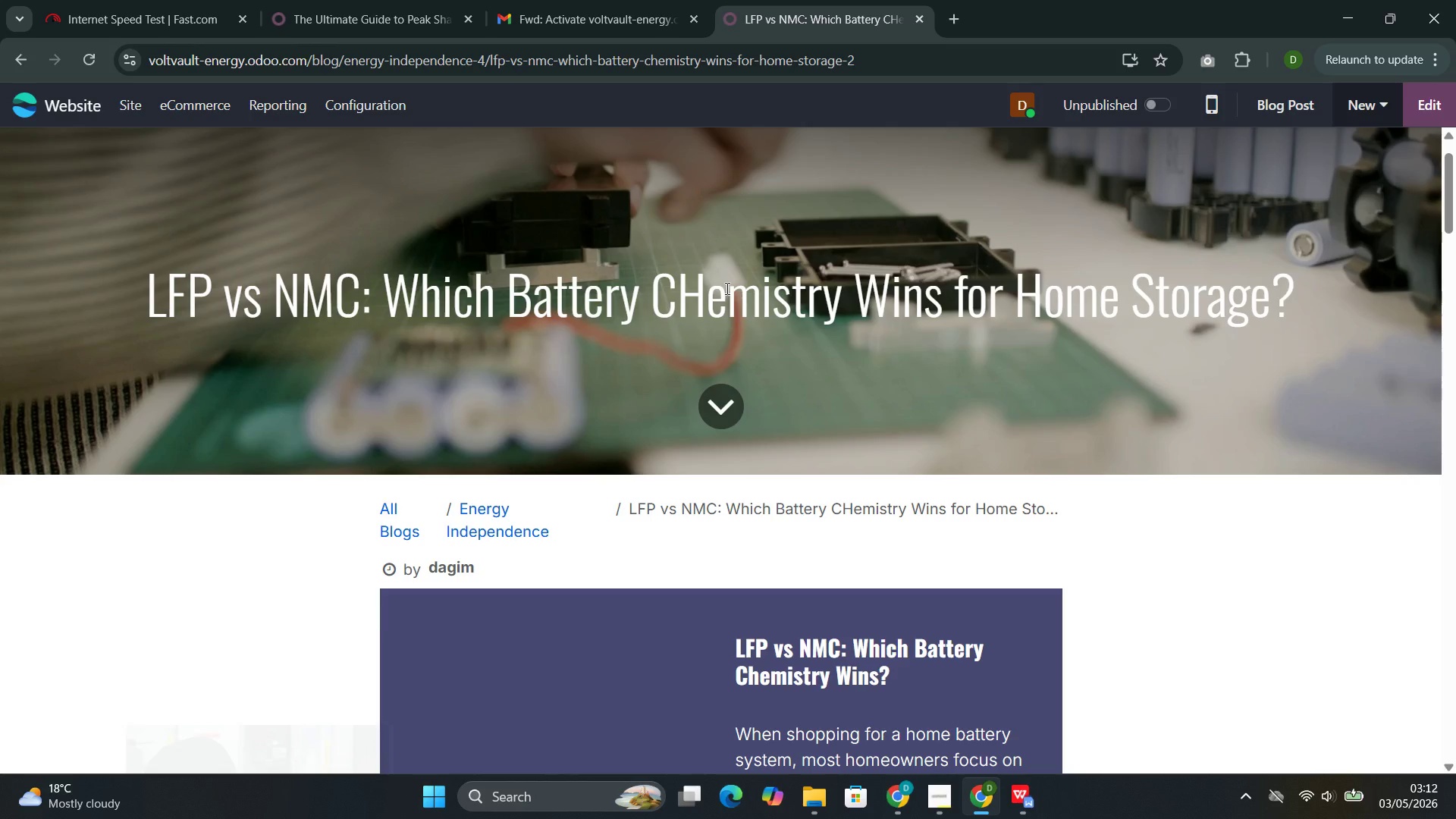 
double_click([726, 288])
 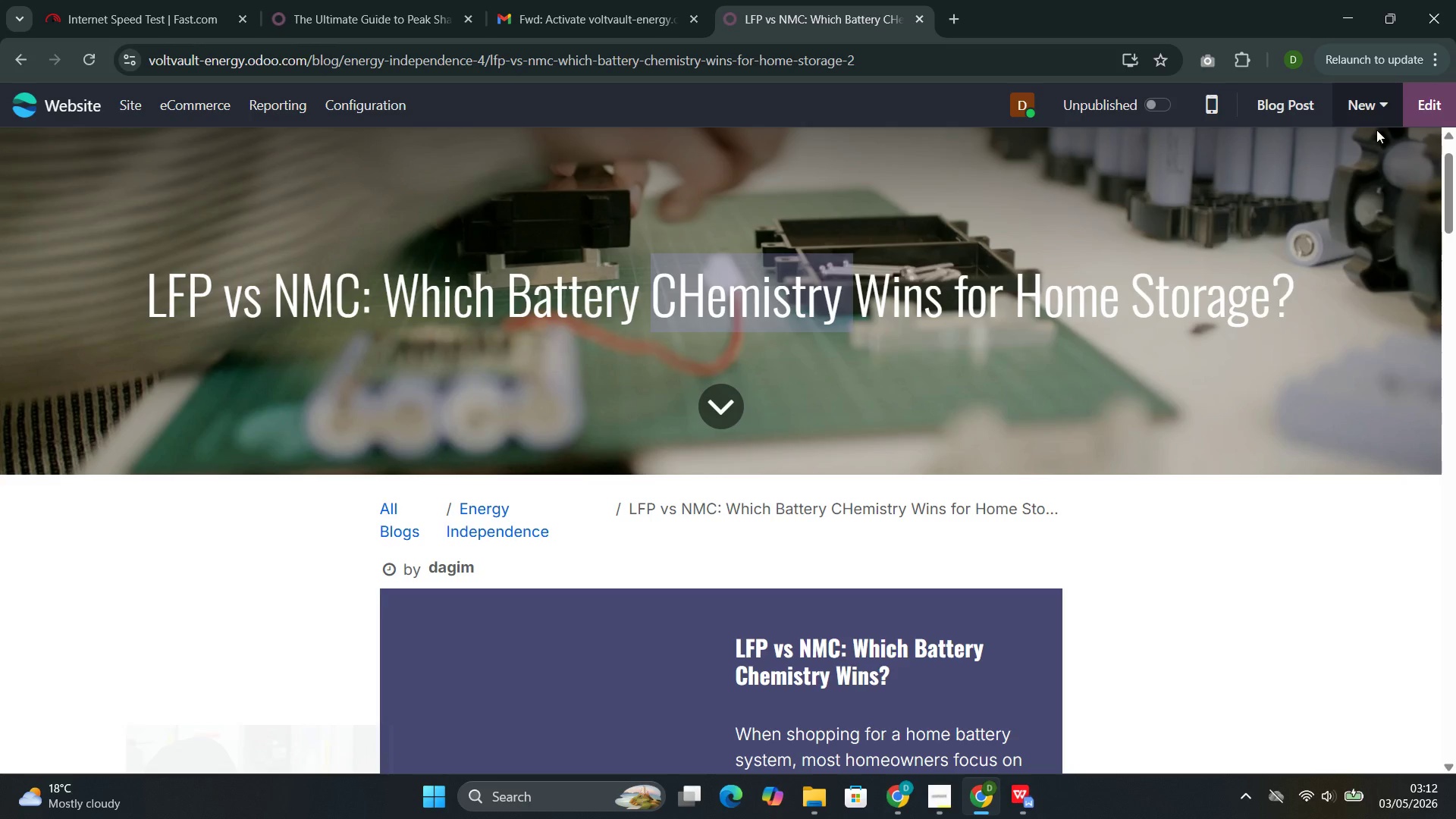 
left_click([1421, 116])
 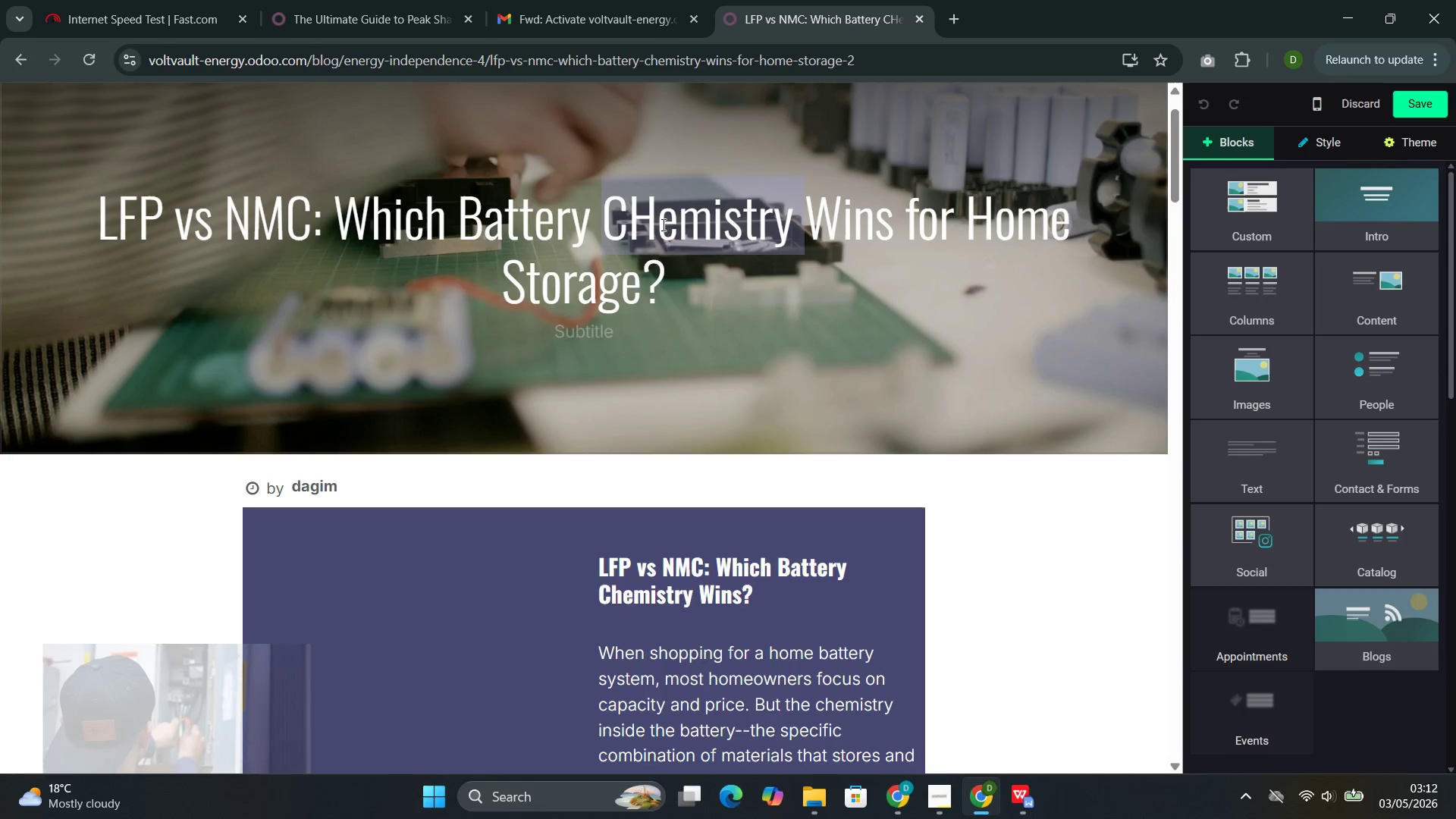 
left_click([671, 221])
 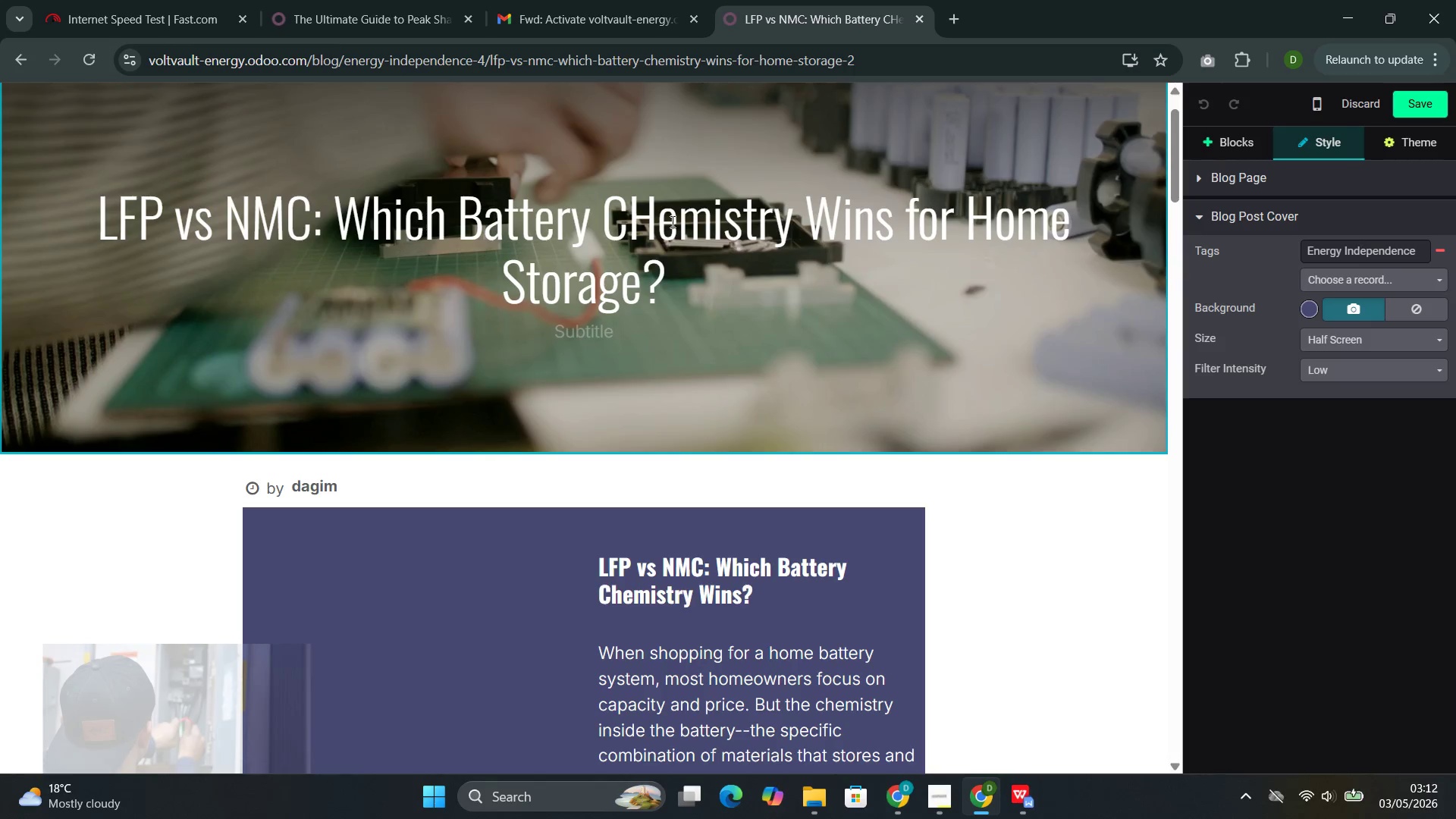 
key(ArrowLeft)
 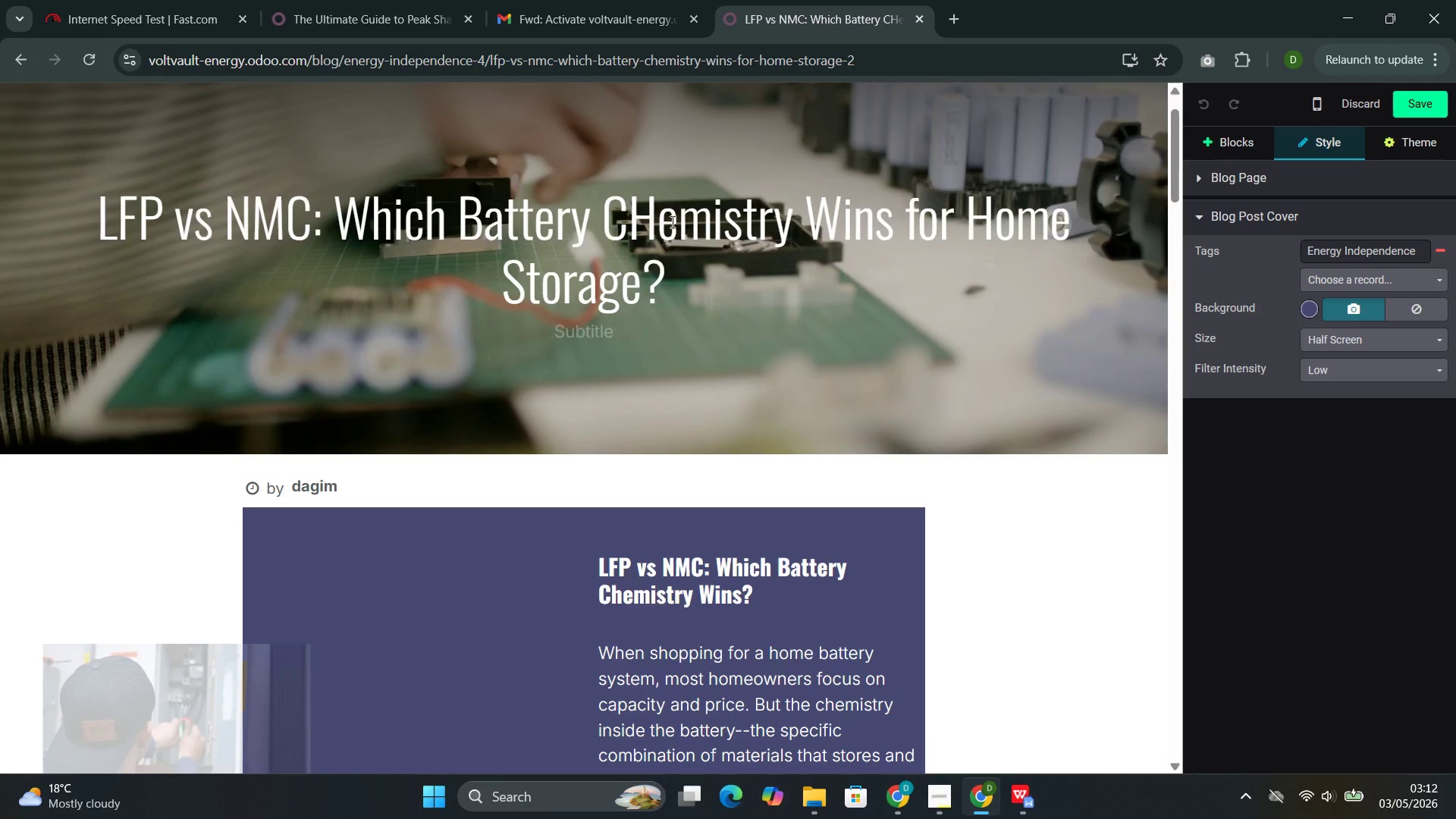 
key(Backspace)
 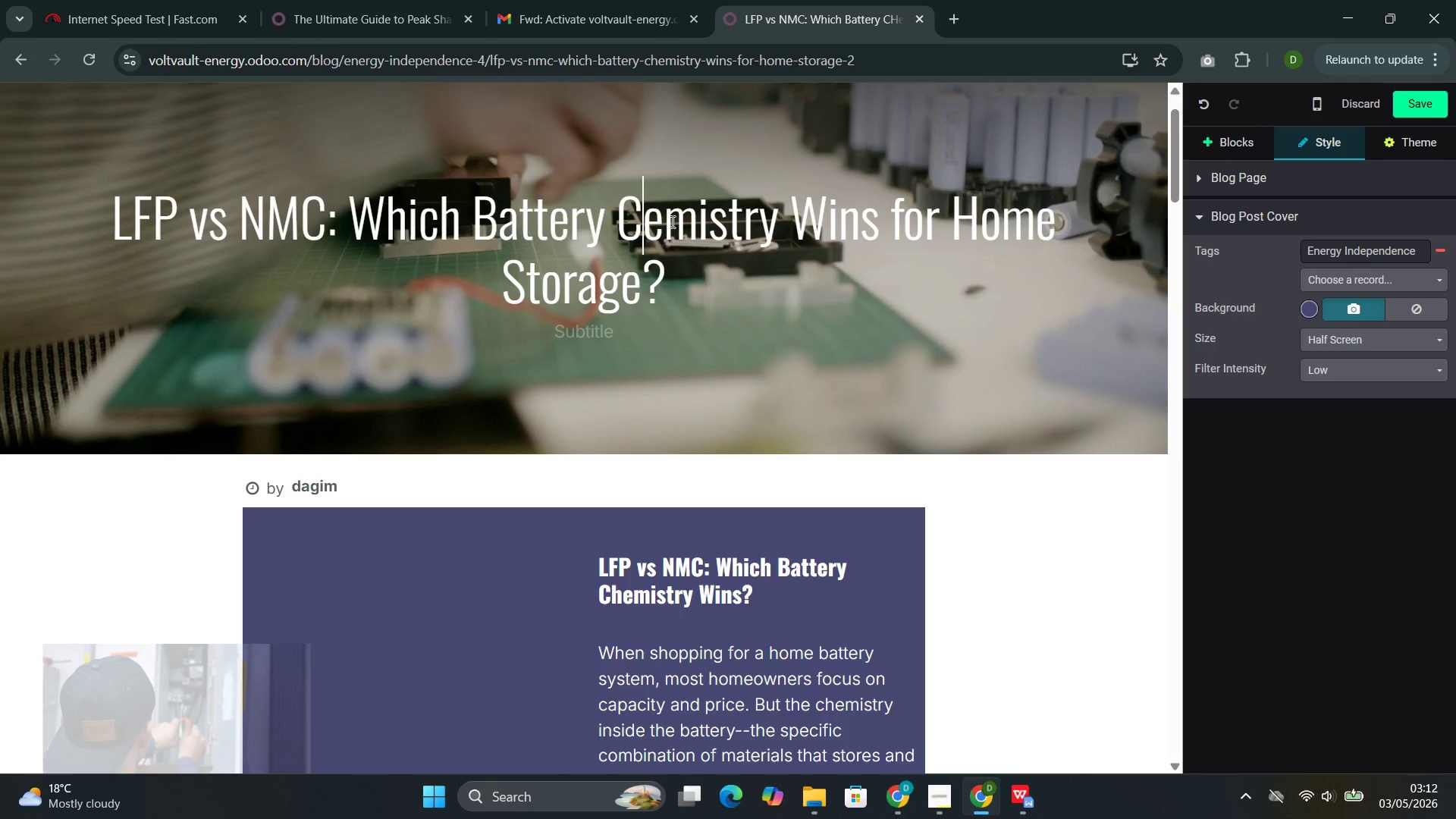 
key(H)
 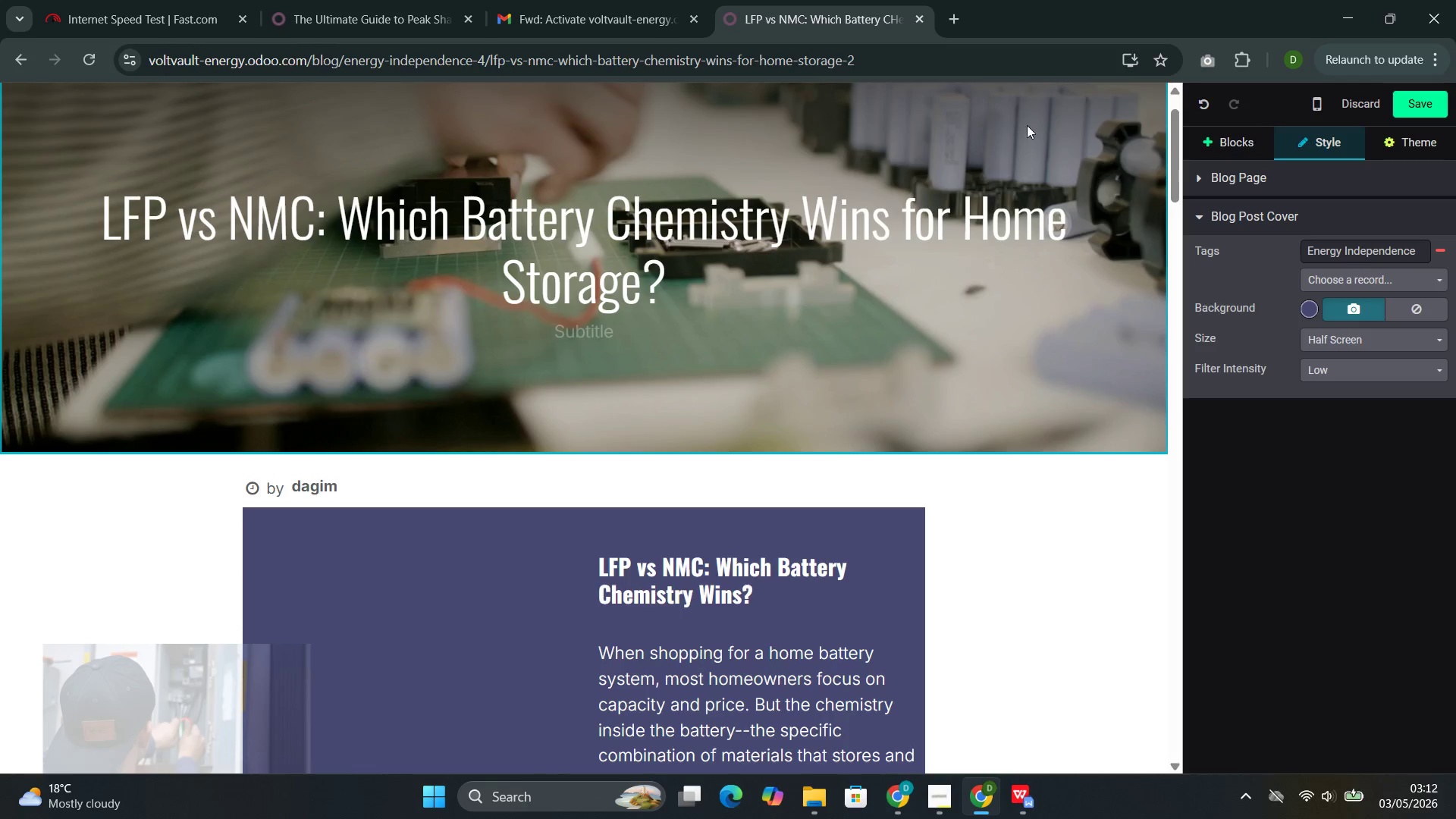 
left_click([1409, 96])
 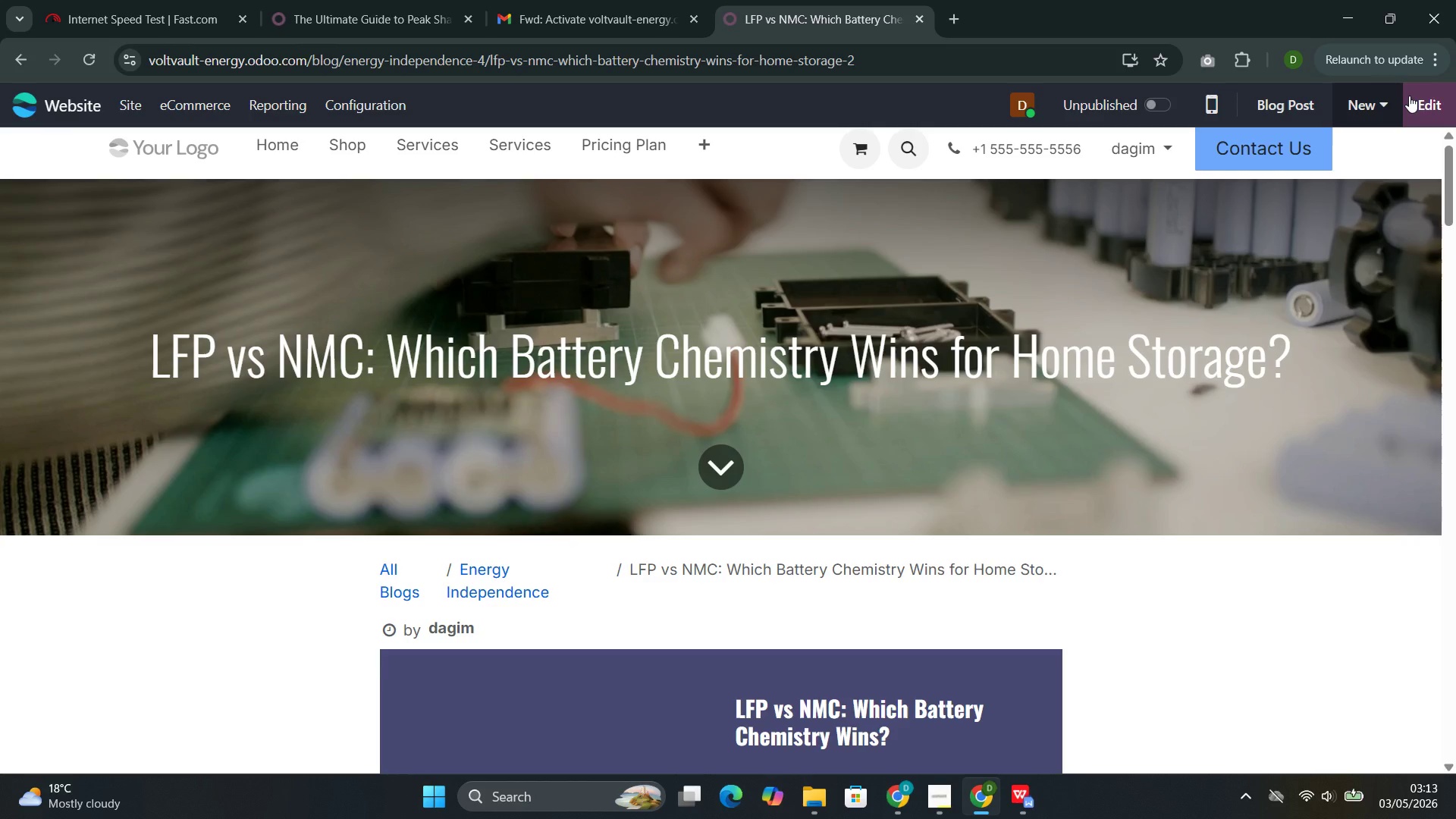 
wait(20.97)
 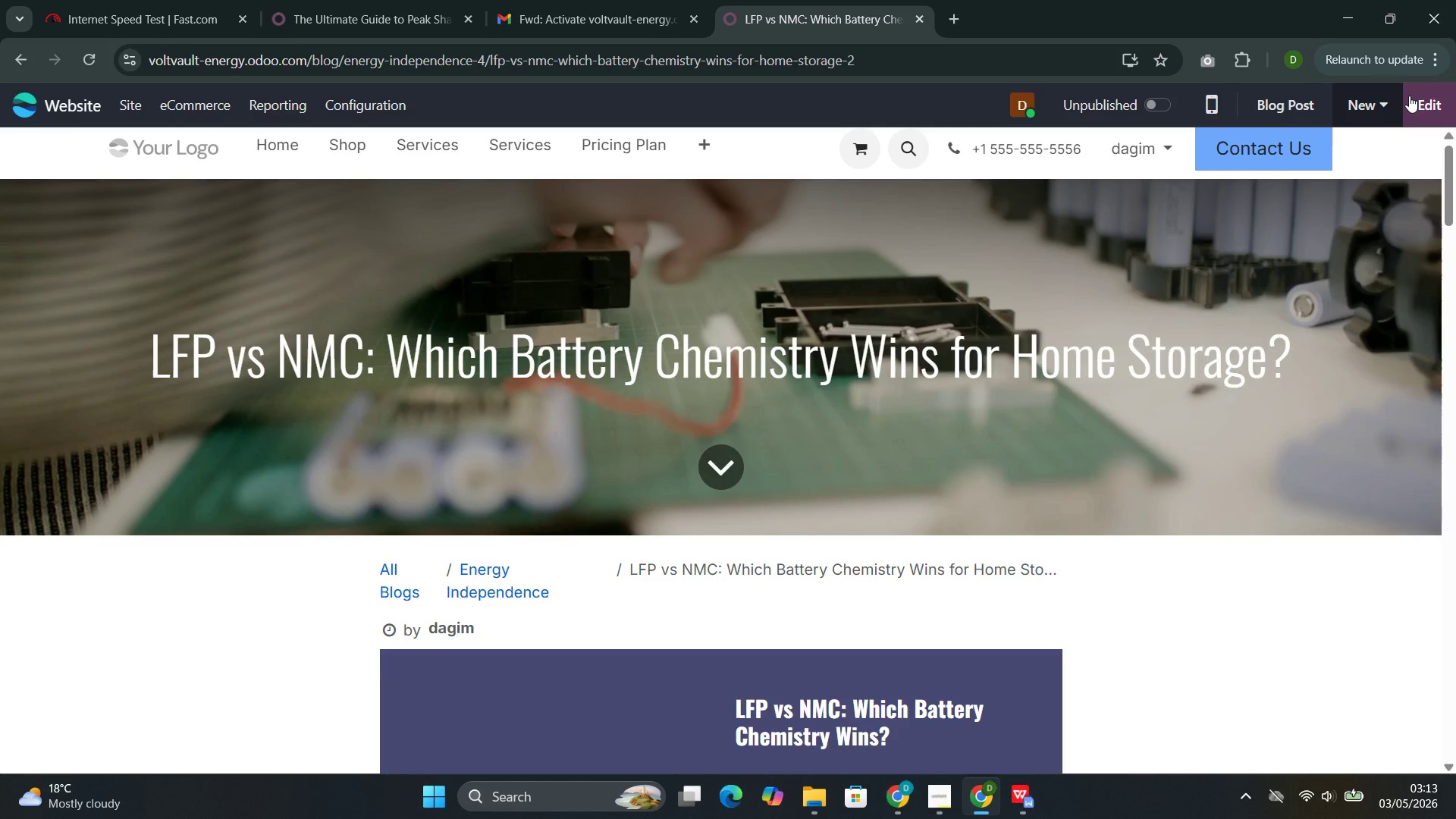 
double_click([755, 361])
 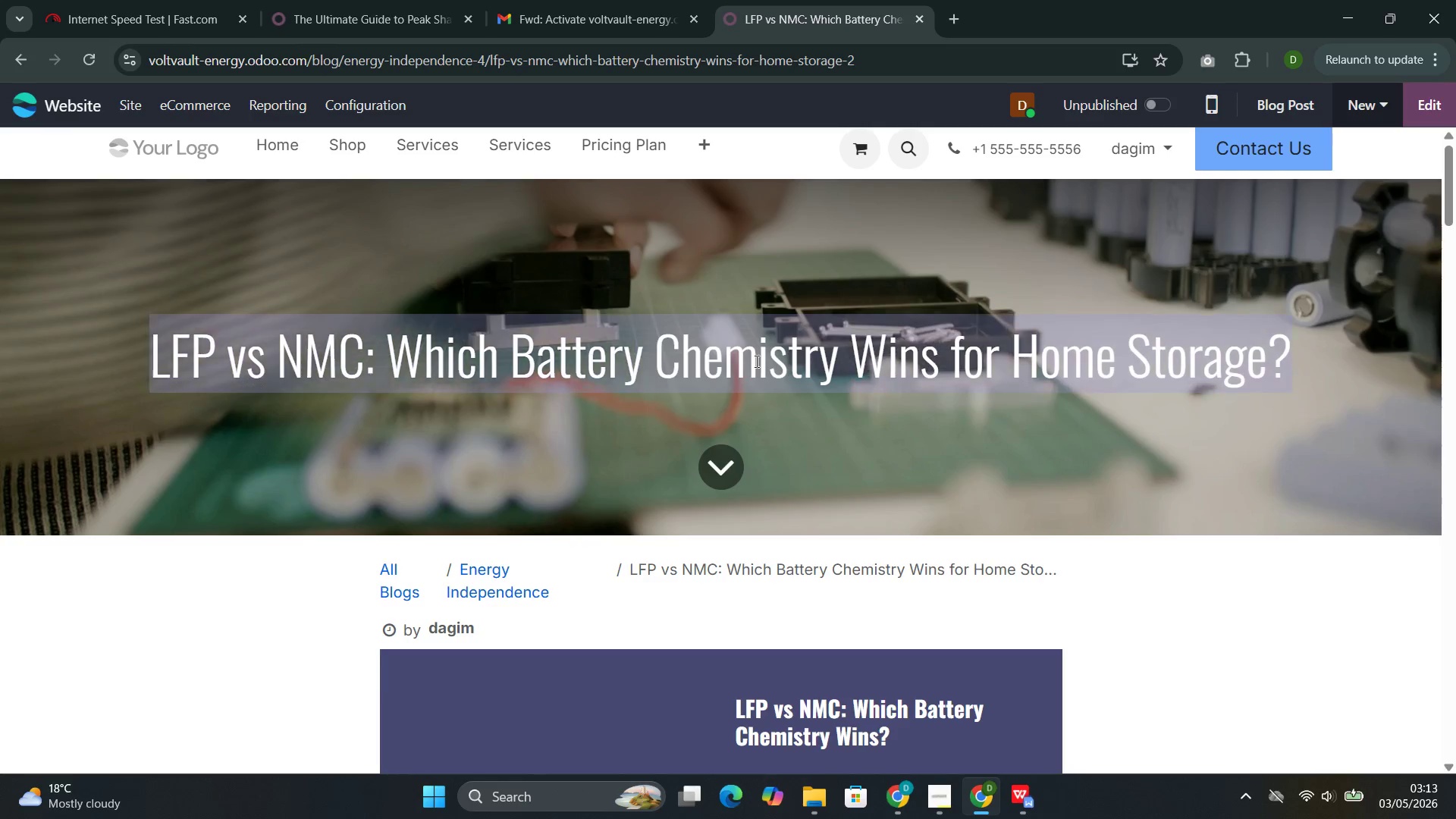 
triple_click([755, 361])
 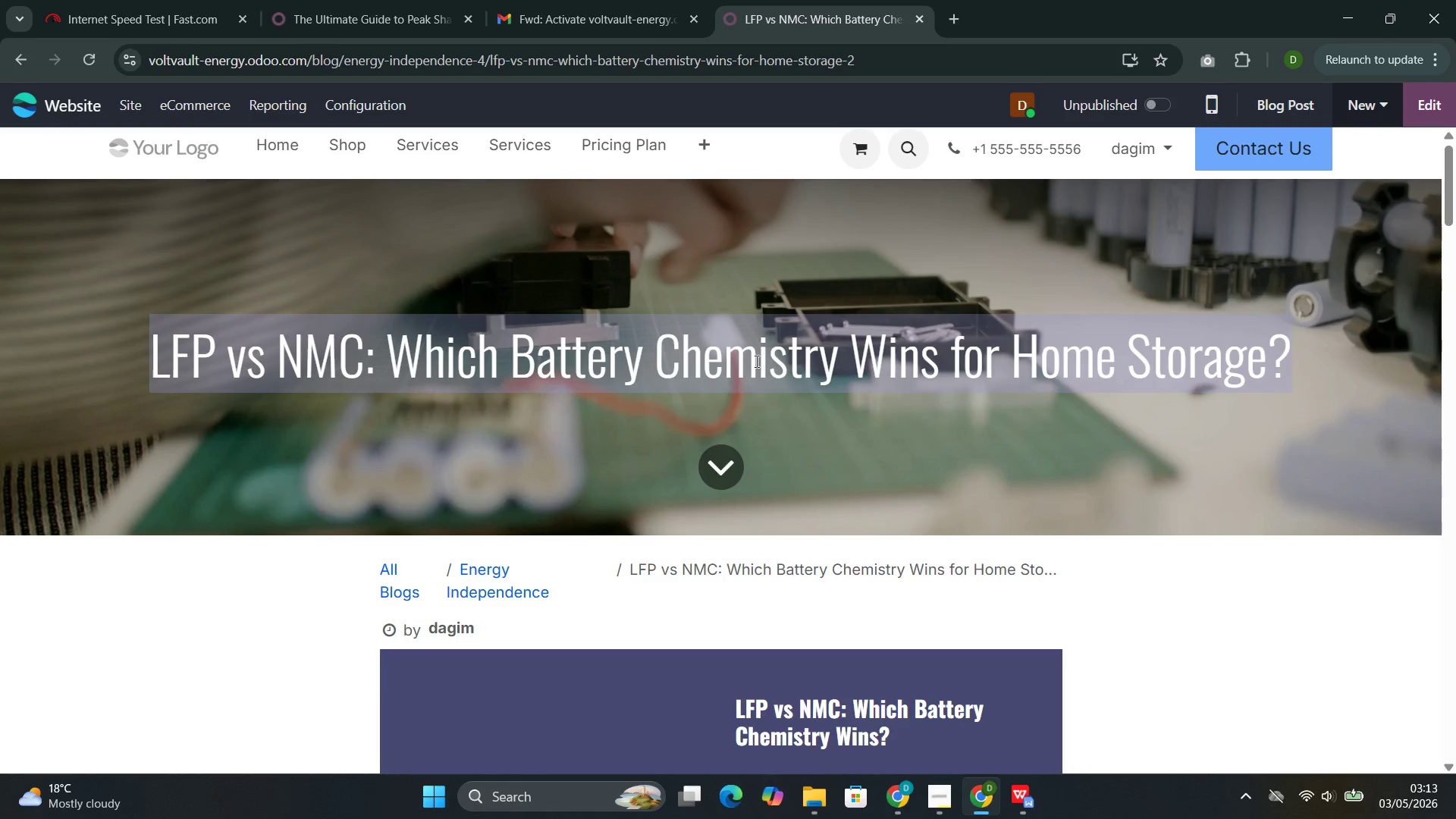 
triple_click([755, 361])
 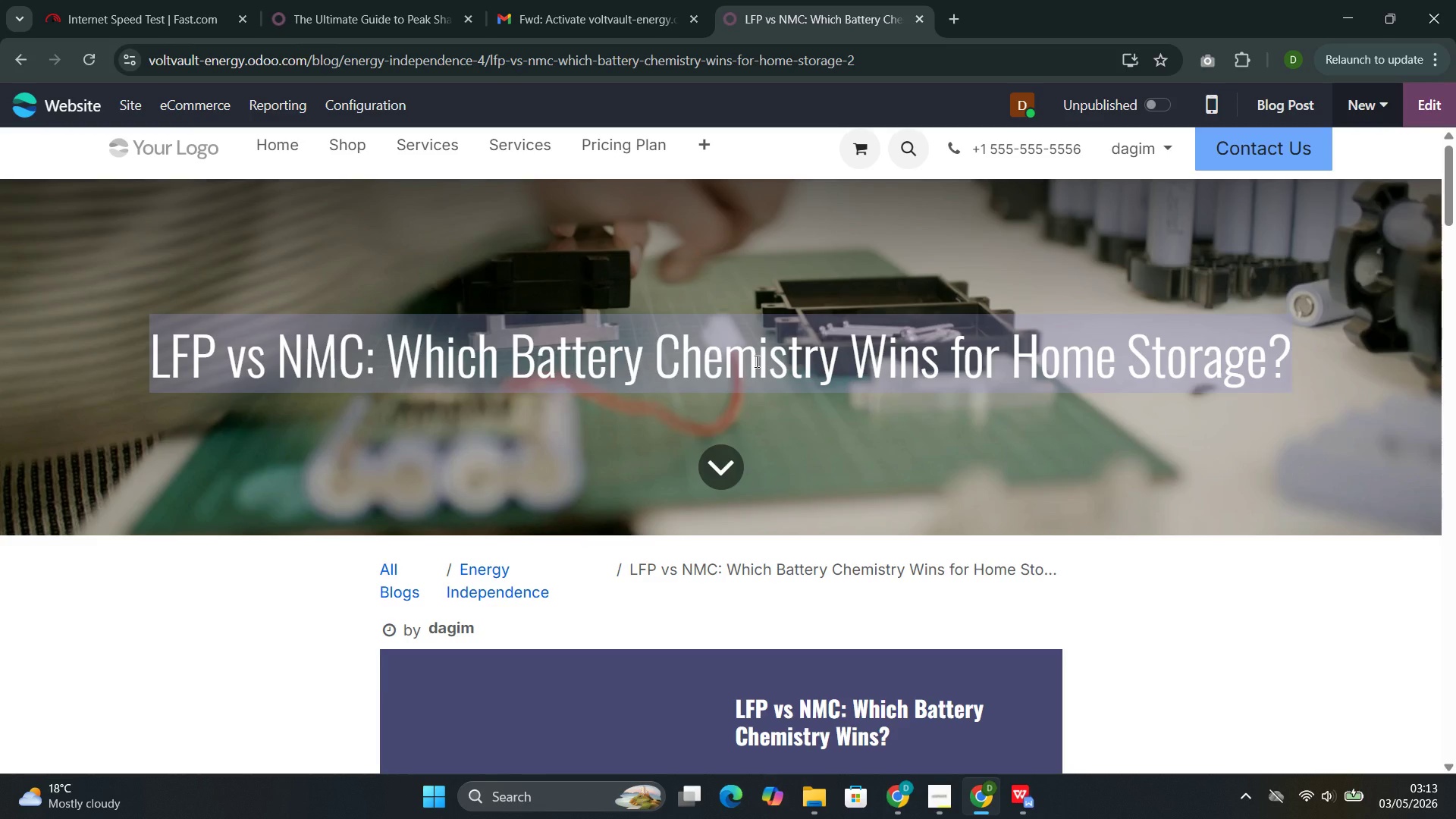 
key(Control+C)
 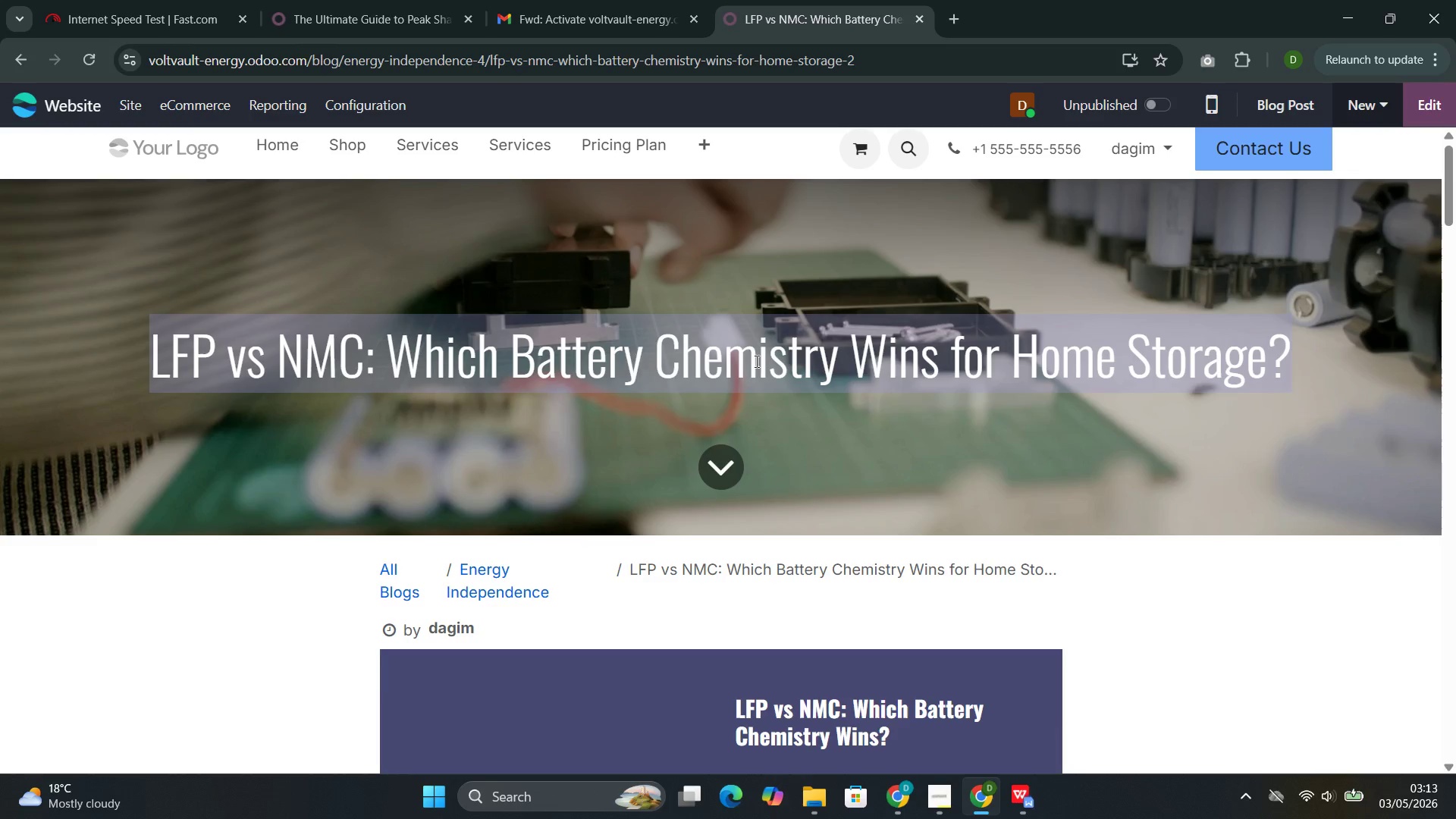 
key(Control+C)